 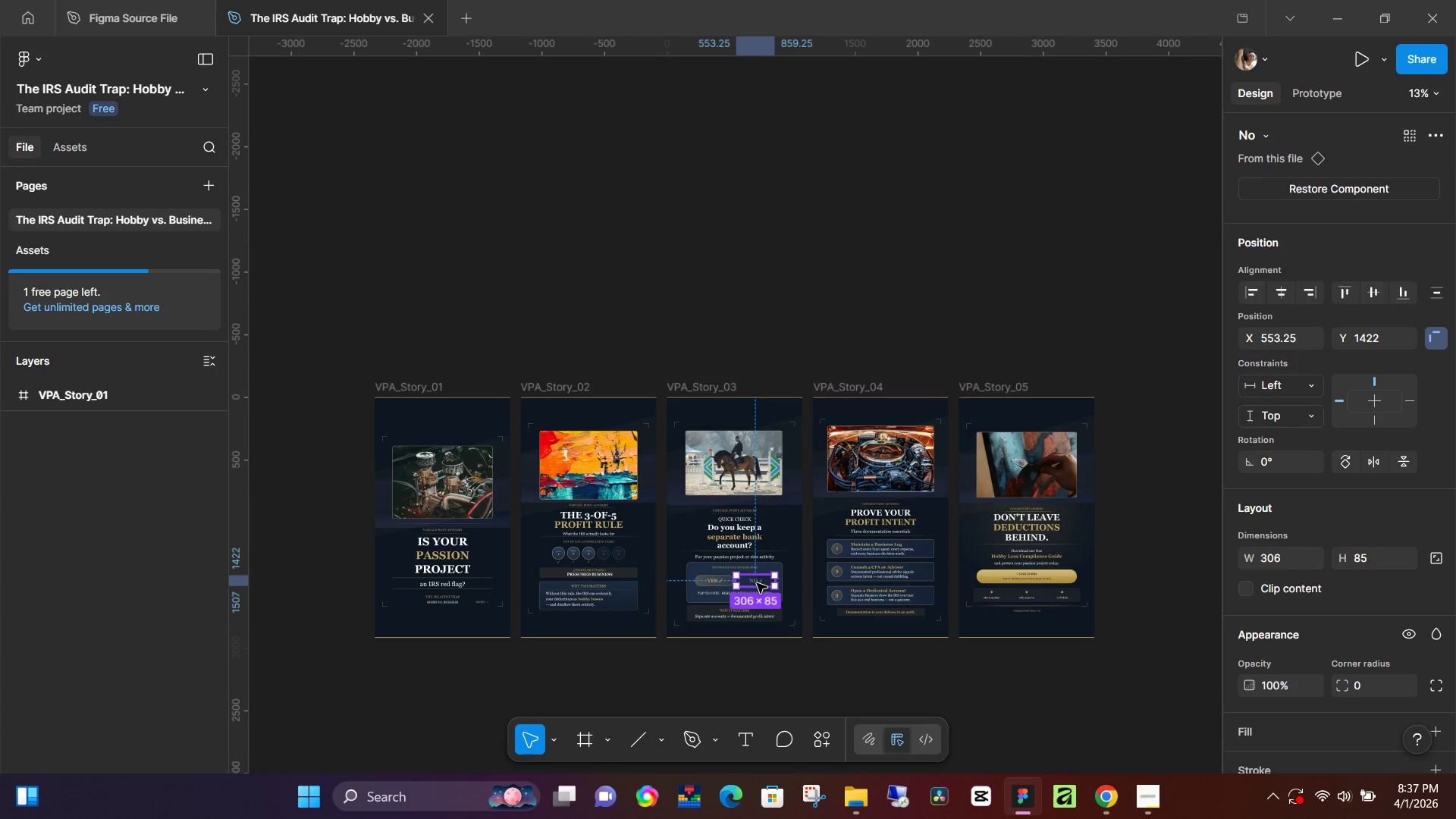 
hold_key(key=ControlLeft, duration=1.38)
scroll: coordinate [750, 577], scroll_direction: up, amount: 20.0
 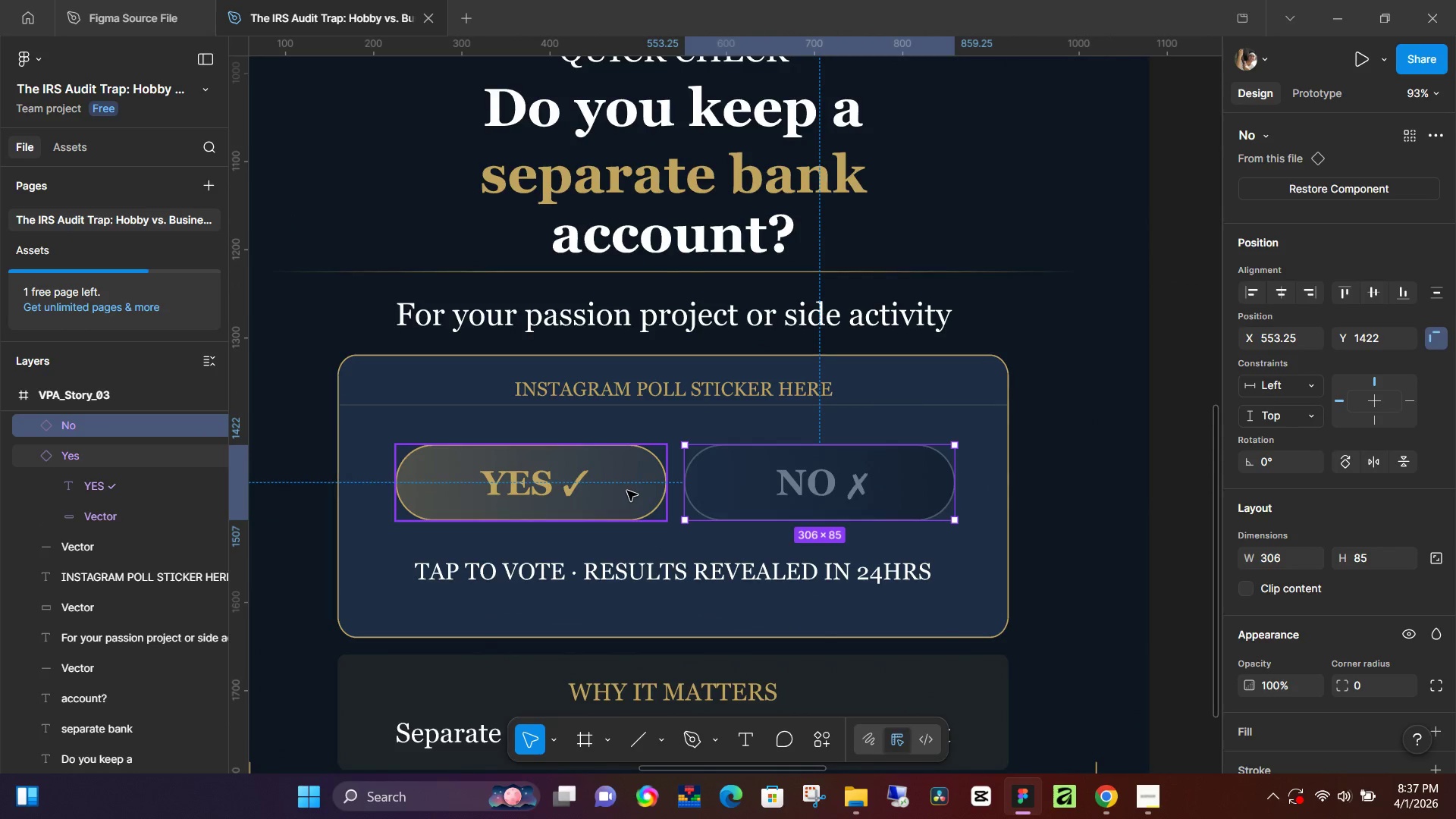 
left_click([627, 491])
 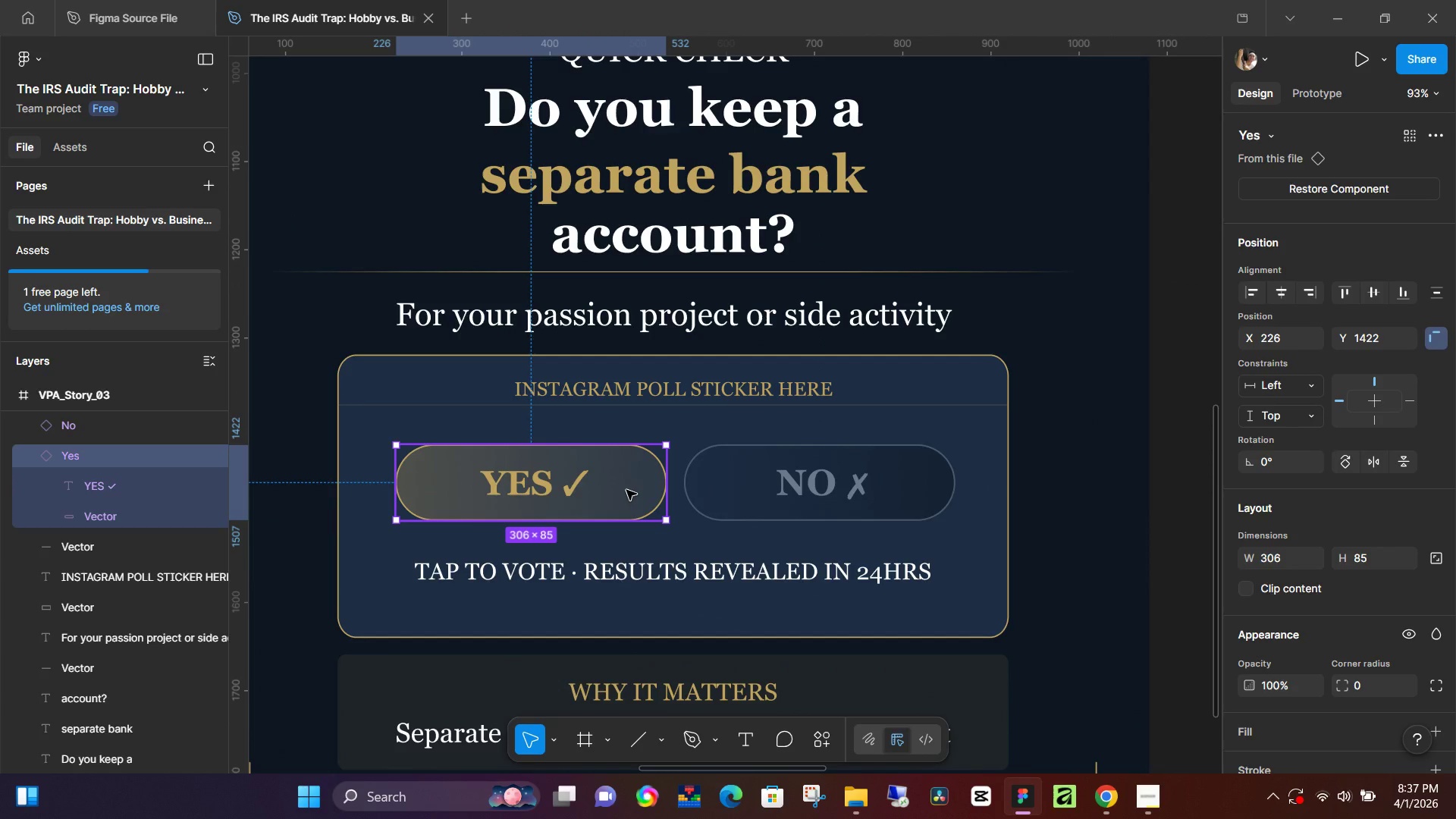 
left_click([1170, 444])
 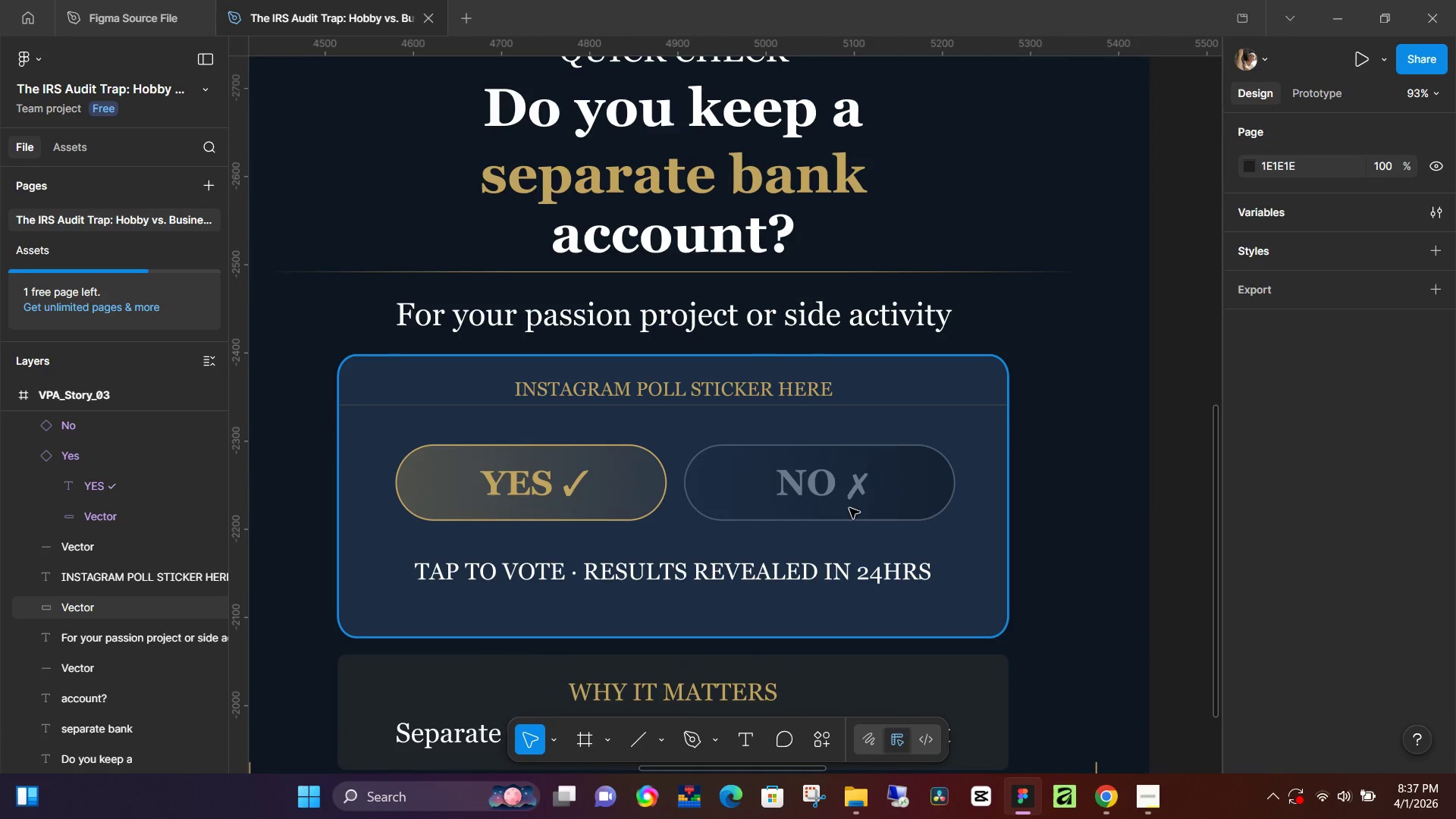 
left_click([849, 508])
 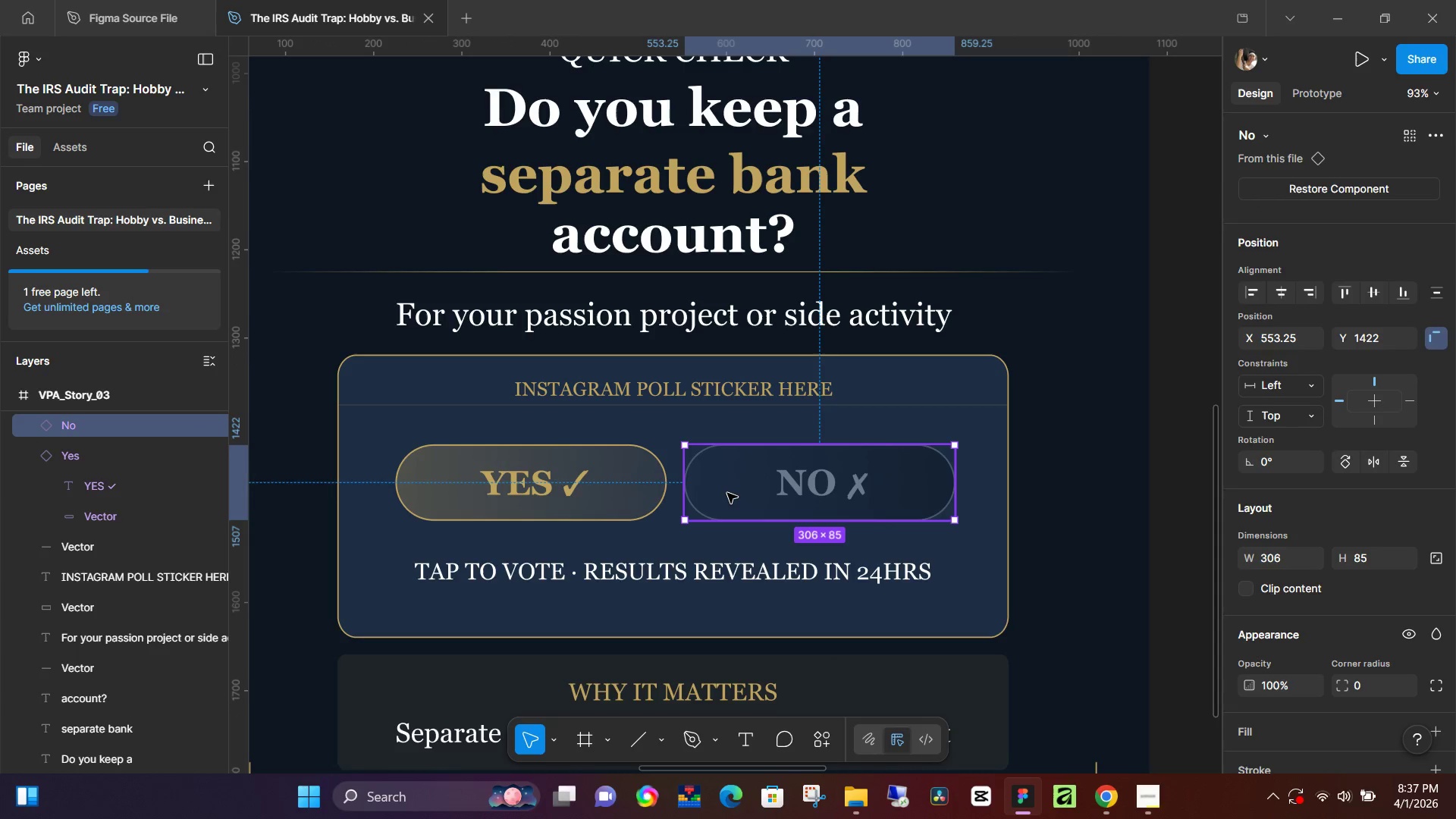 
wait(6.12)
 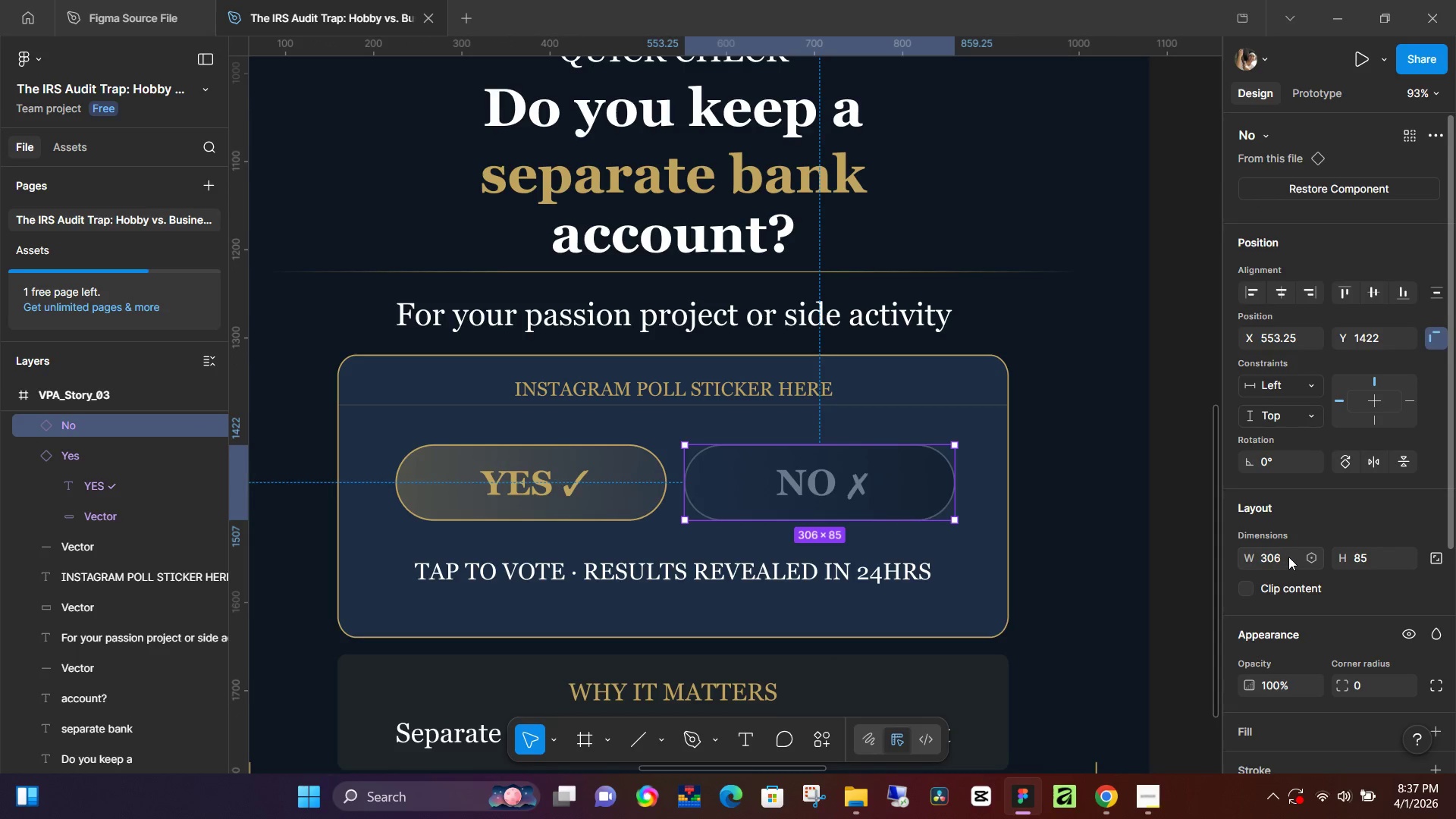 
left_click([1345, 193])
 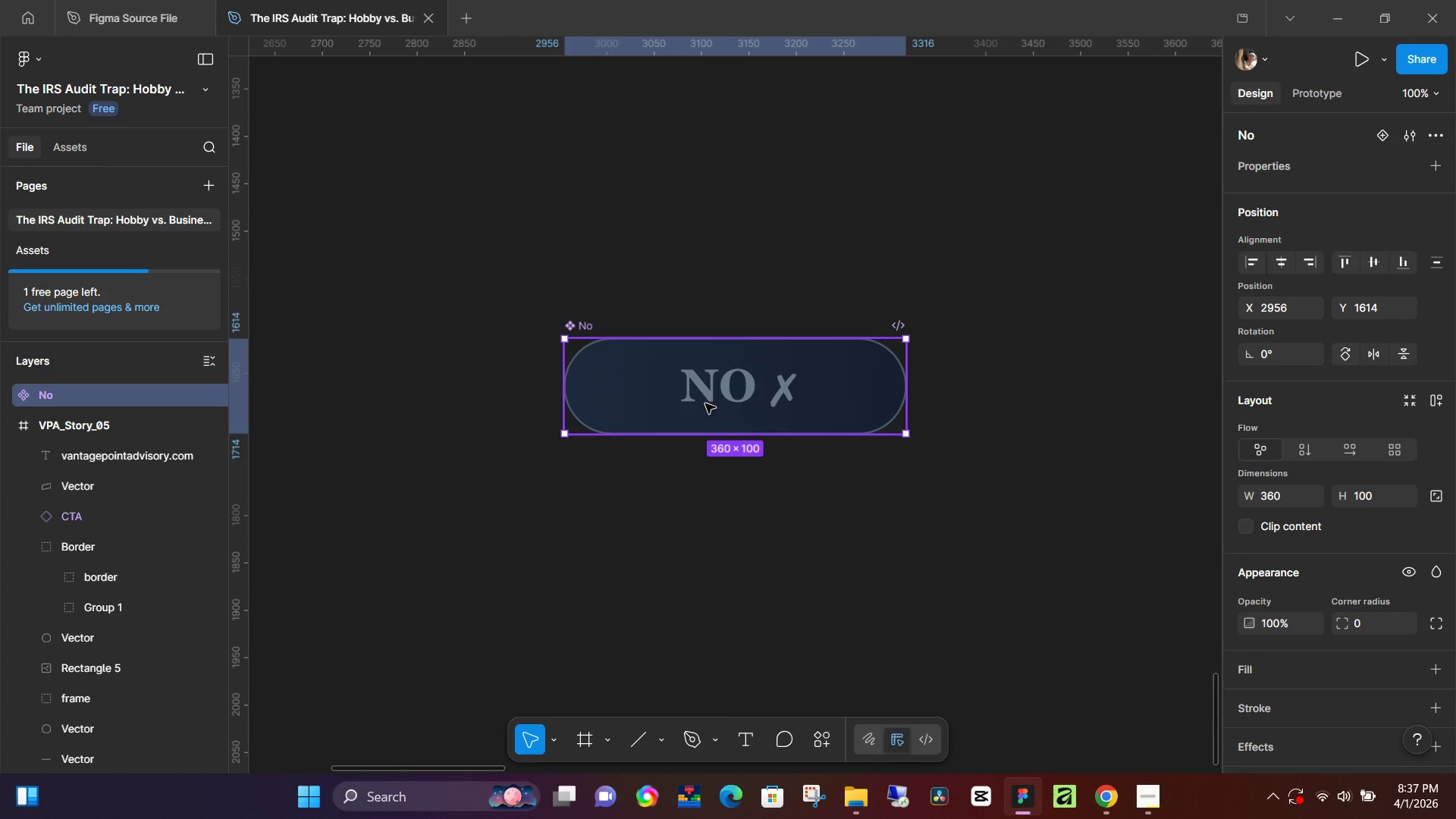 
wait(6.05)
 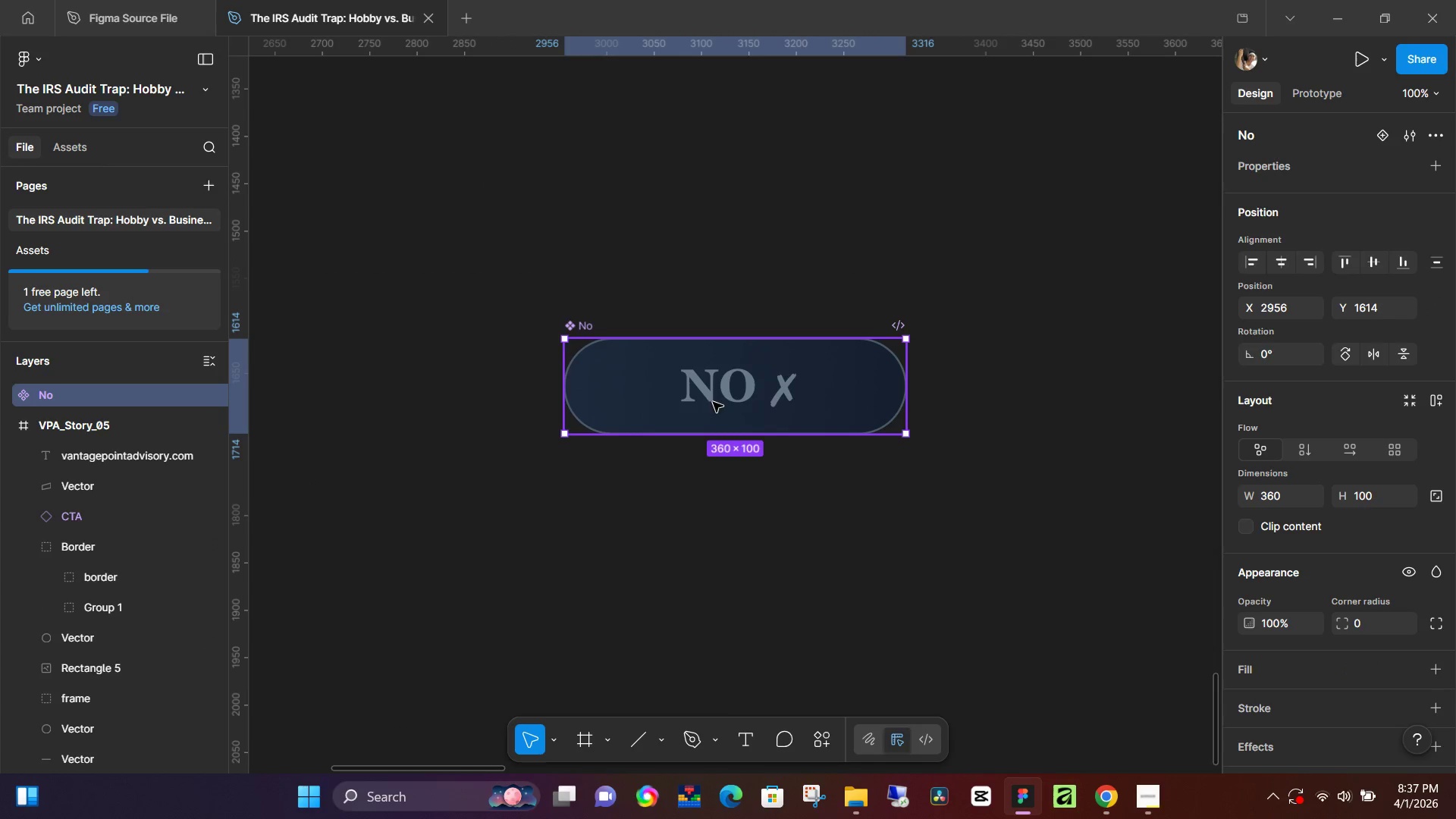 
left_click([714, 394])
 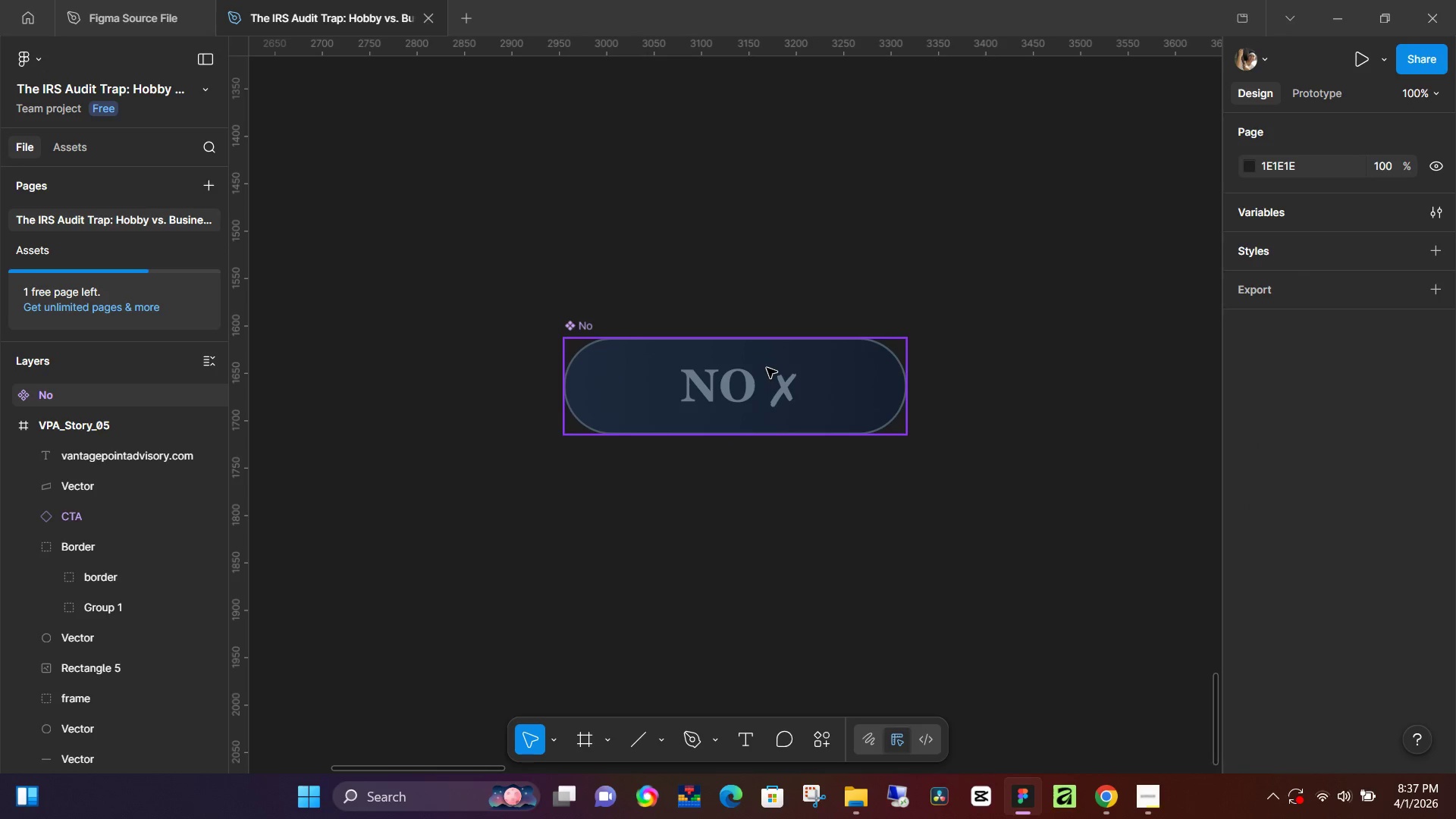 
left_click([767, 368])
 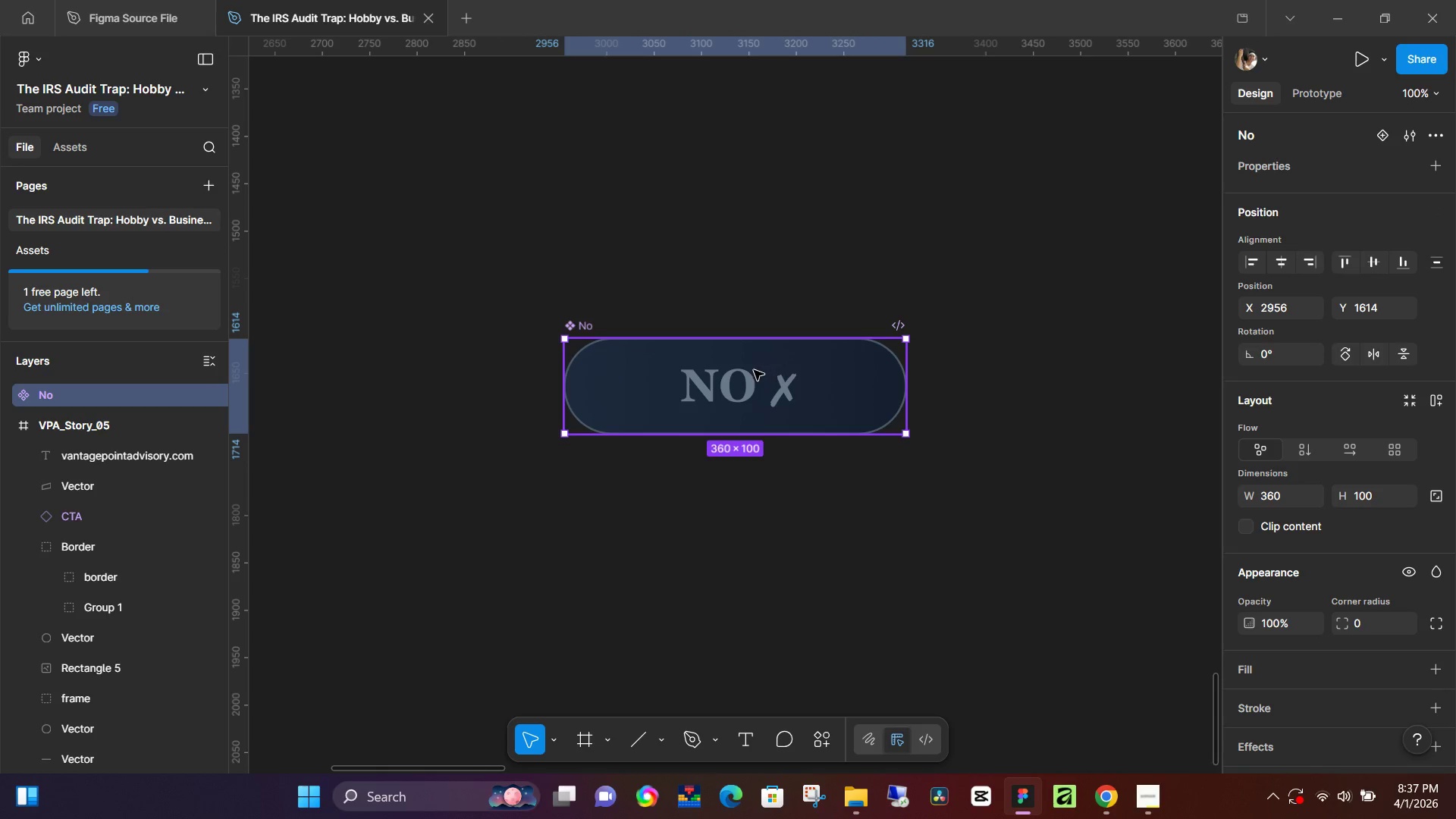 
hold_key(key=AltLeft, duration=1.52)
left_click_drag(start_coordinate=[745, 372], to_coordinate=[746, 479])
 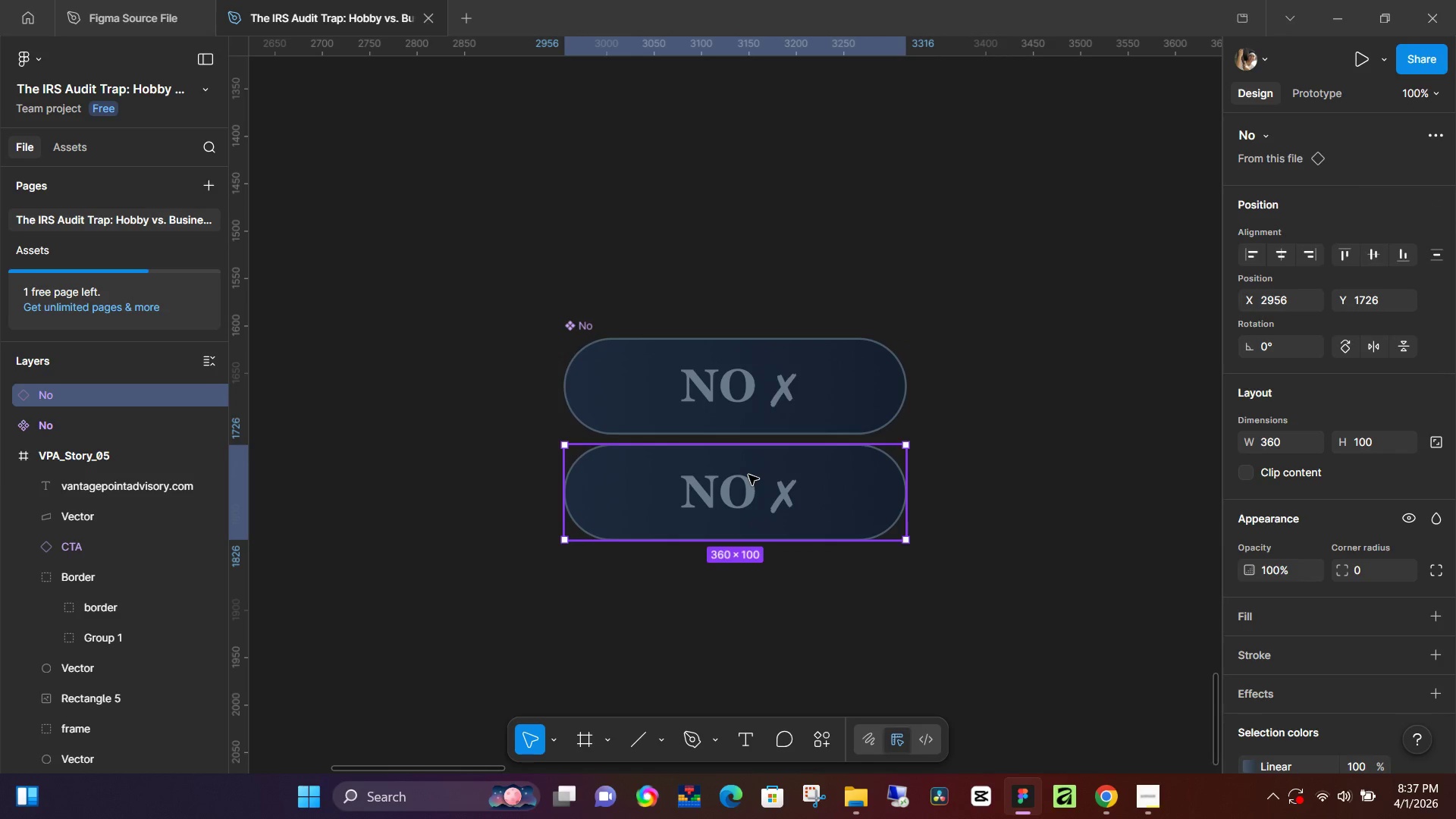 
hold_key(key=AltLeft, duration=1.25)
 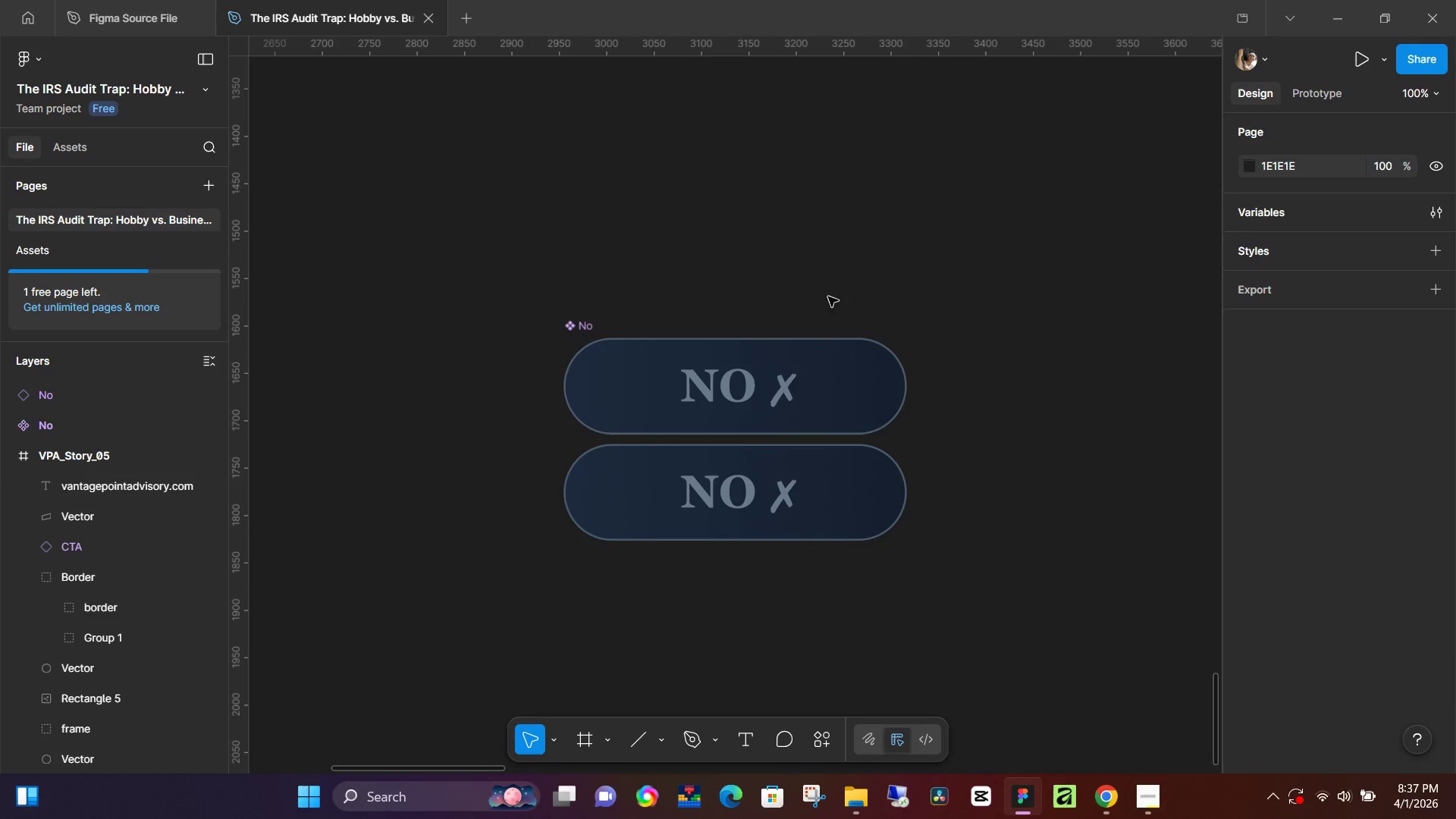 
double_click([768, 471])
 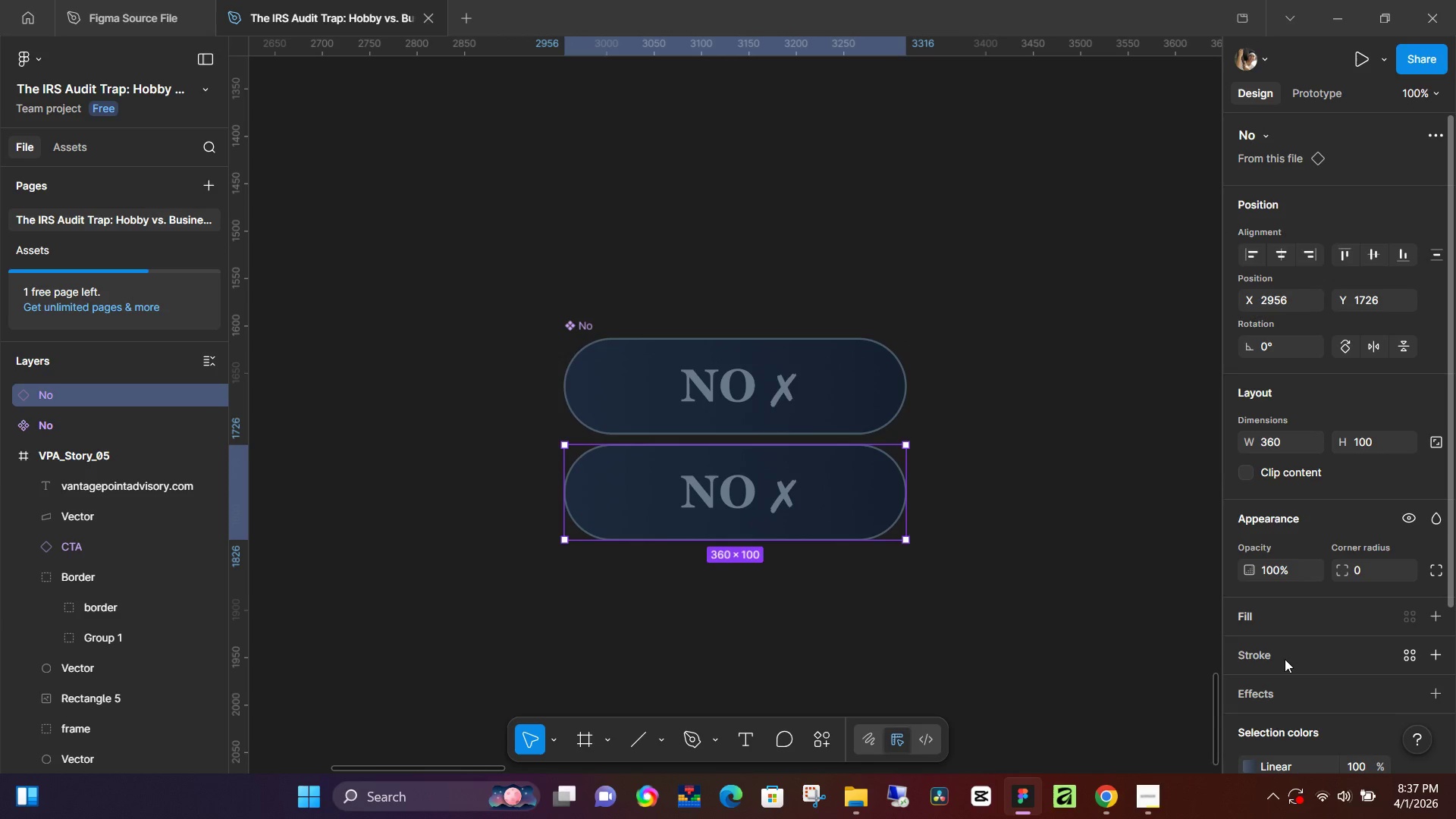 
scroll: coordinate [1285, 680], scroll_direction: down, amount: 1.0
 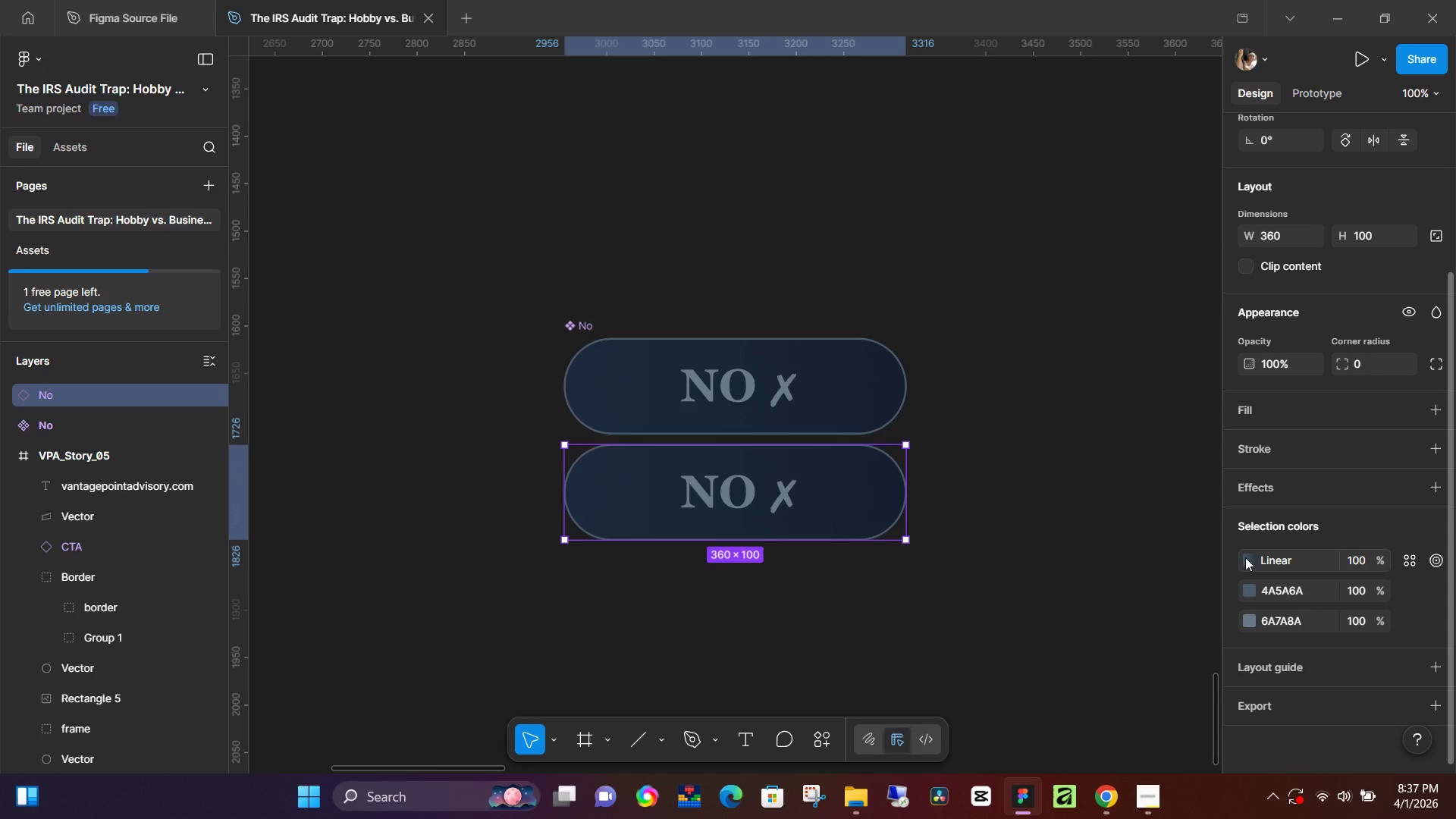 
left_click([1246, 558])
 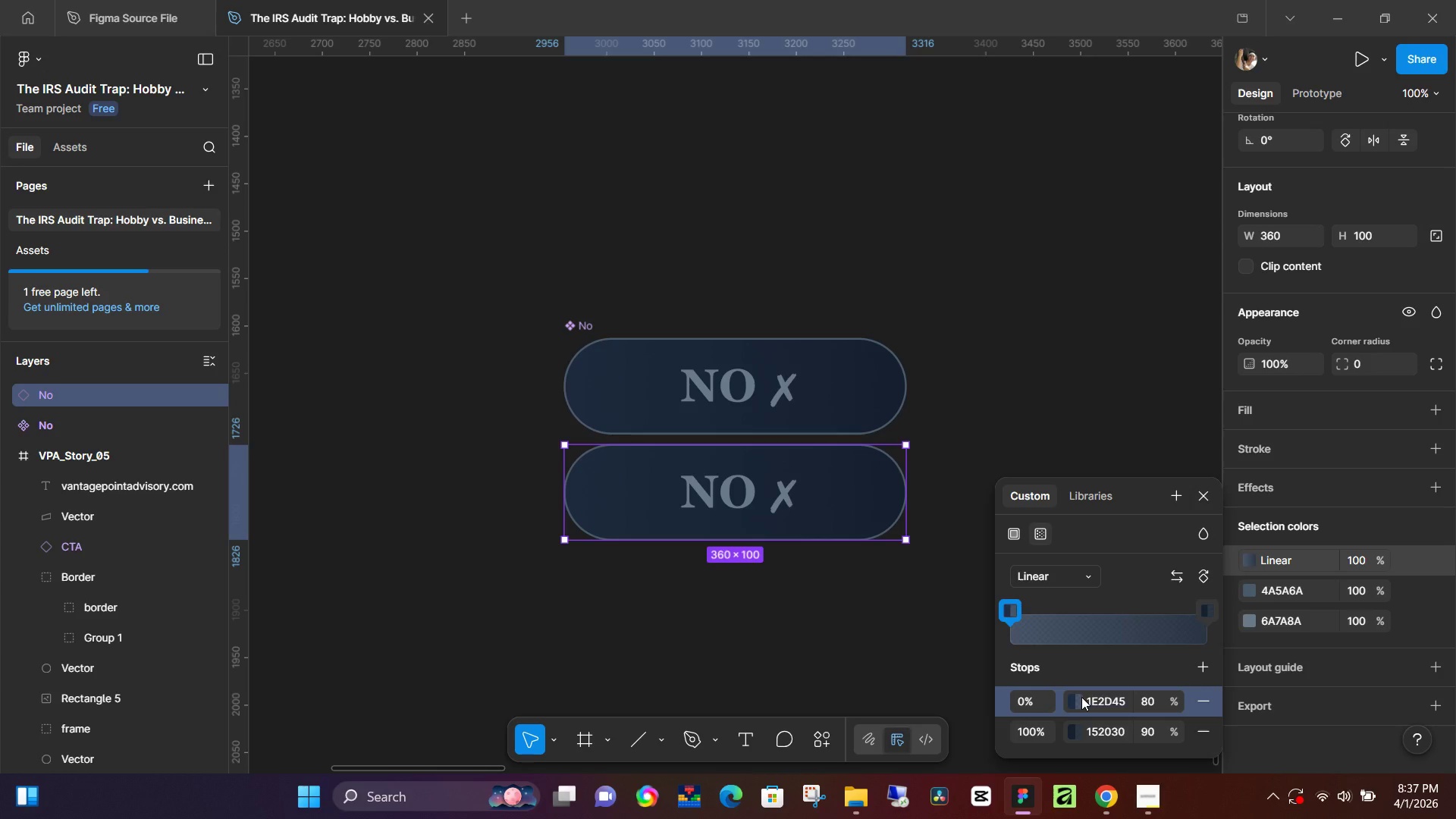 
left_click([1081, 697])
 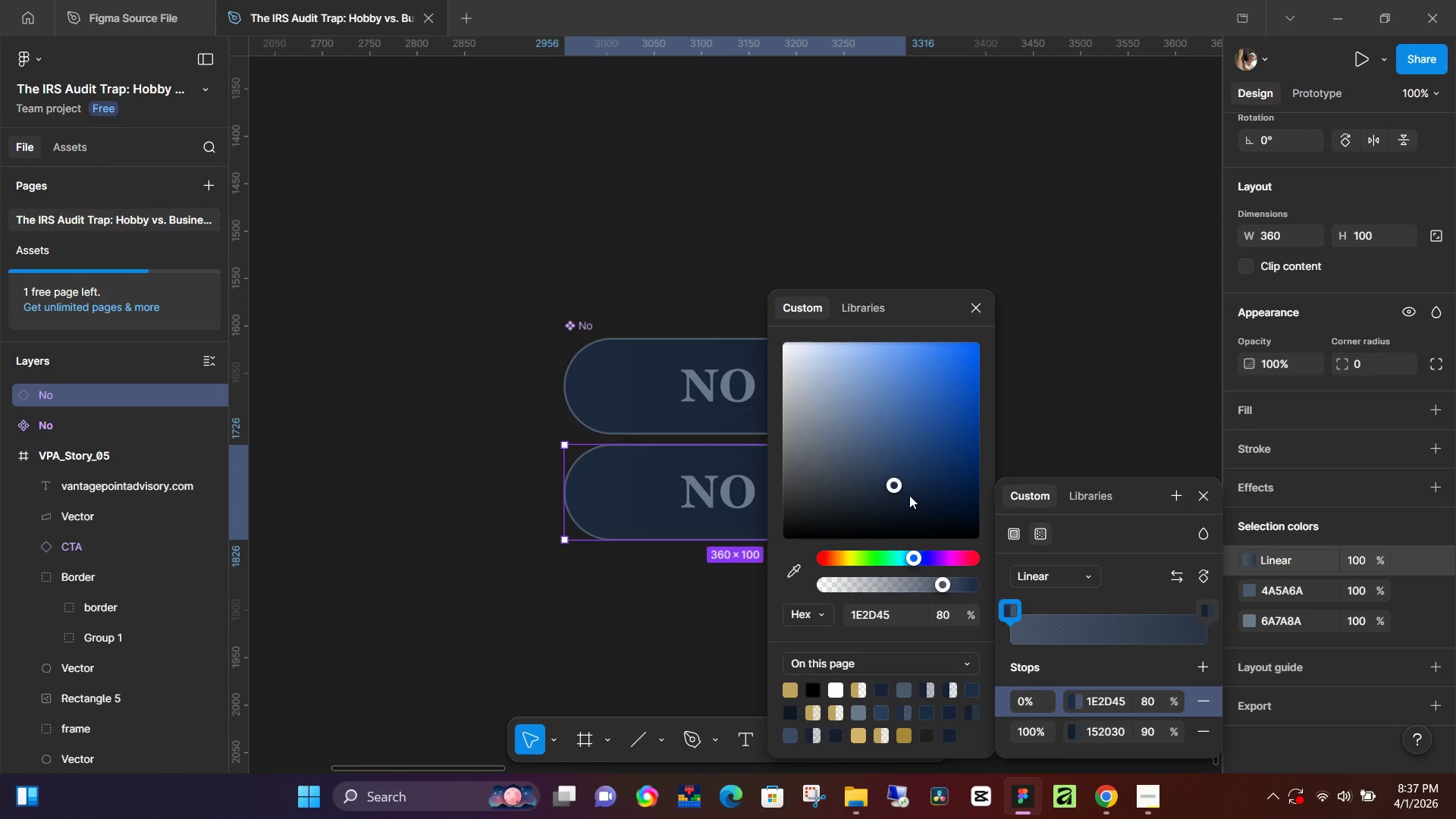 
left_click_drag(start_coordinate=[893, 487], to_coordinate=[897, 526])
 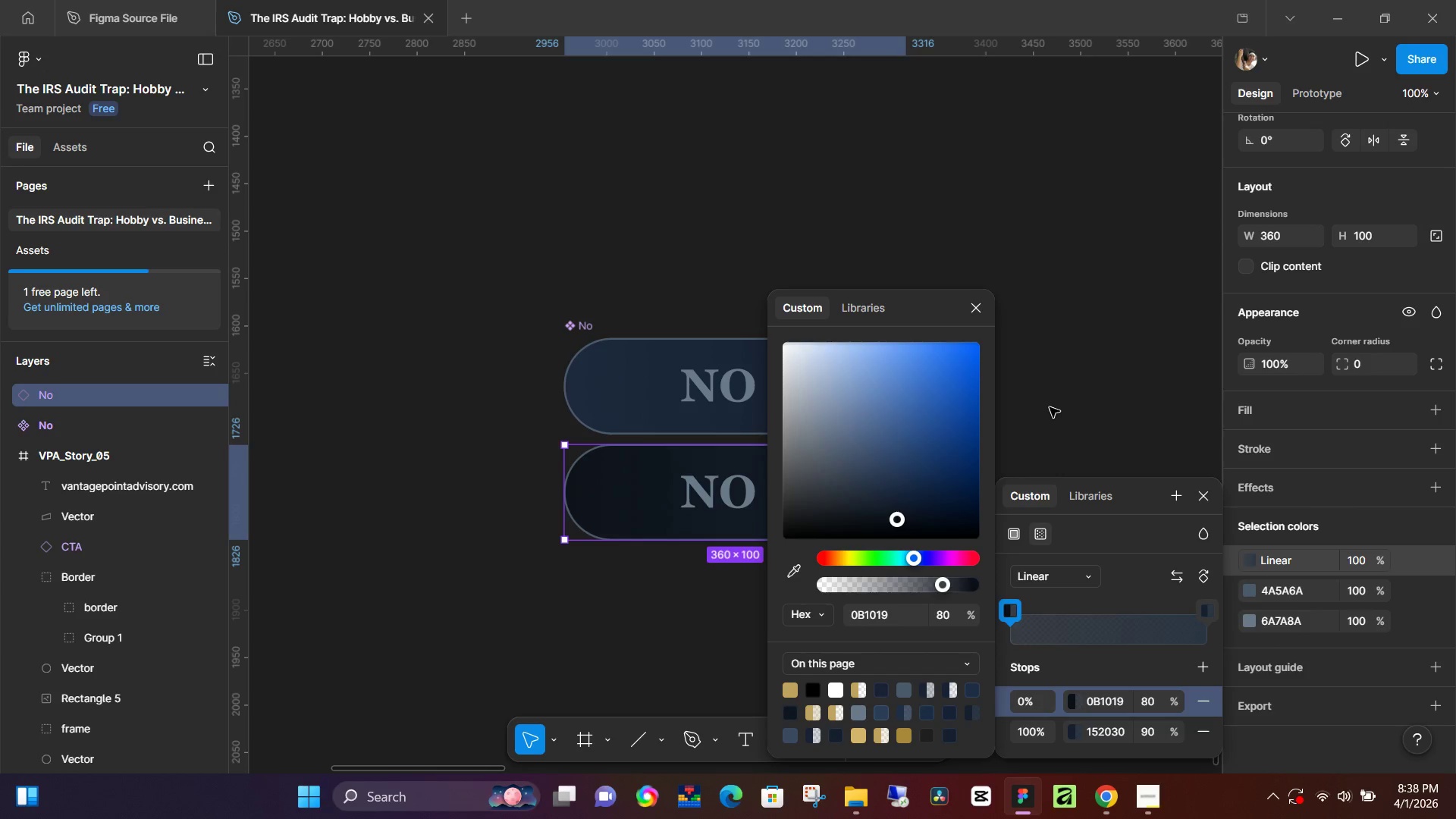 
left_click([1050, 407])
 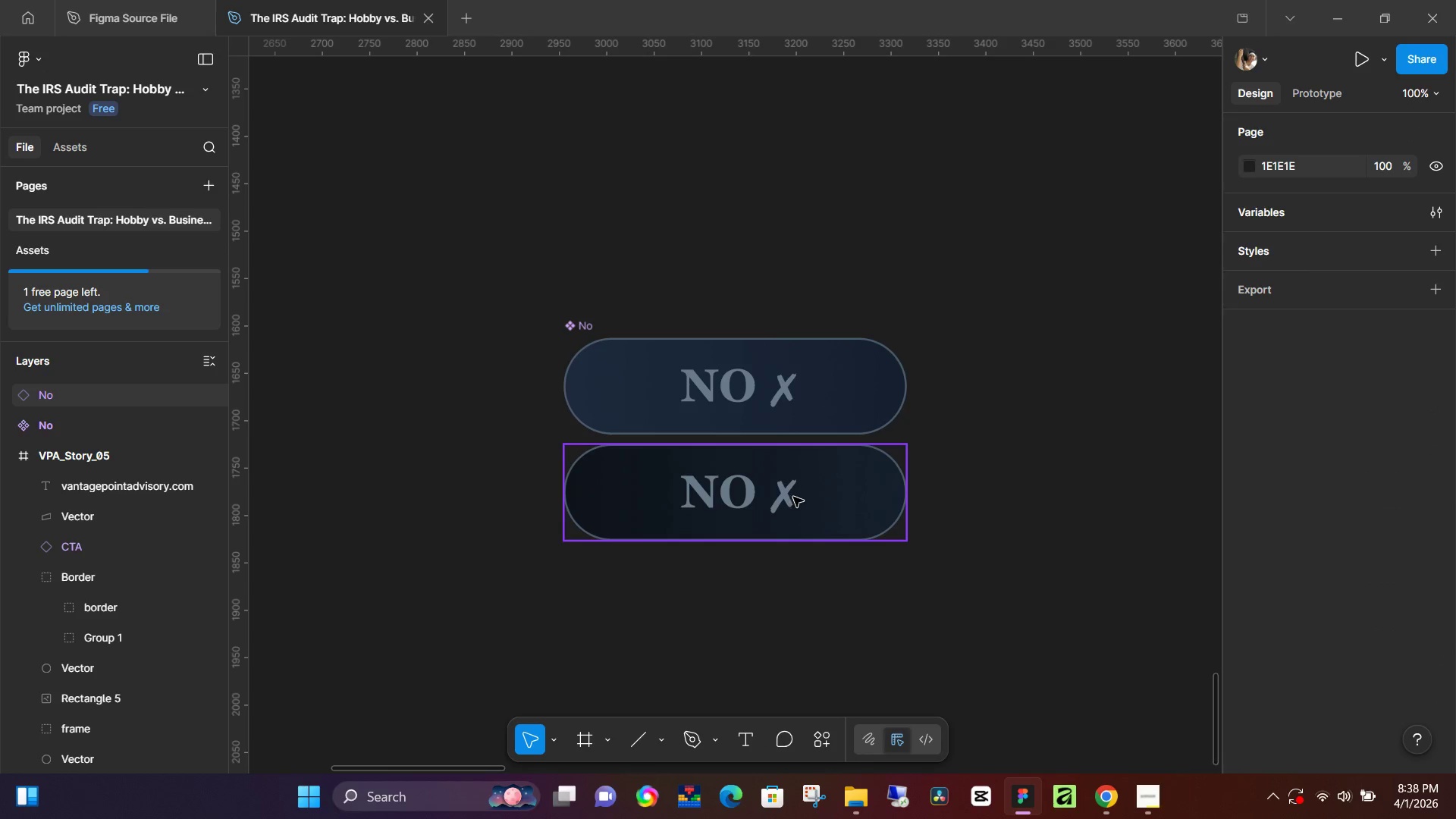 
left_click([796, 494])
 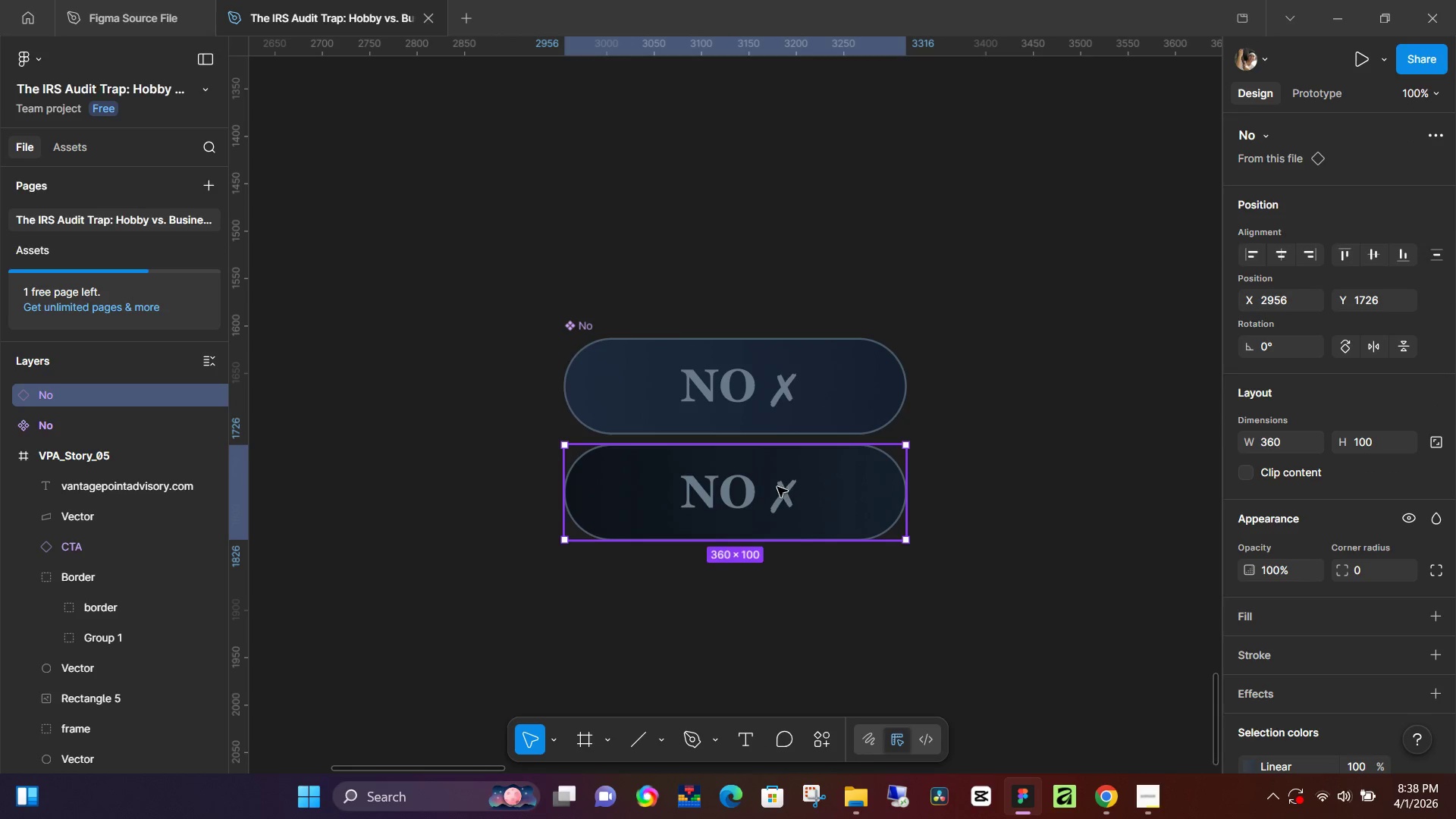 
hold_key(key=AltLeft, duration=1.51)
left_click_drag(start_coordinate=[773, 486], to_coordinate=[772, 597])
 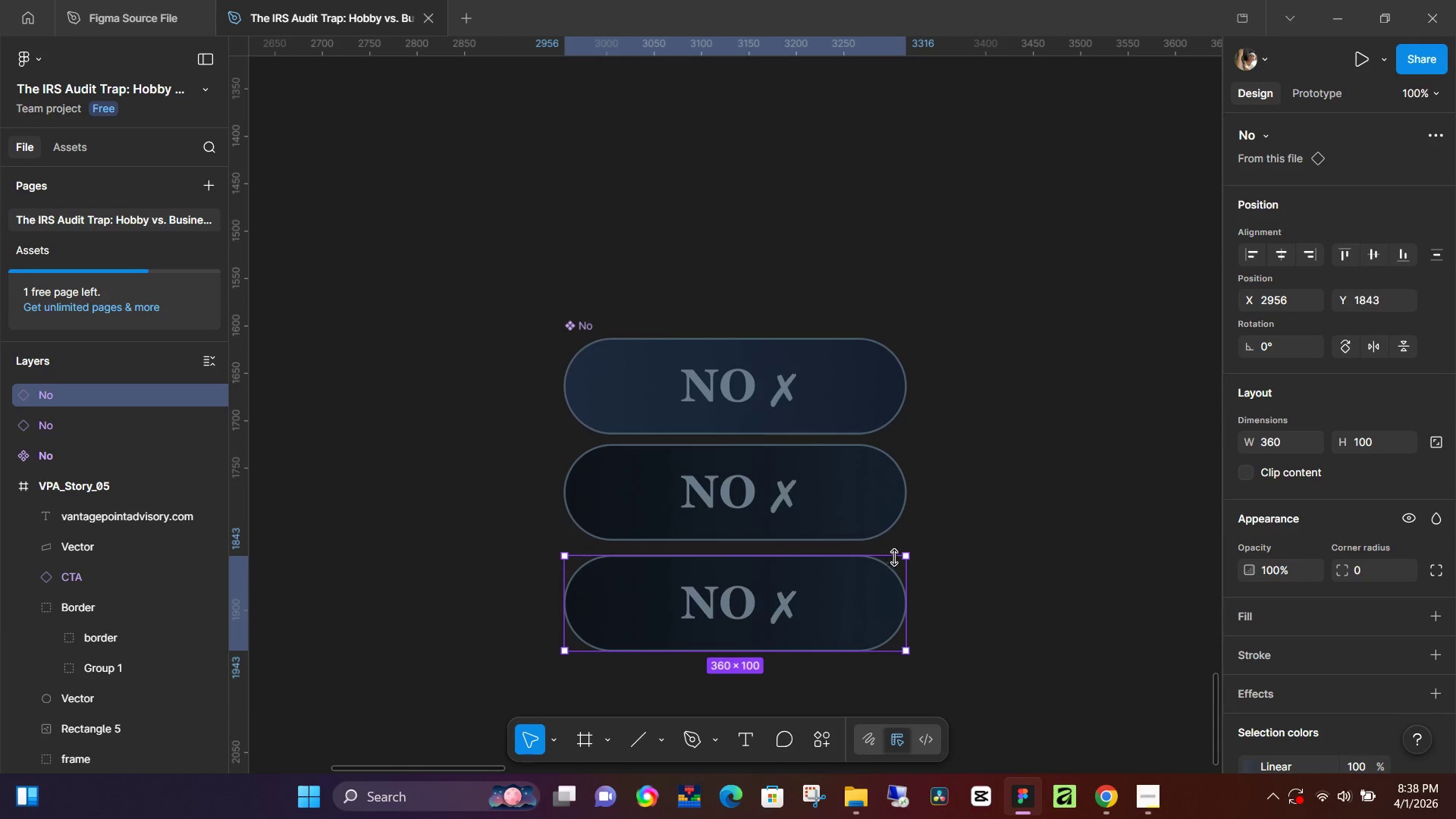 
hold_key(key=AltLeft, duration=0.92)
 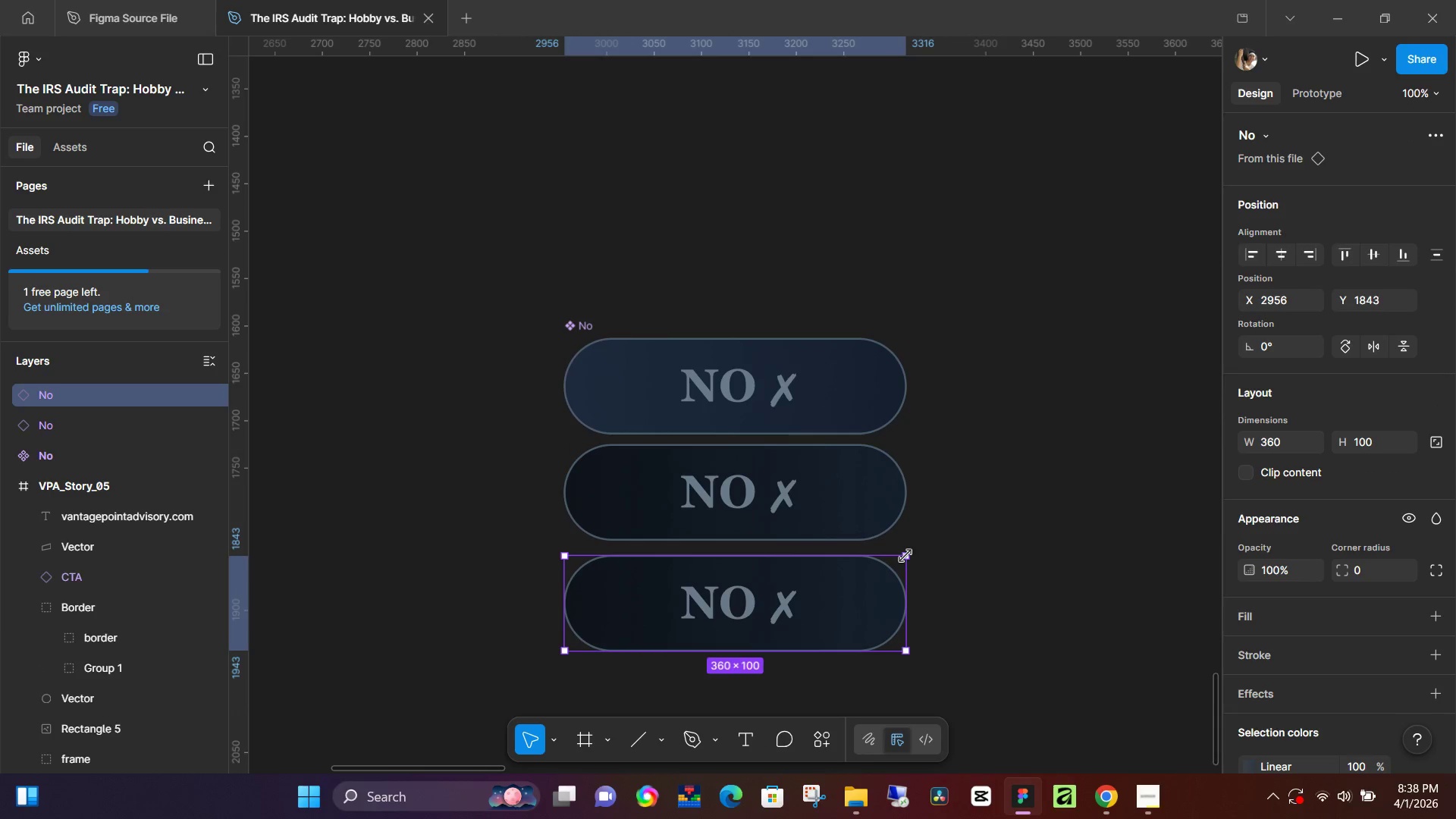 
left_click_drag(start_coordinate=[905, 557], to_coordinate=[882, 568])
 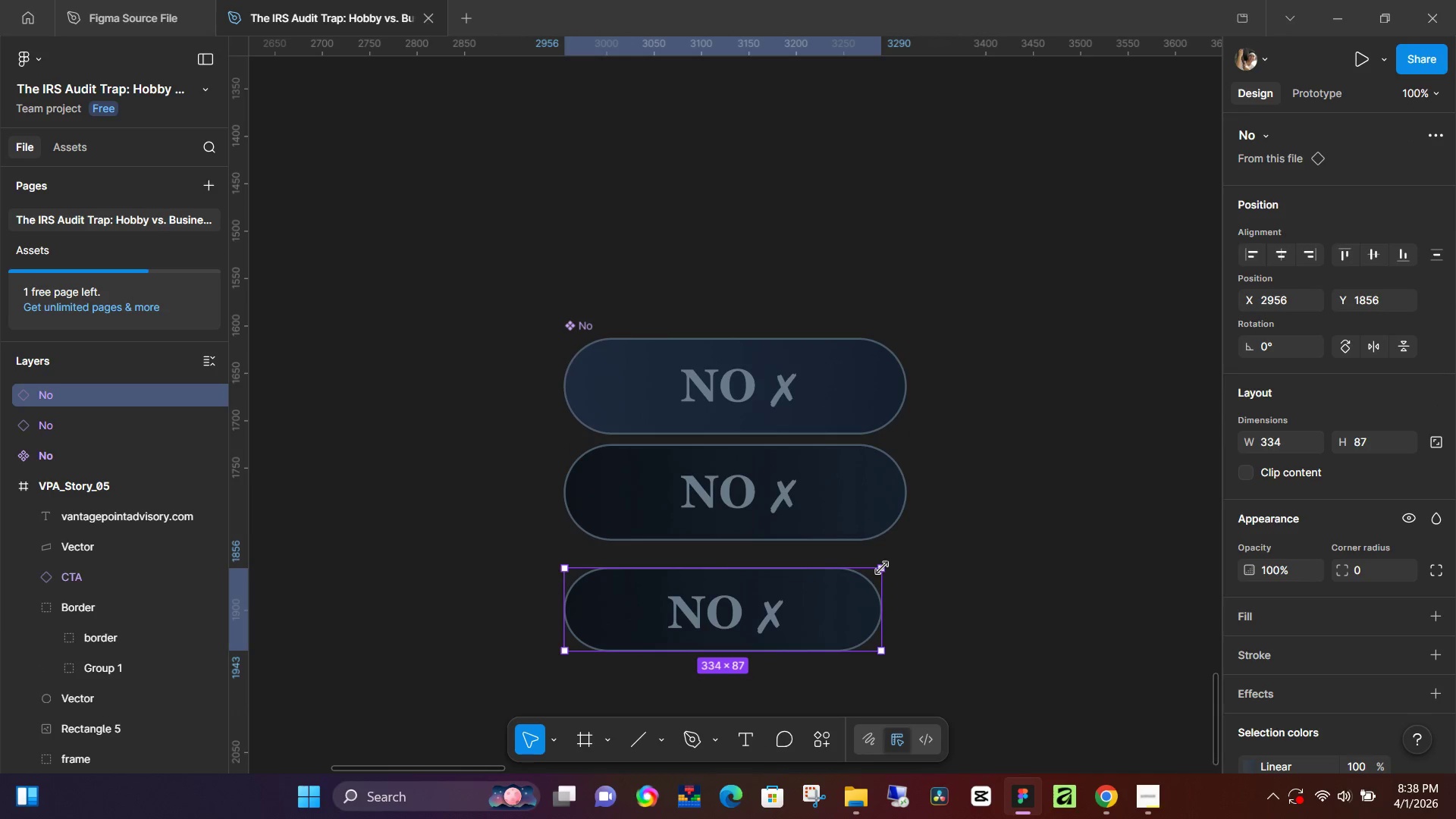 
key(Control+Z)
 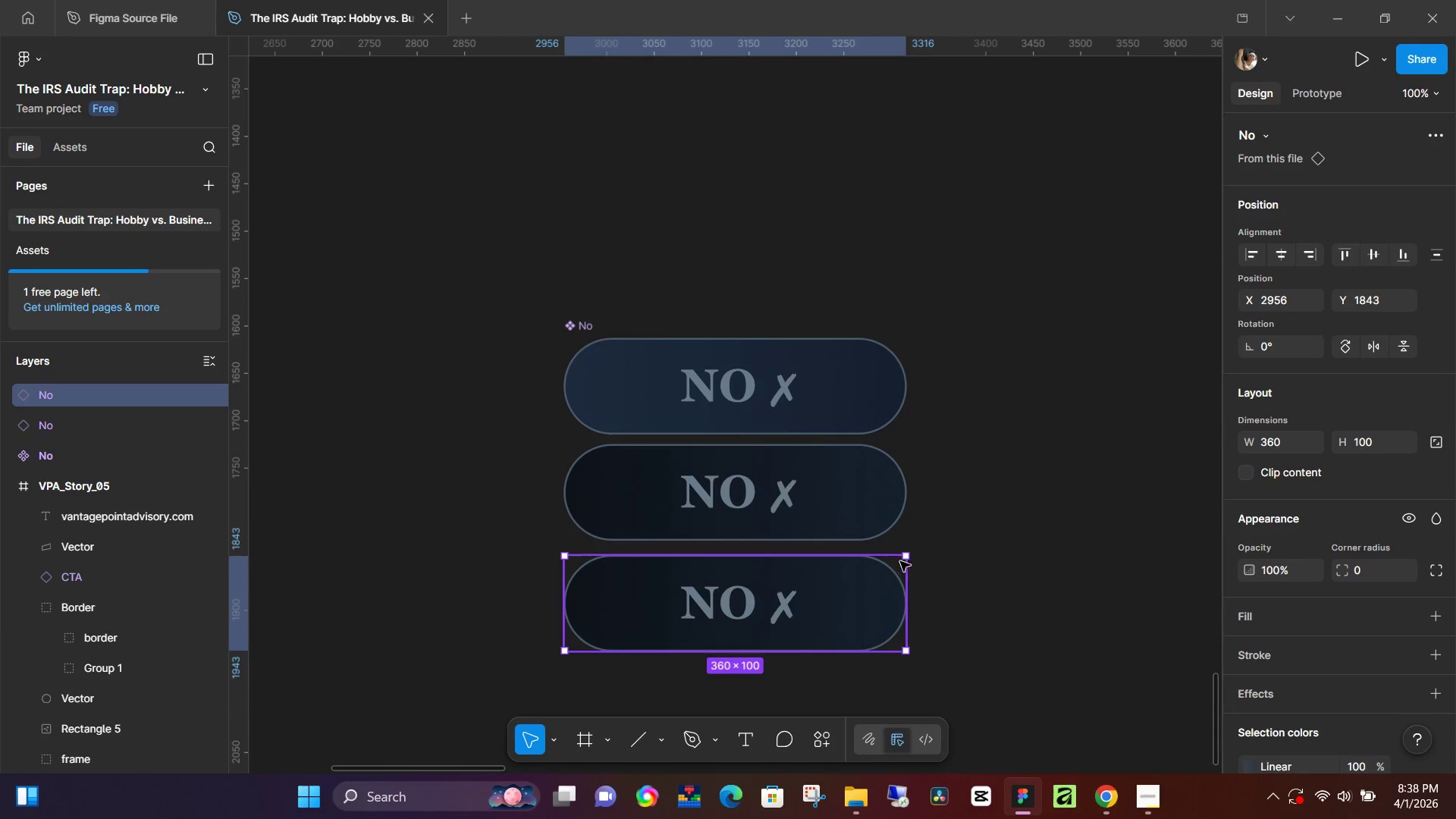 
hold_key(key=ShiftLeft, duration=1.5)
left_click_drag(start_coordinate=[905, 556], to_coordinate=[866, 573])
 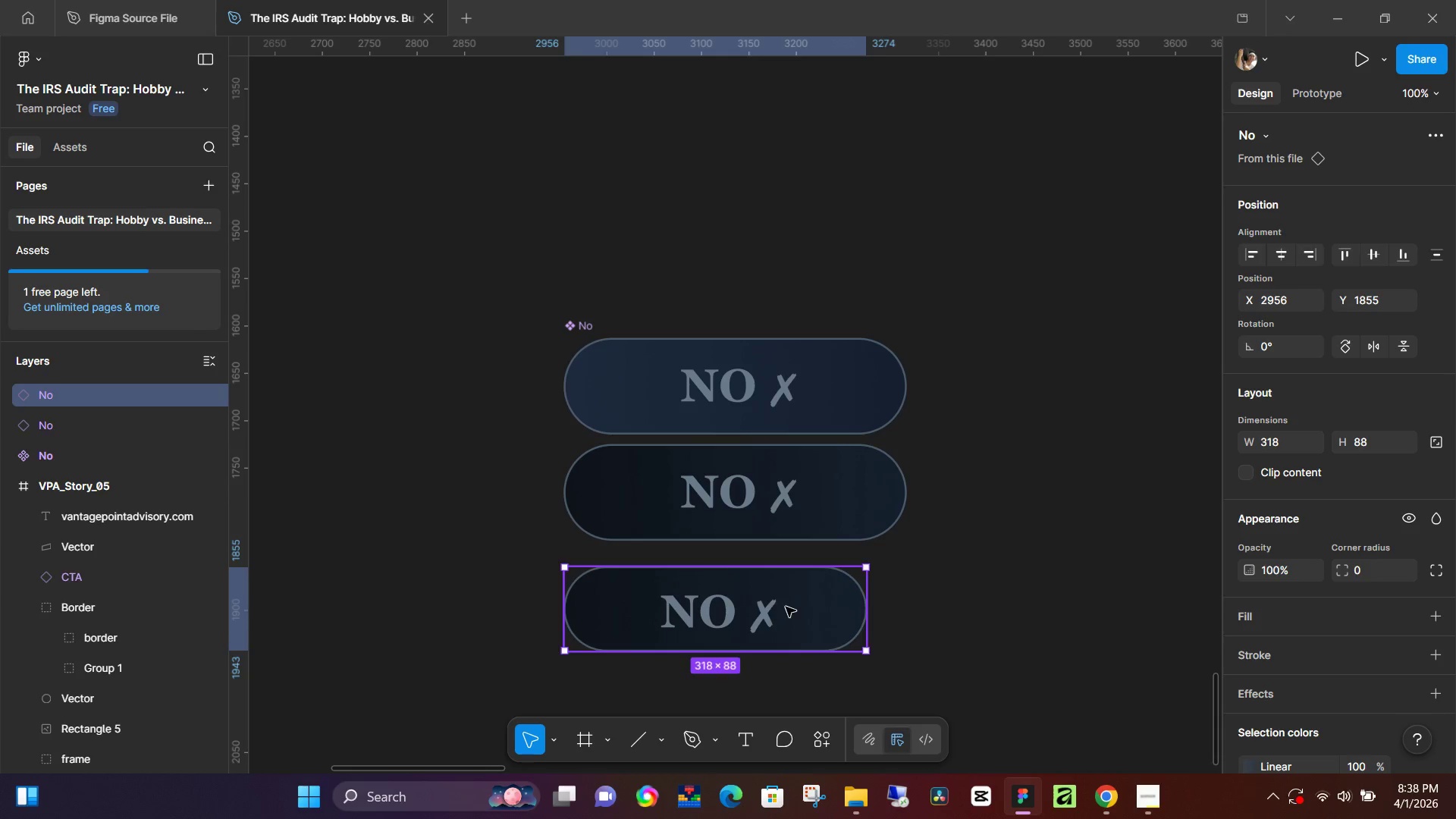 
key(Shift+ShiftLeft)
 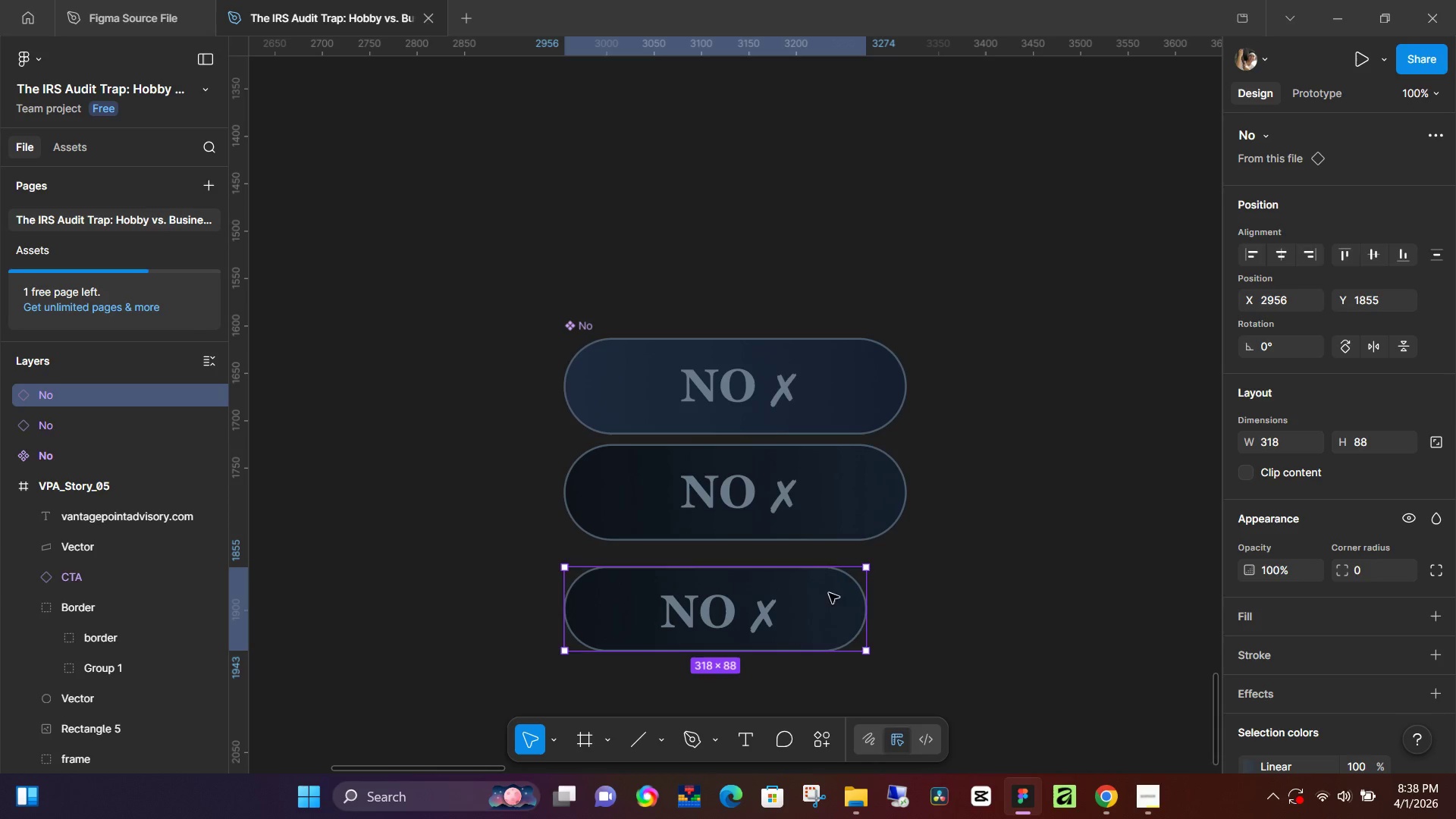 
key(Shift+ShiftLeft)
 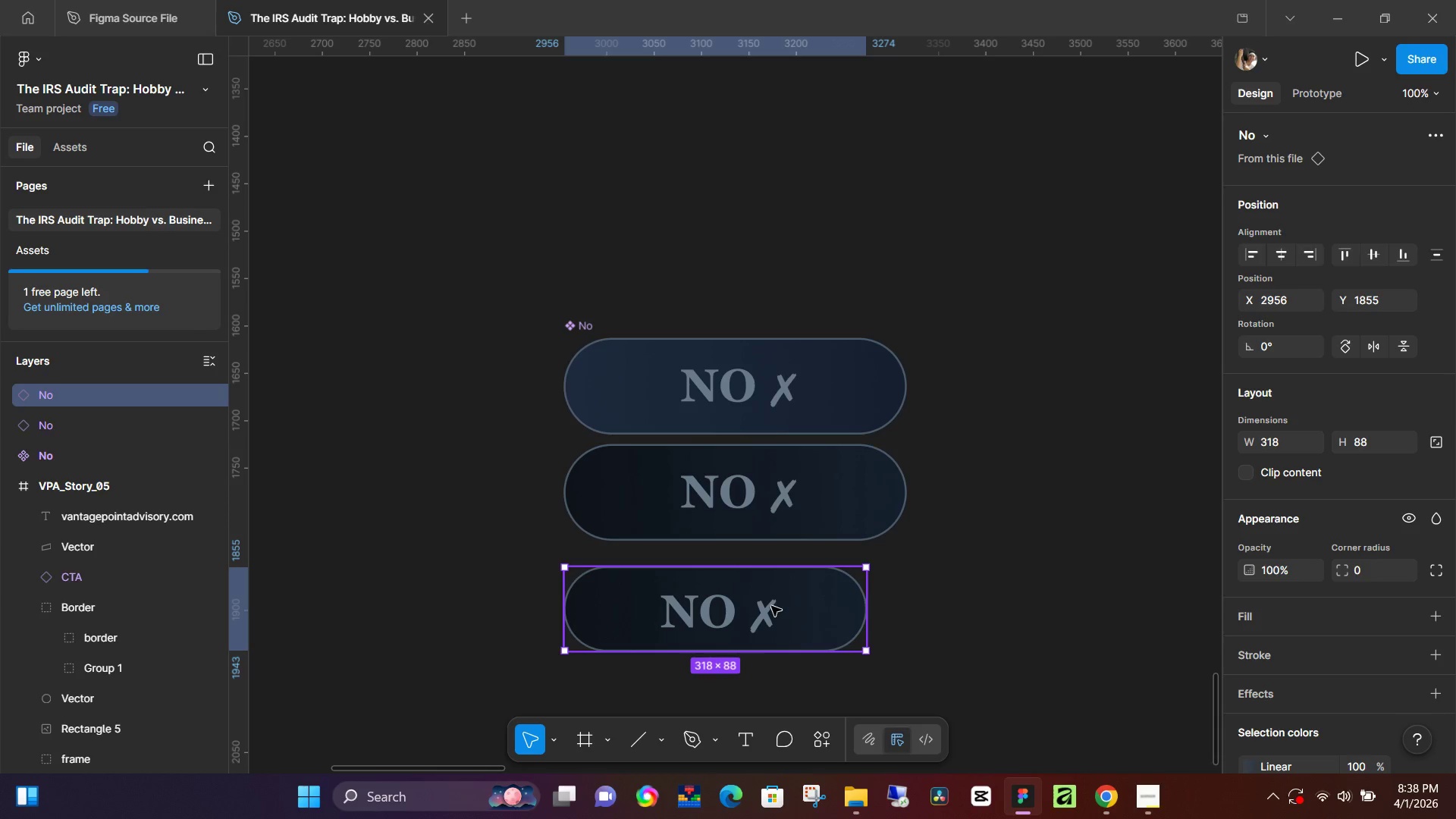 
left_click_drag(start_coordinate=[771, 606], to_coordinate=[795, 595])
 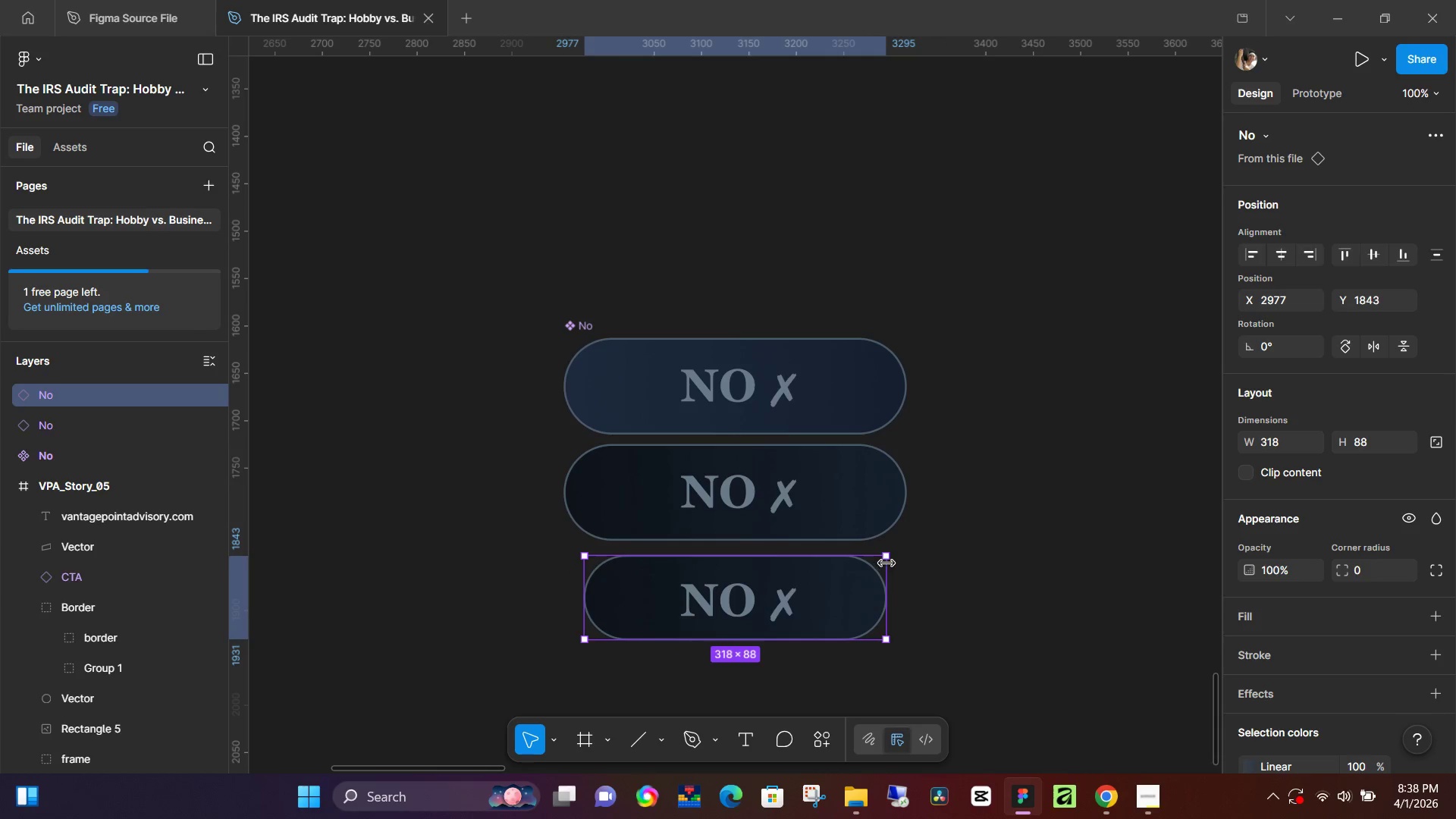 
hold_key(key=ShiftLeft, duration=0.41)
 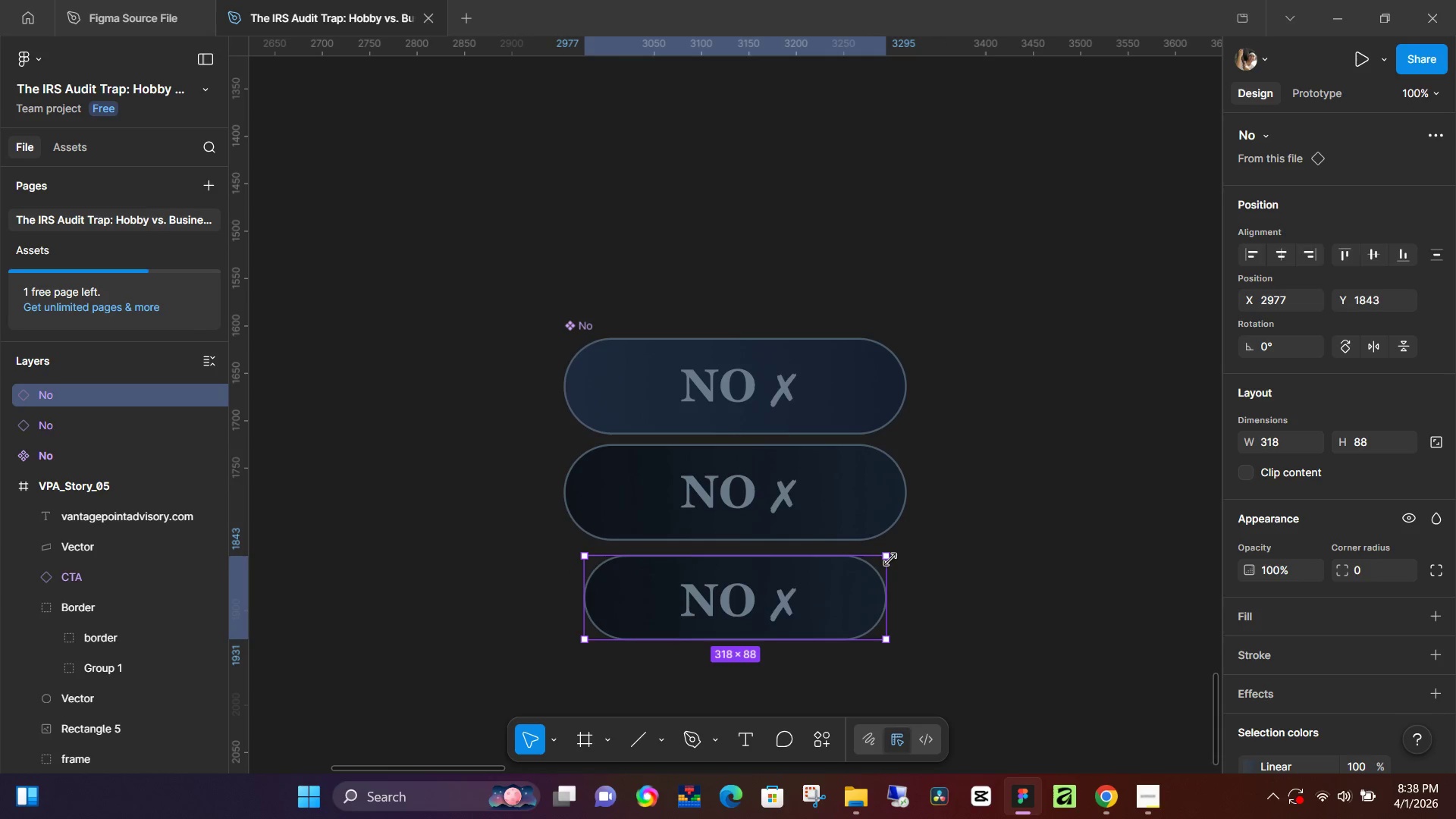 
hold_key(key=ShiftLeft, duration=1.52)
left_click_drag(start_coordinate=[890, 559], to_coordinate=[896, 548])
 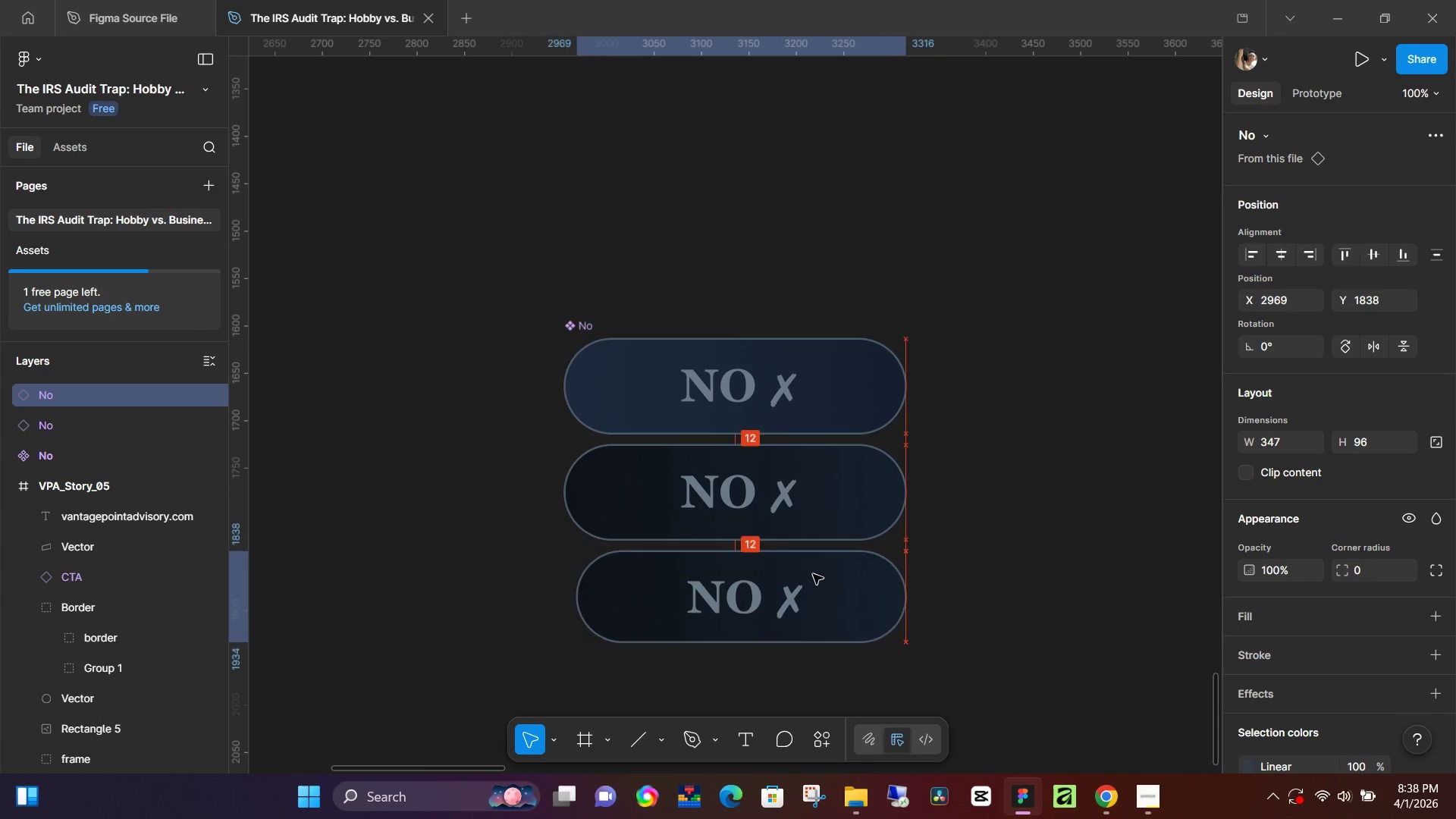 
key(Shift+ShiftLeft)
 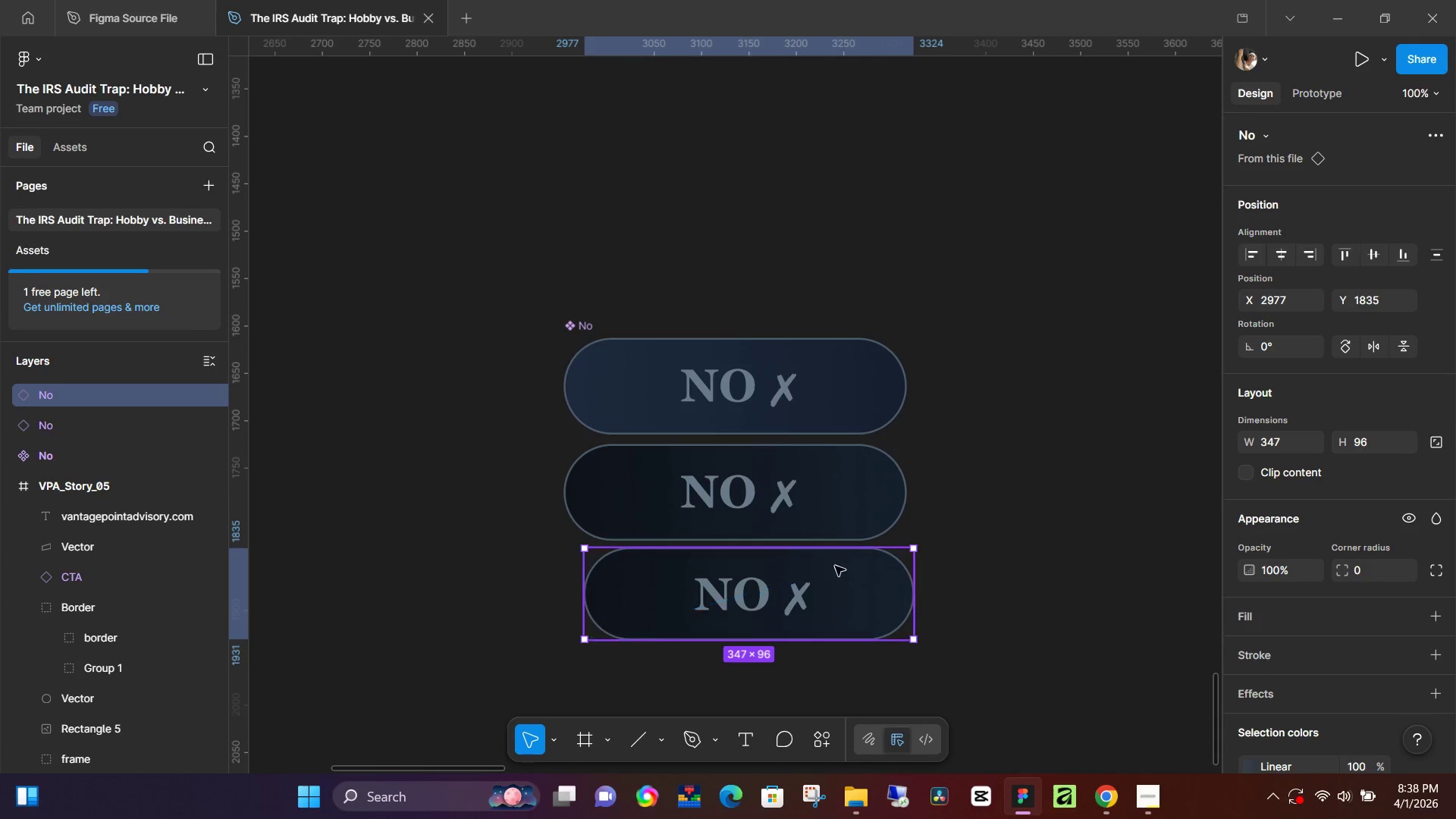 
key(Shift+ShiftLeft)
 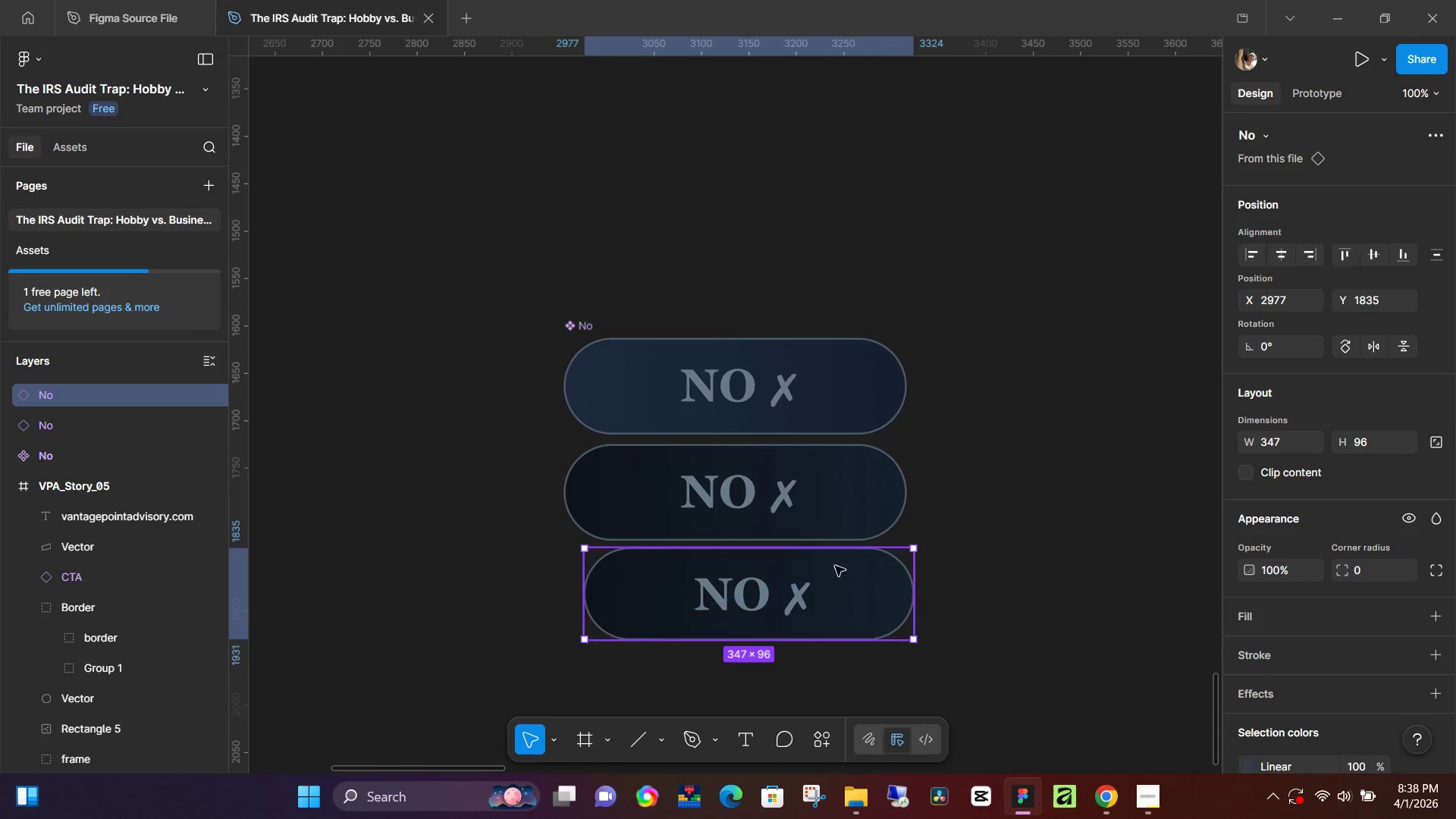 
left_click_drag(start_coordinate=[822, 571], to_coordinate=[810, 573])
 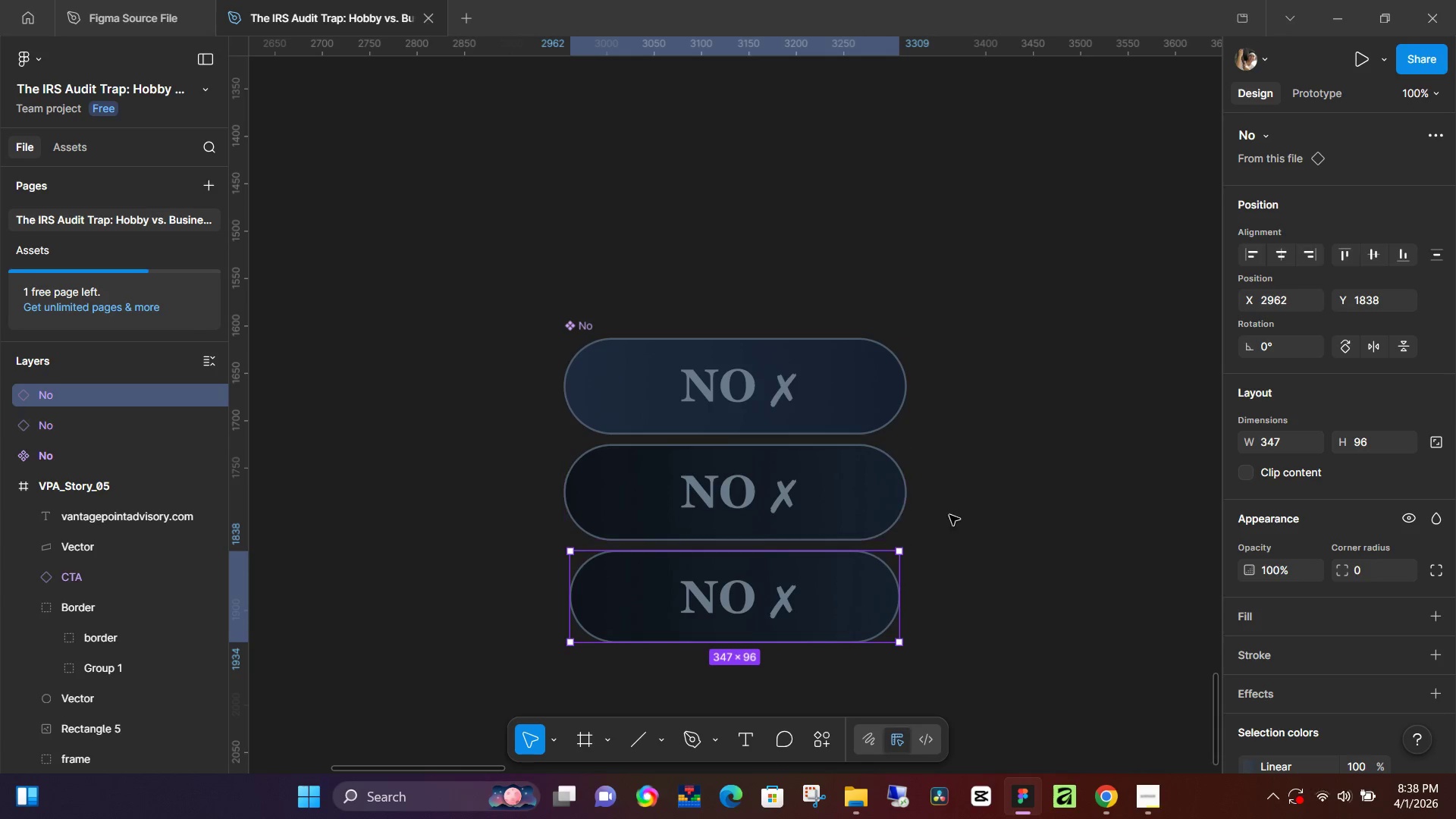 
left_click([949, 515])
 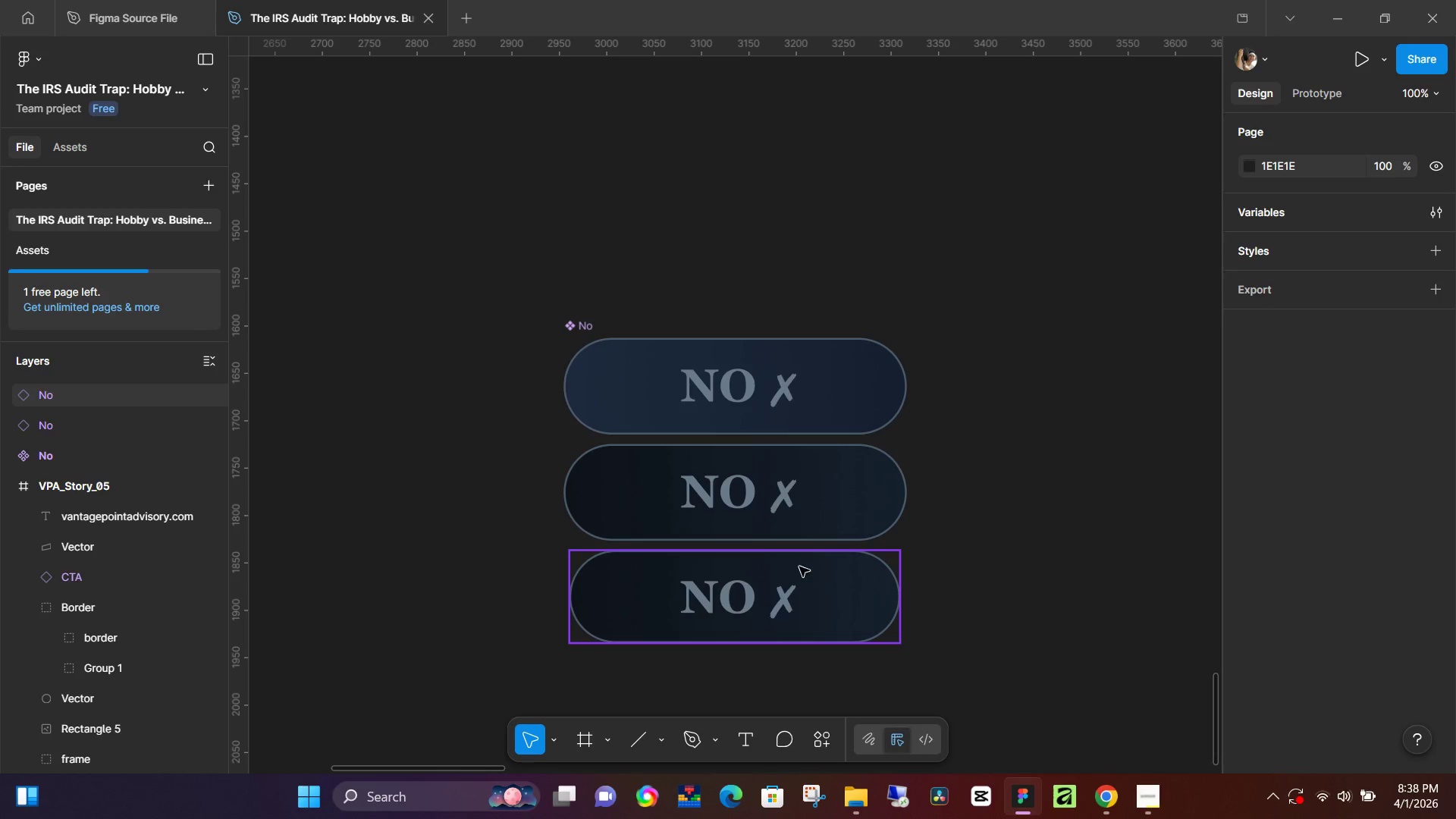 
left_click([787, 417])
 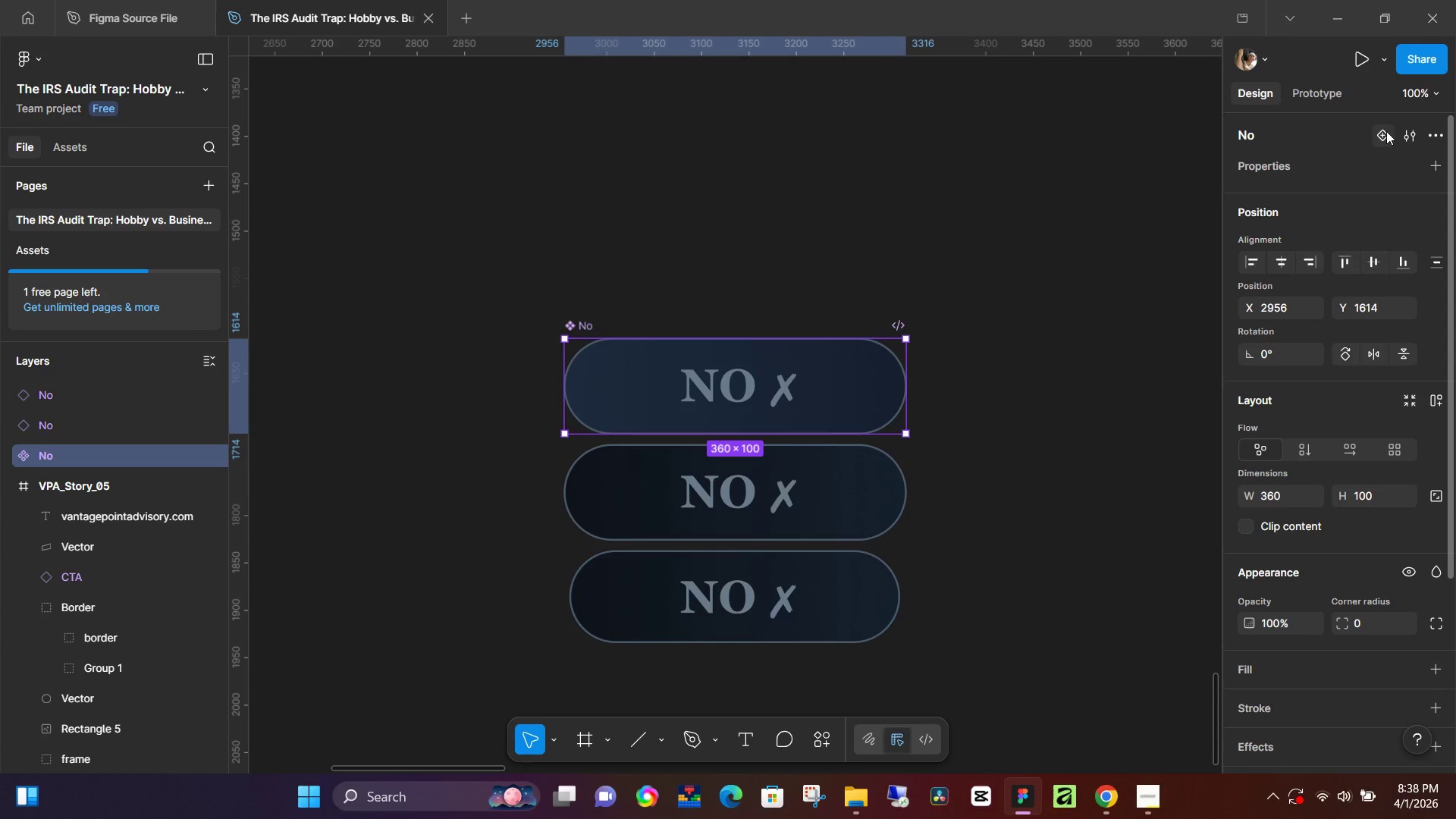 
left_click([1317, 98])
 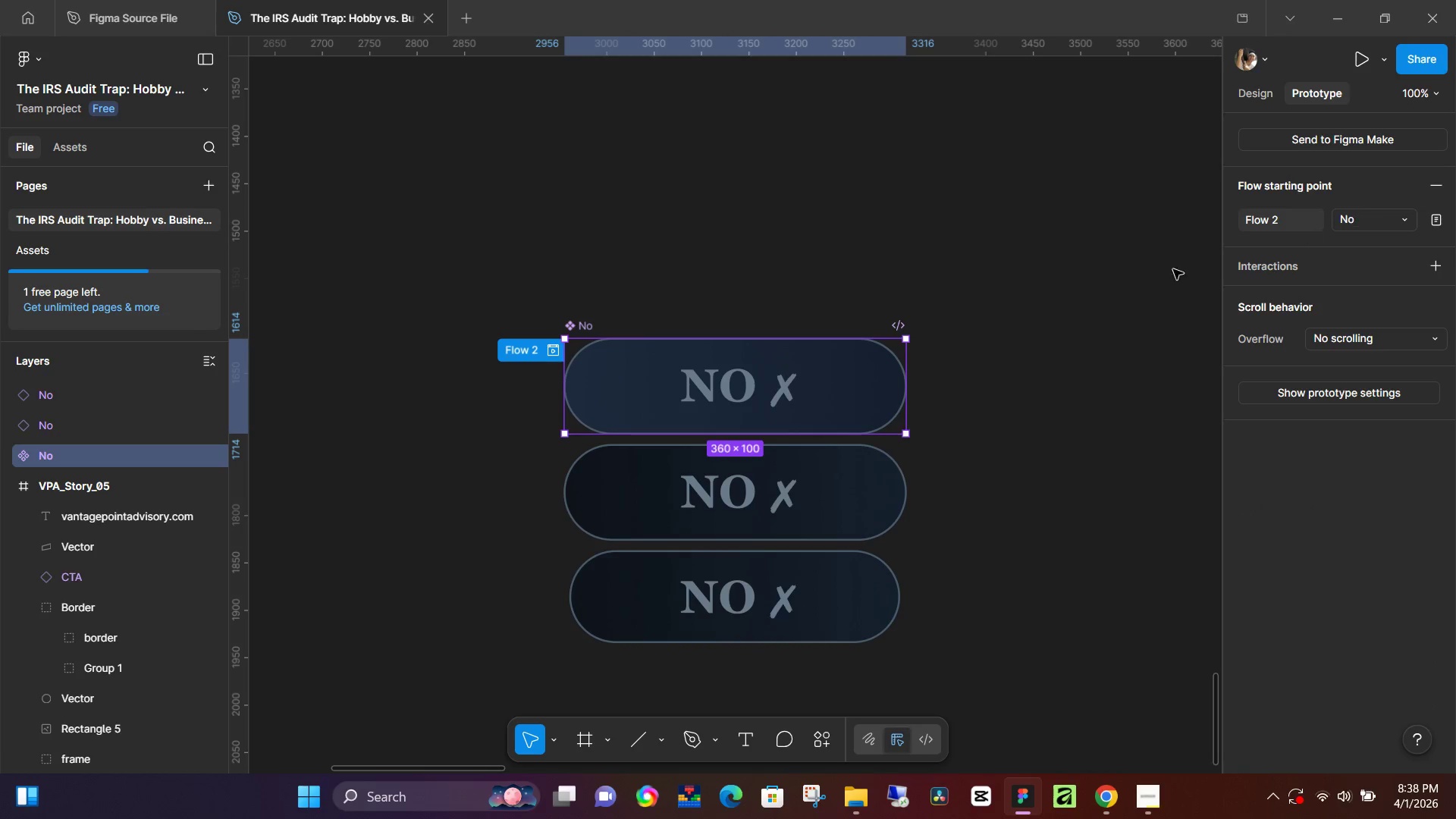 
wait(5.08)
 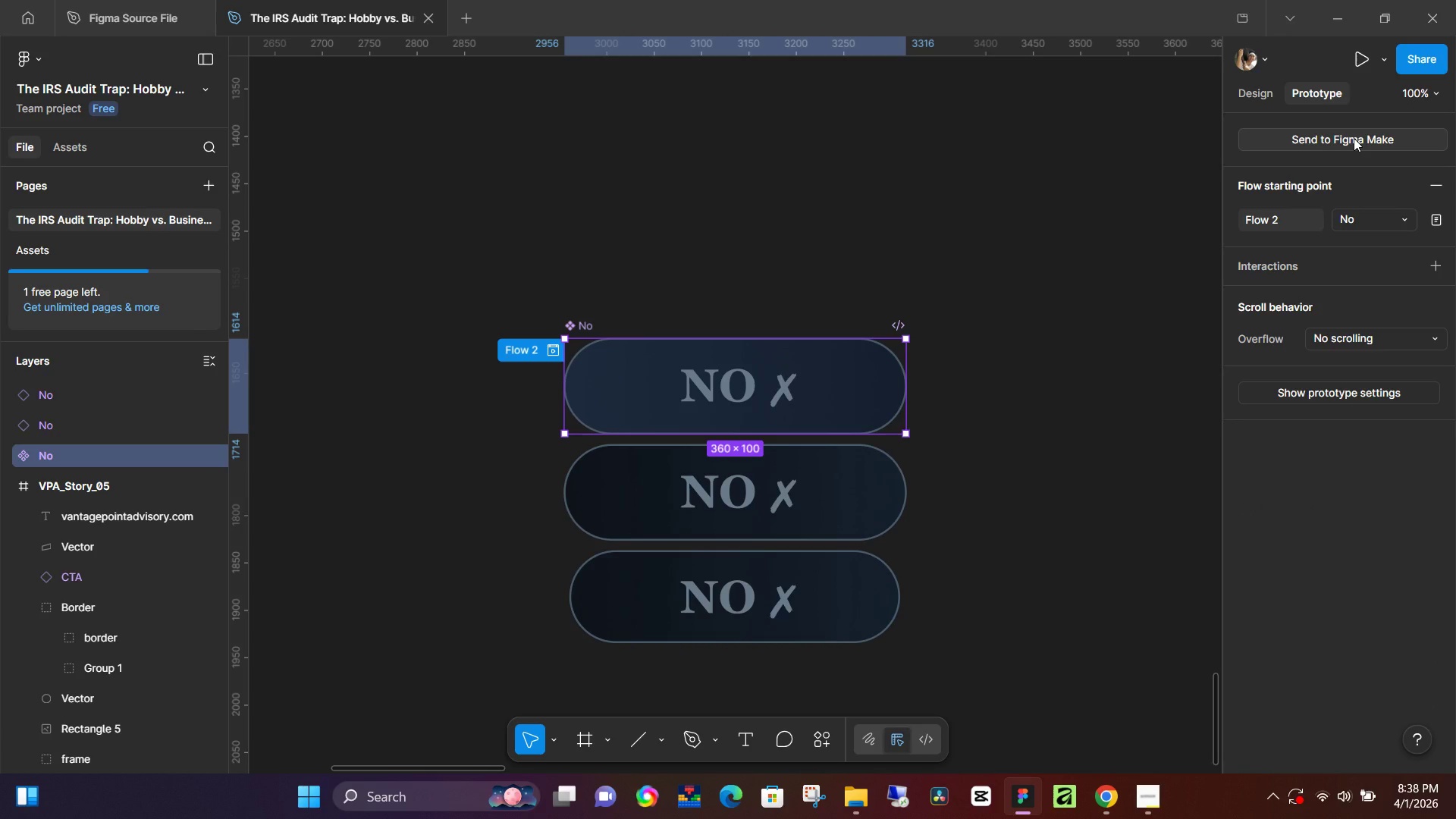 
left_click_drag(start_coordinate=[740, 431], to_coordinate=[737, 473])
 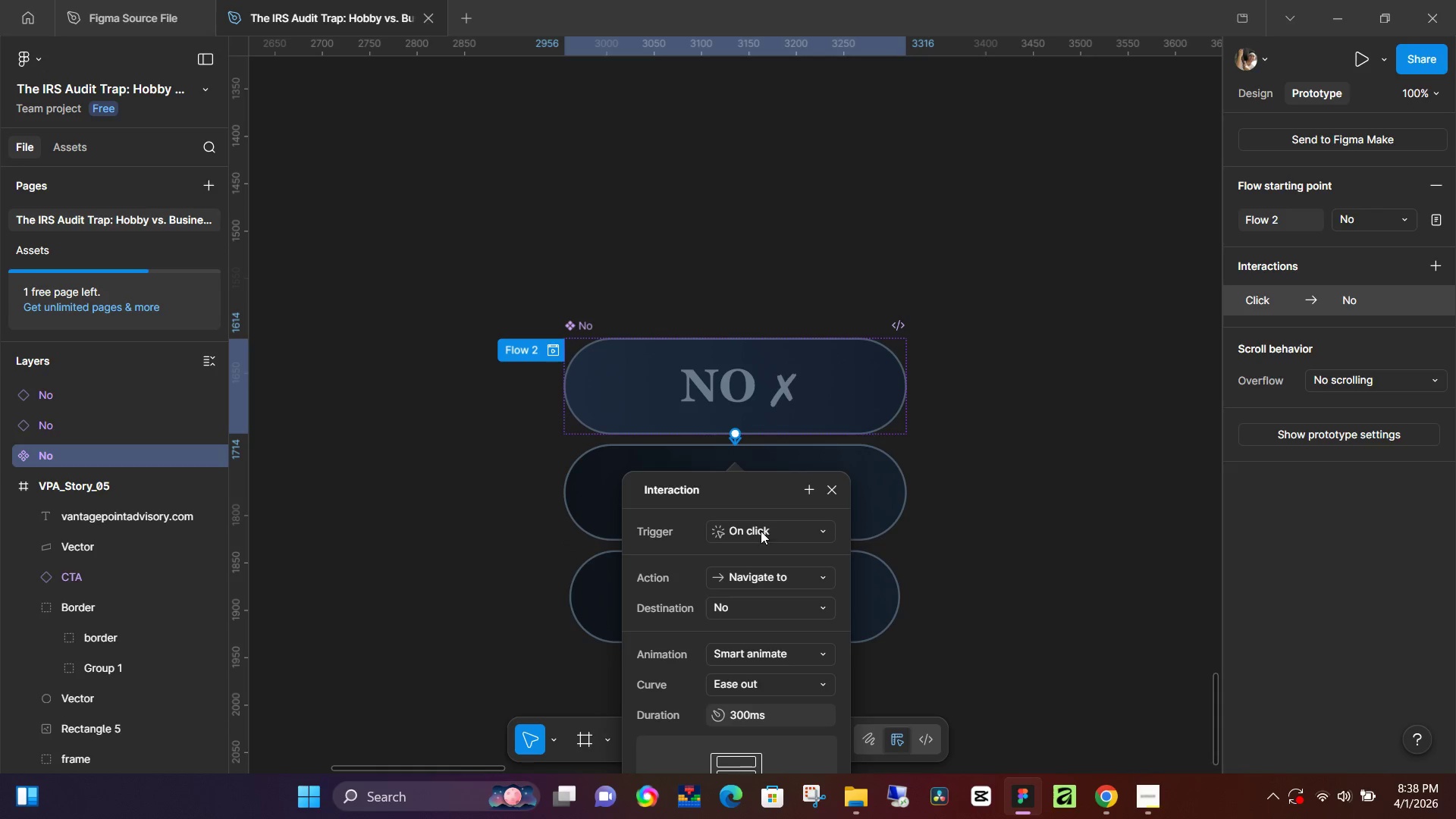 
left_click([763, 531])
 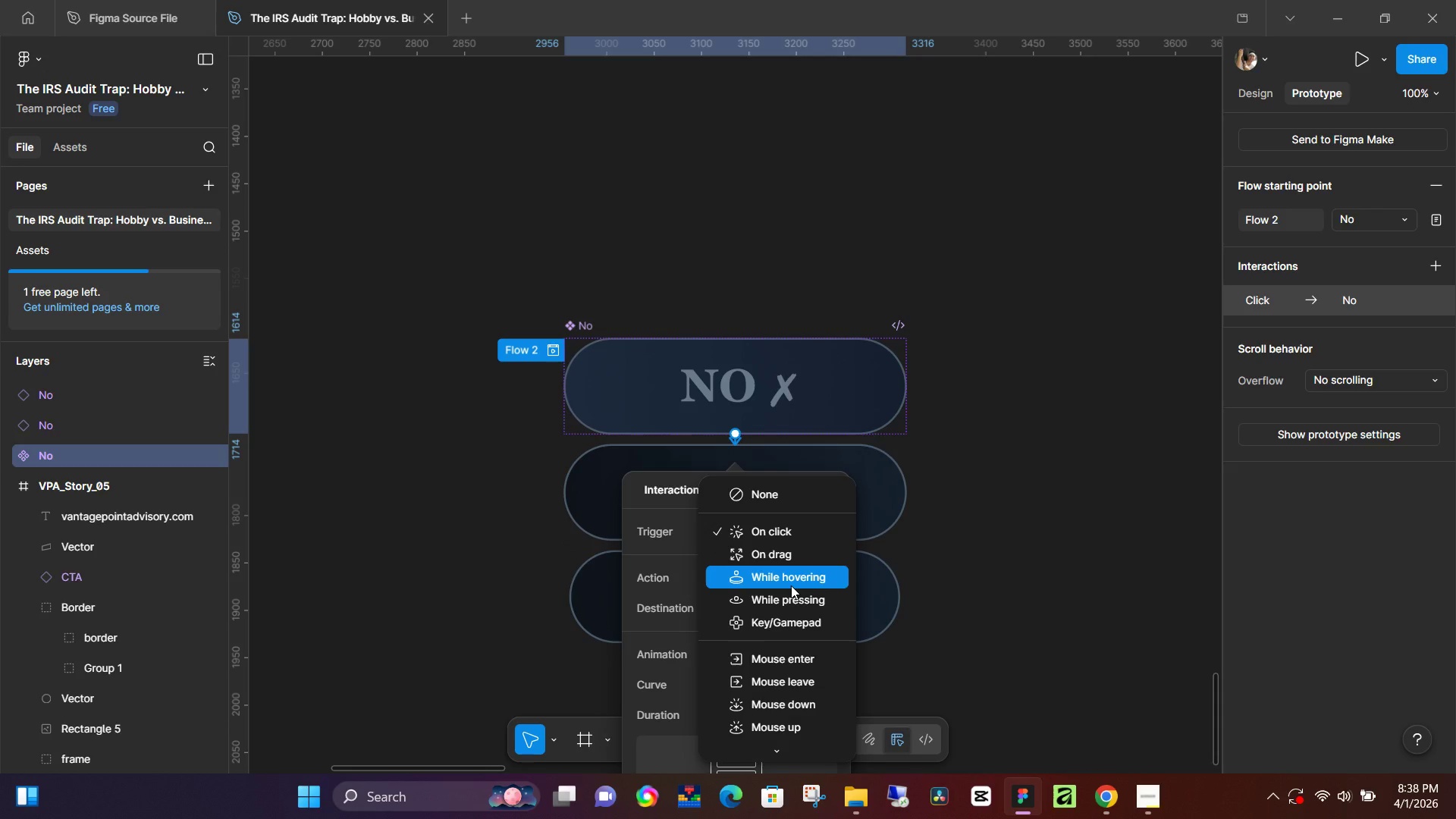 
left_click([792, 585])
 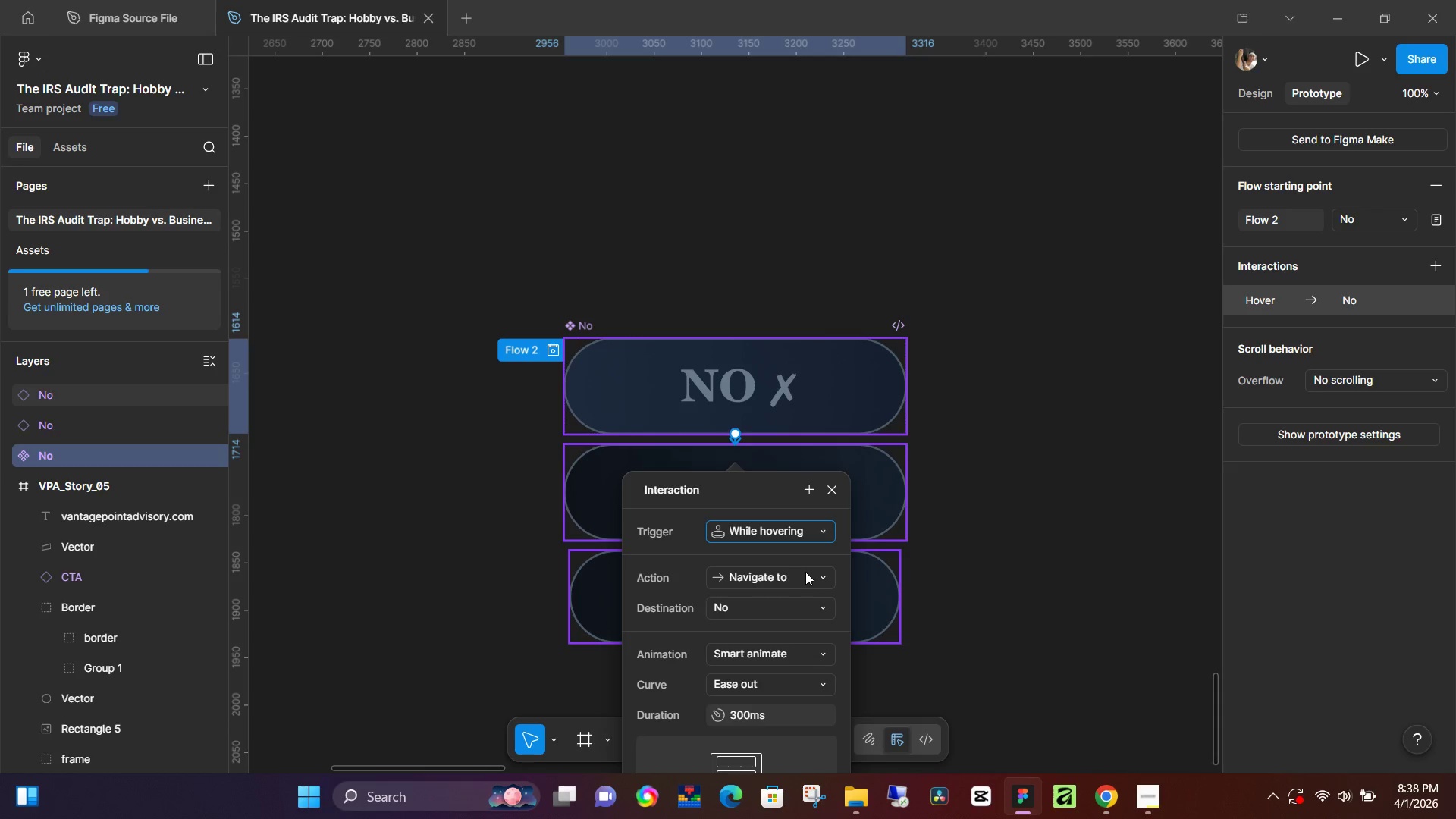 
left_click([806, 573])
 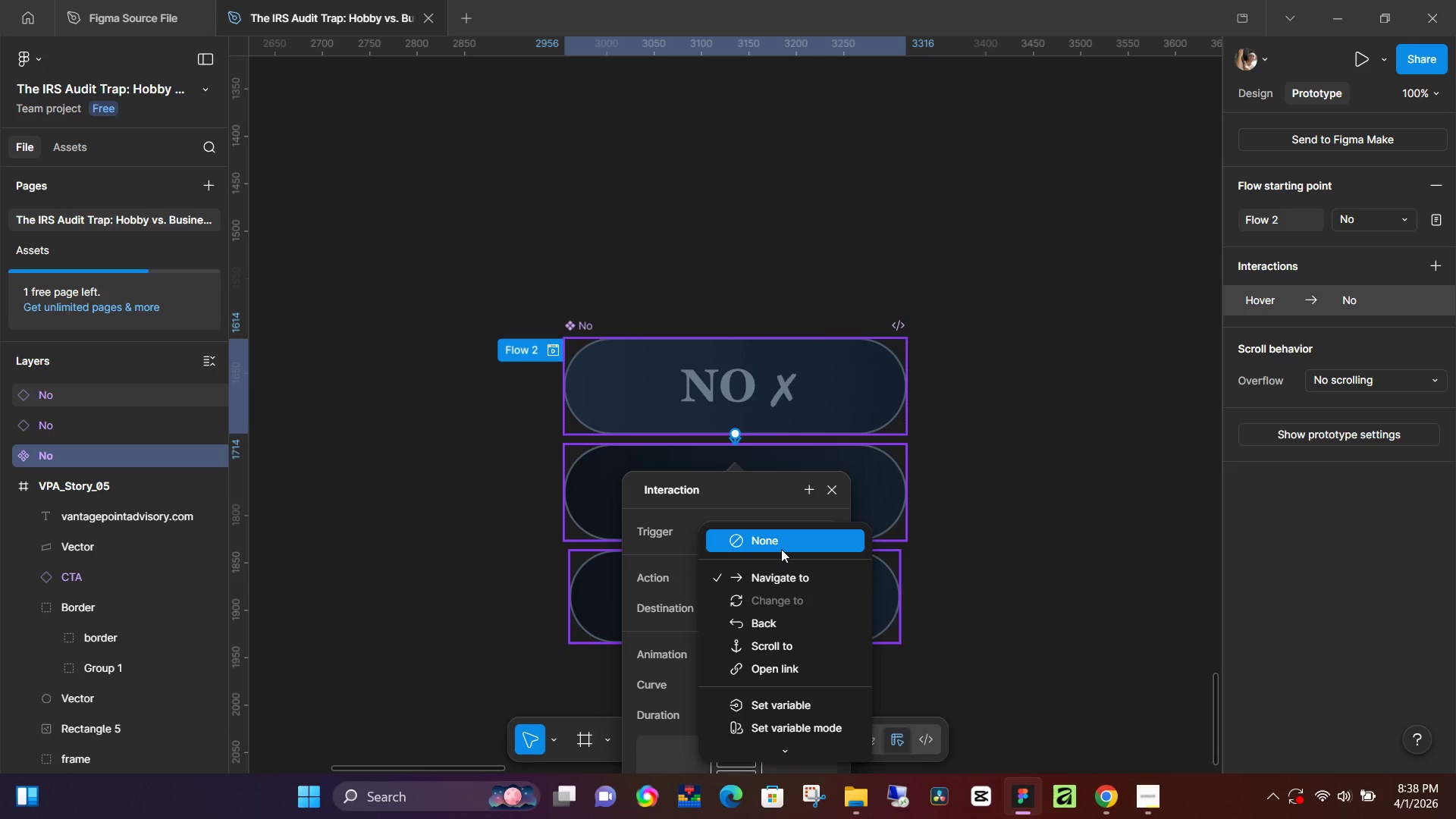 
left_click([781, 549])
 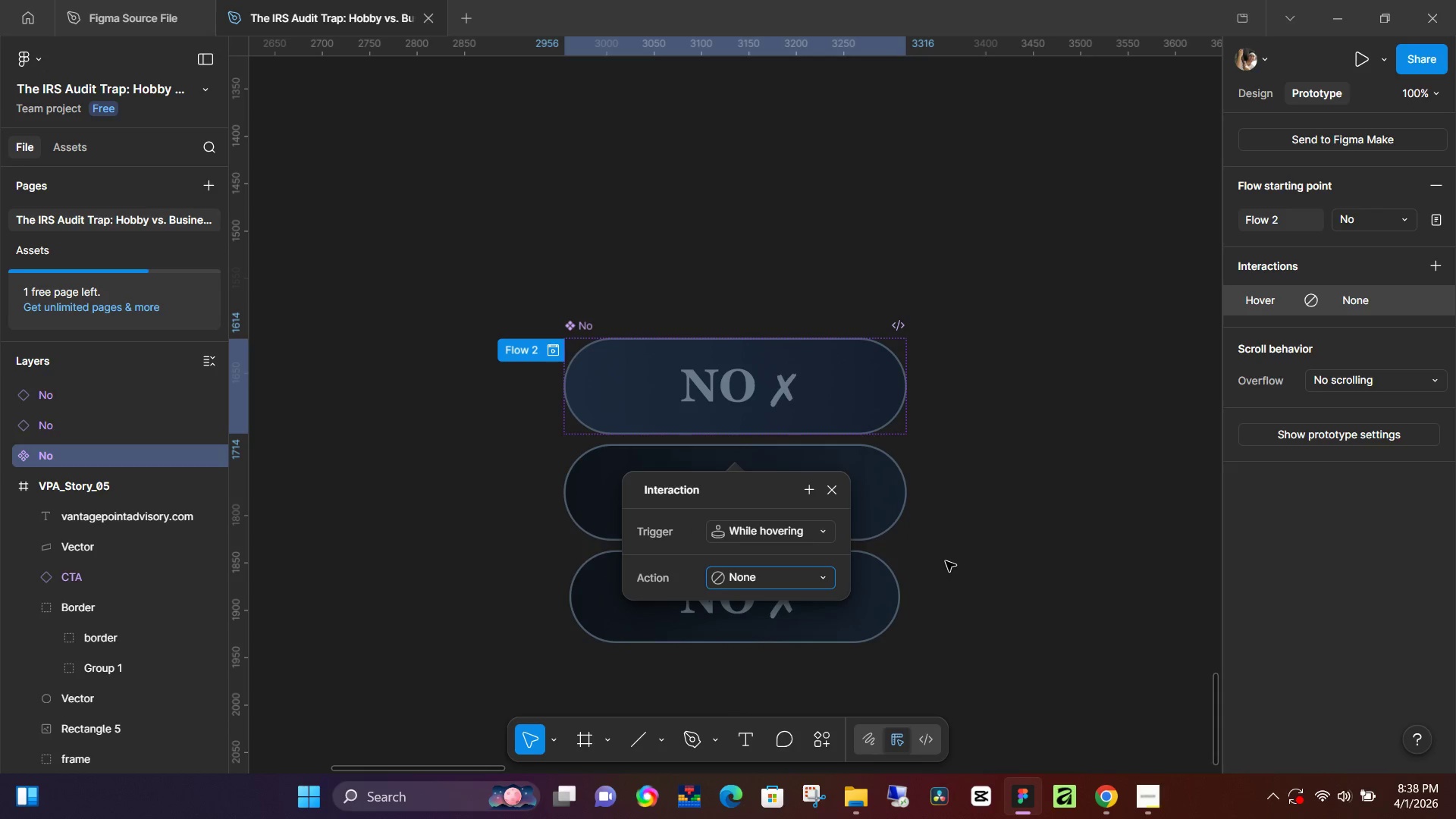 
left_click([947, 557])
 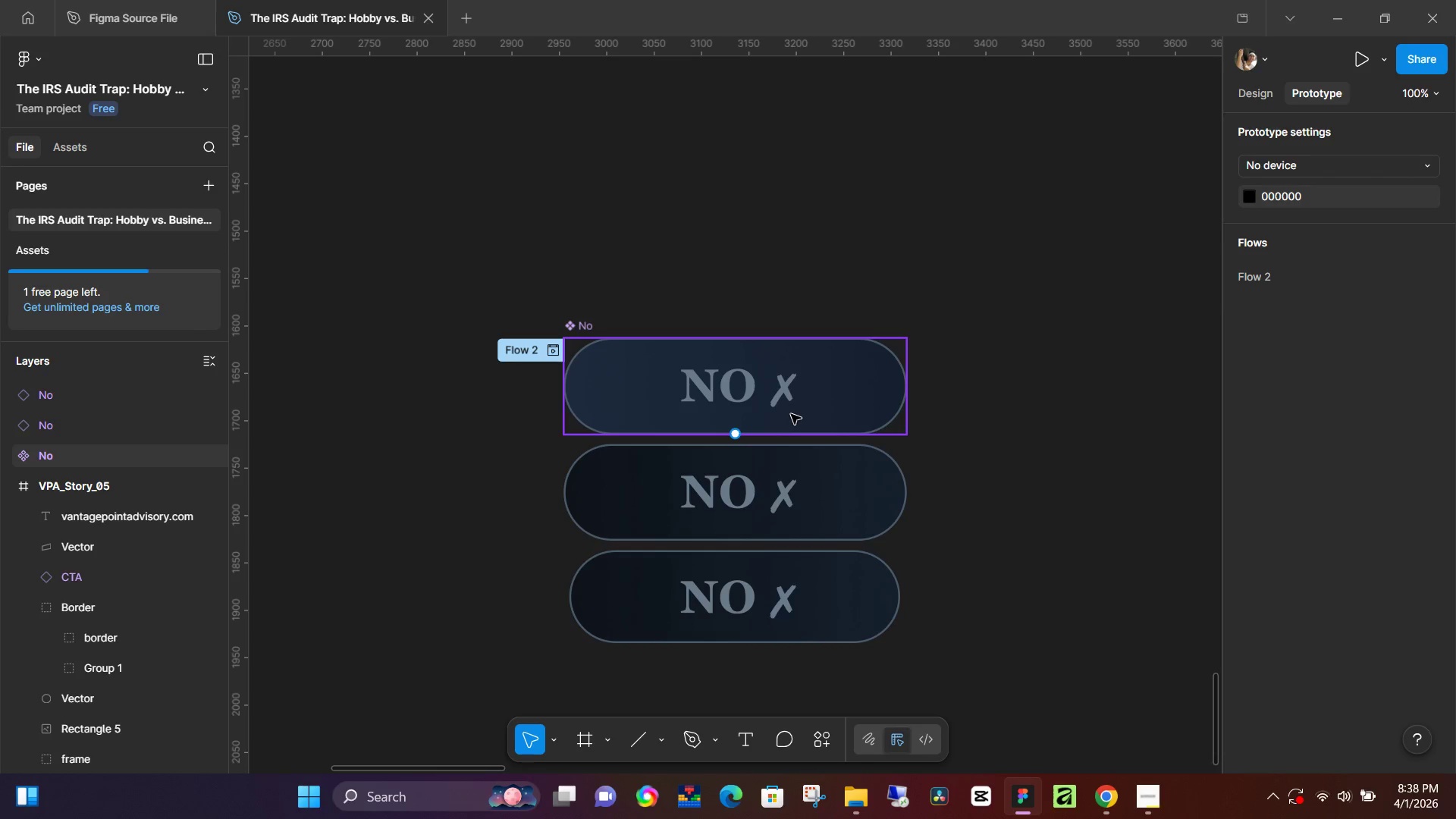 
left_click([786, 412])
 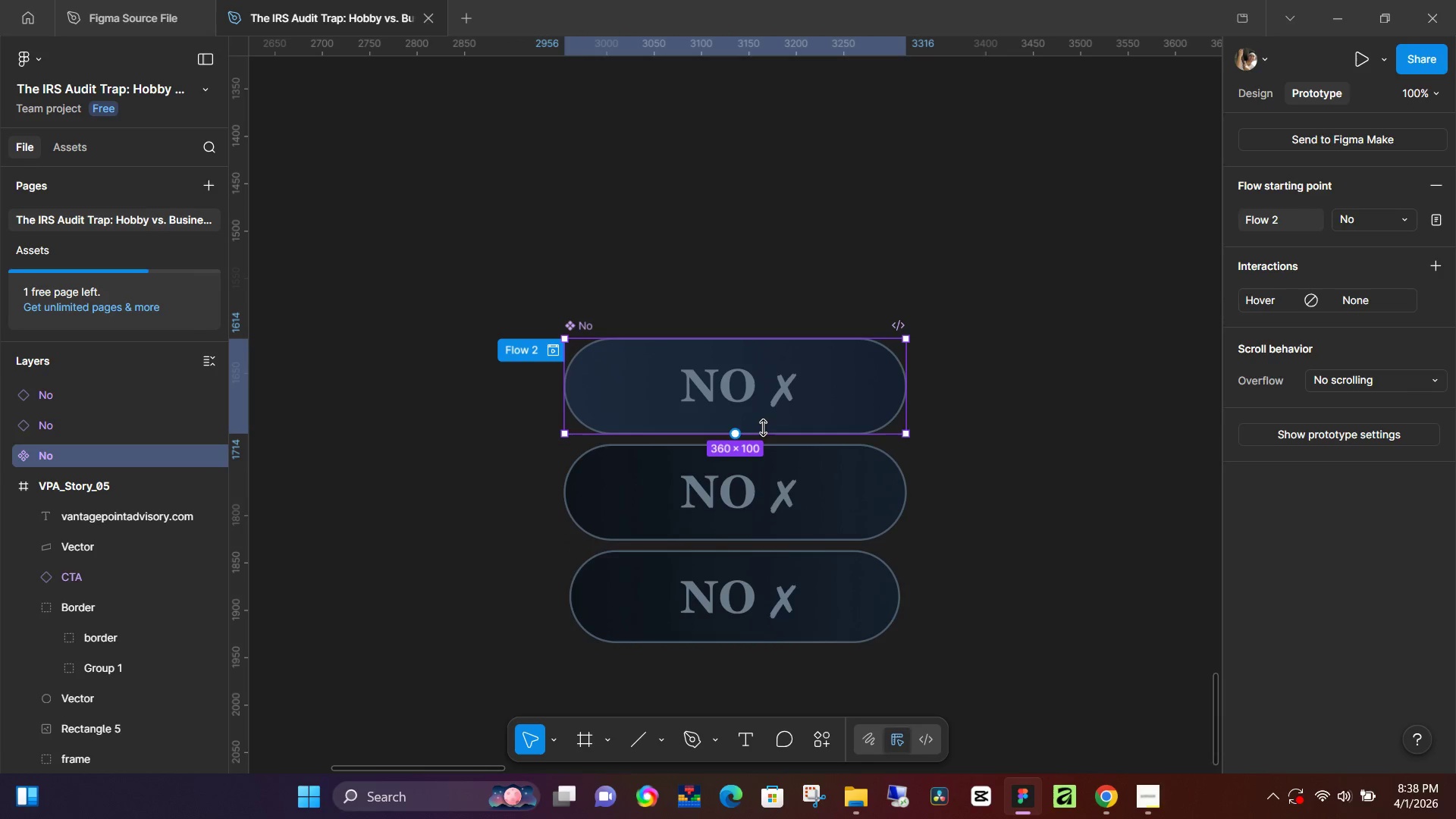 
left_click([735, 437])
 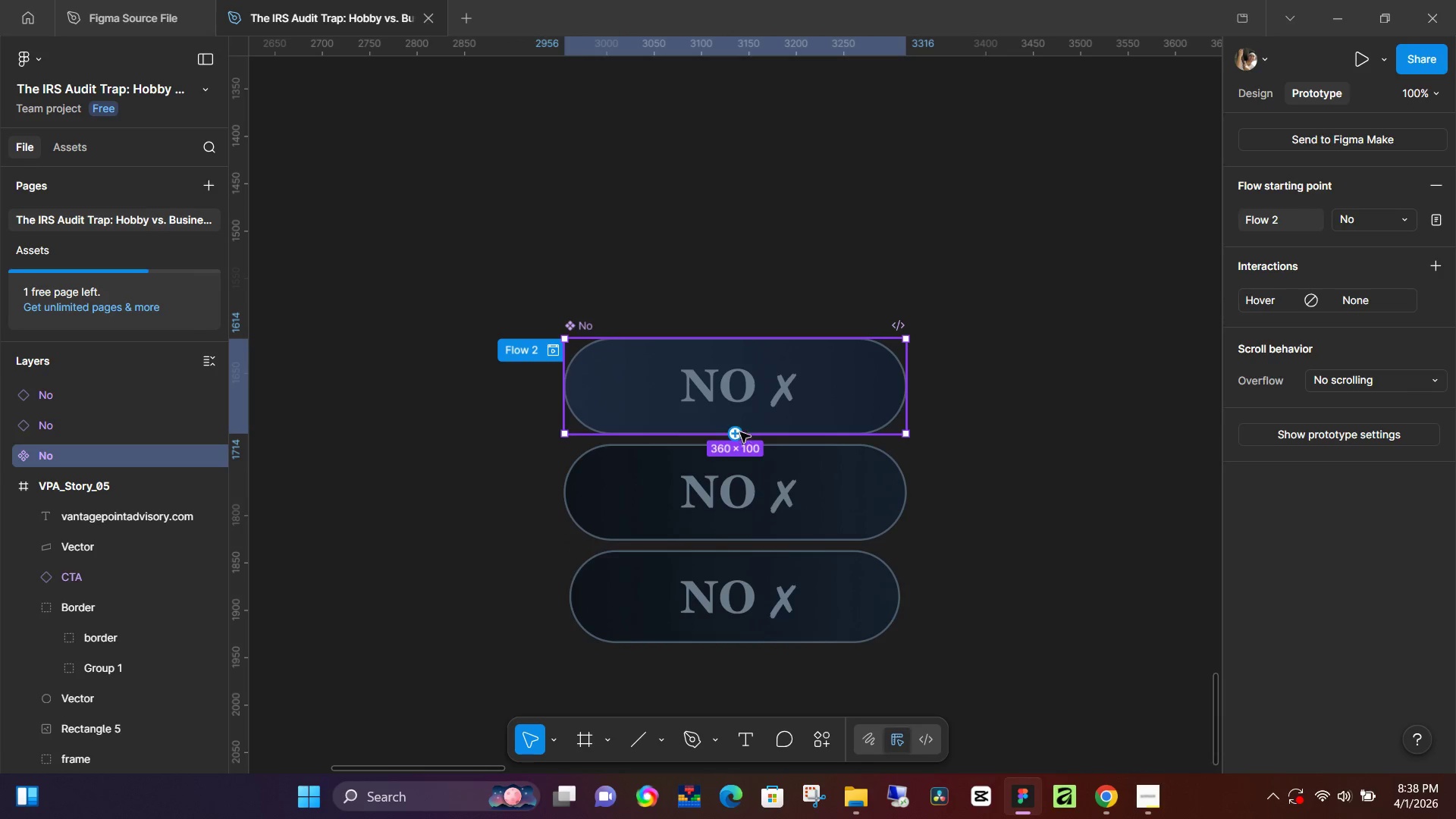 
left_click([777, 471])
 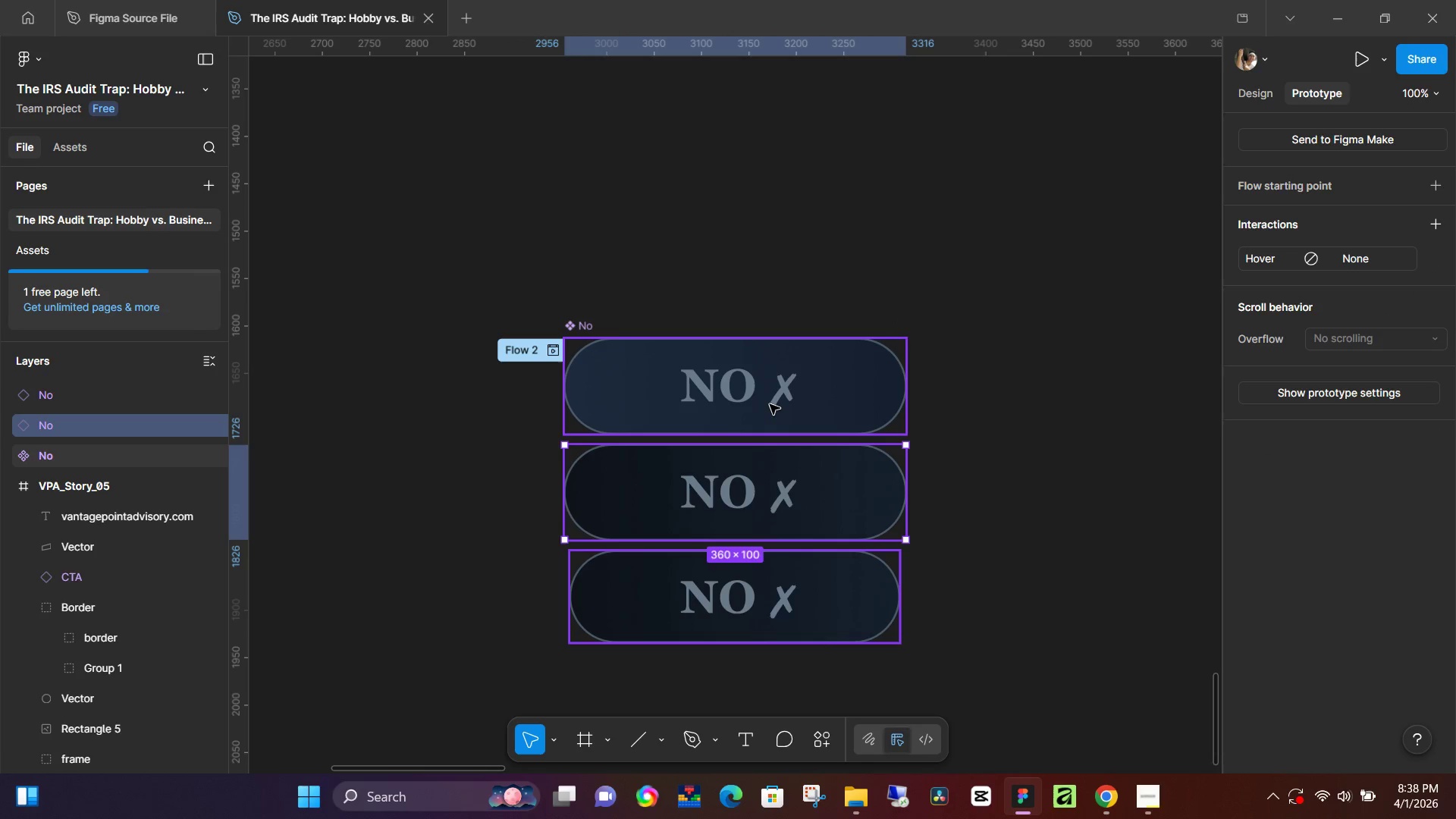 
left_click([770, 404])
 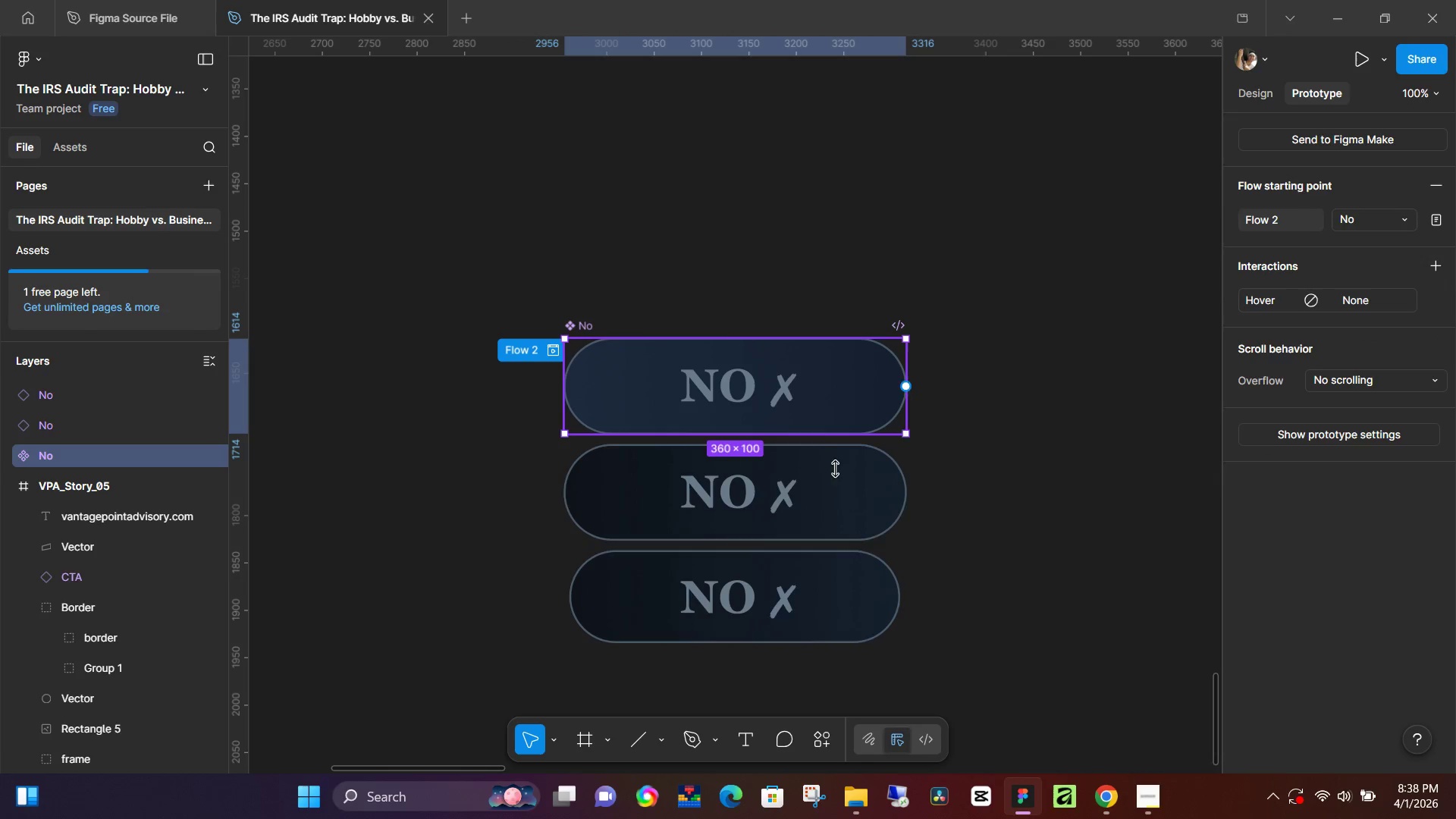 
left_click([818, 490])
 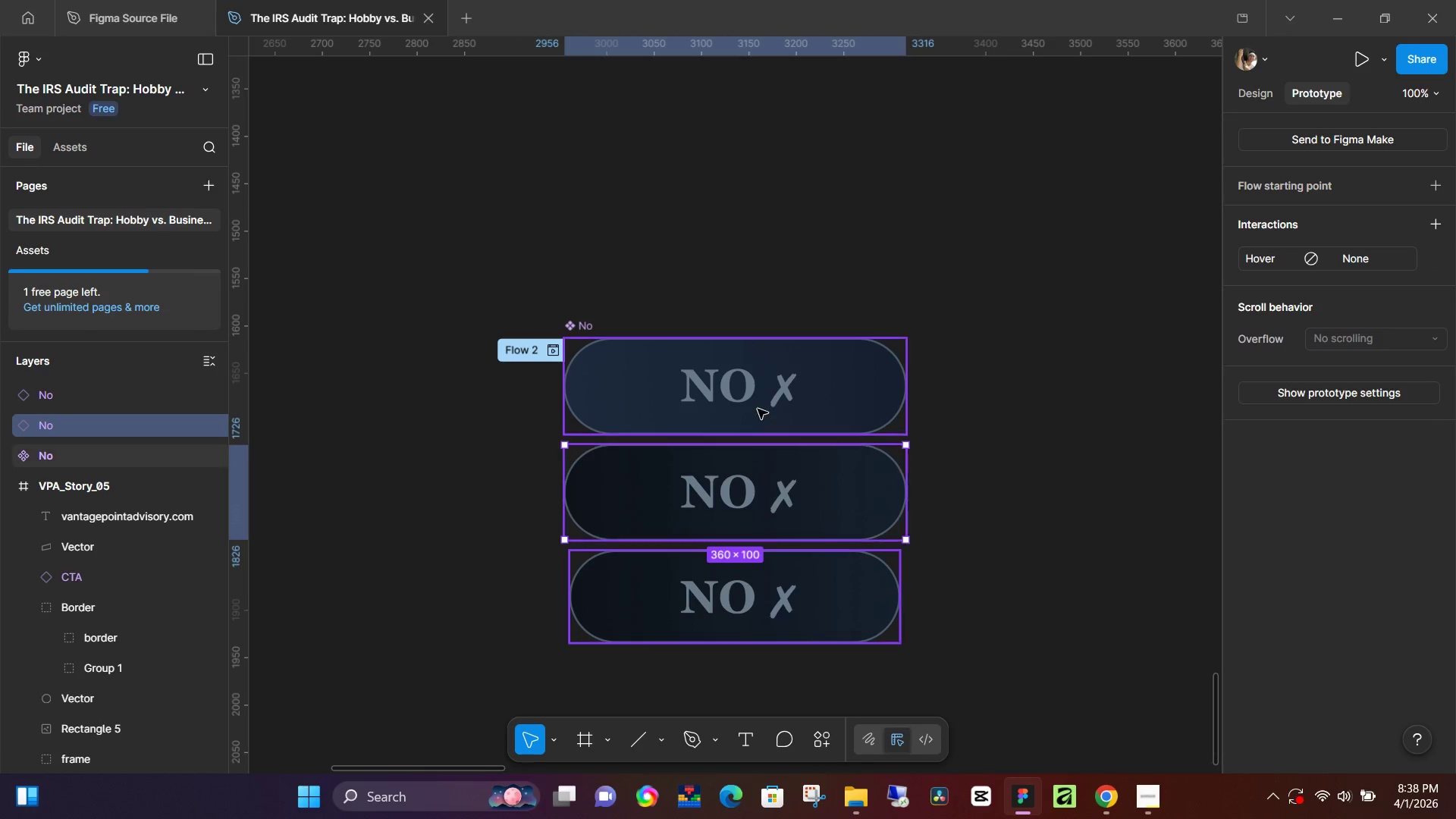 
left_click([758, 409])
 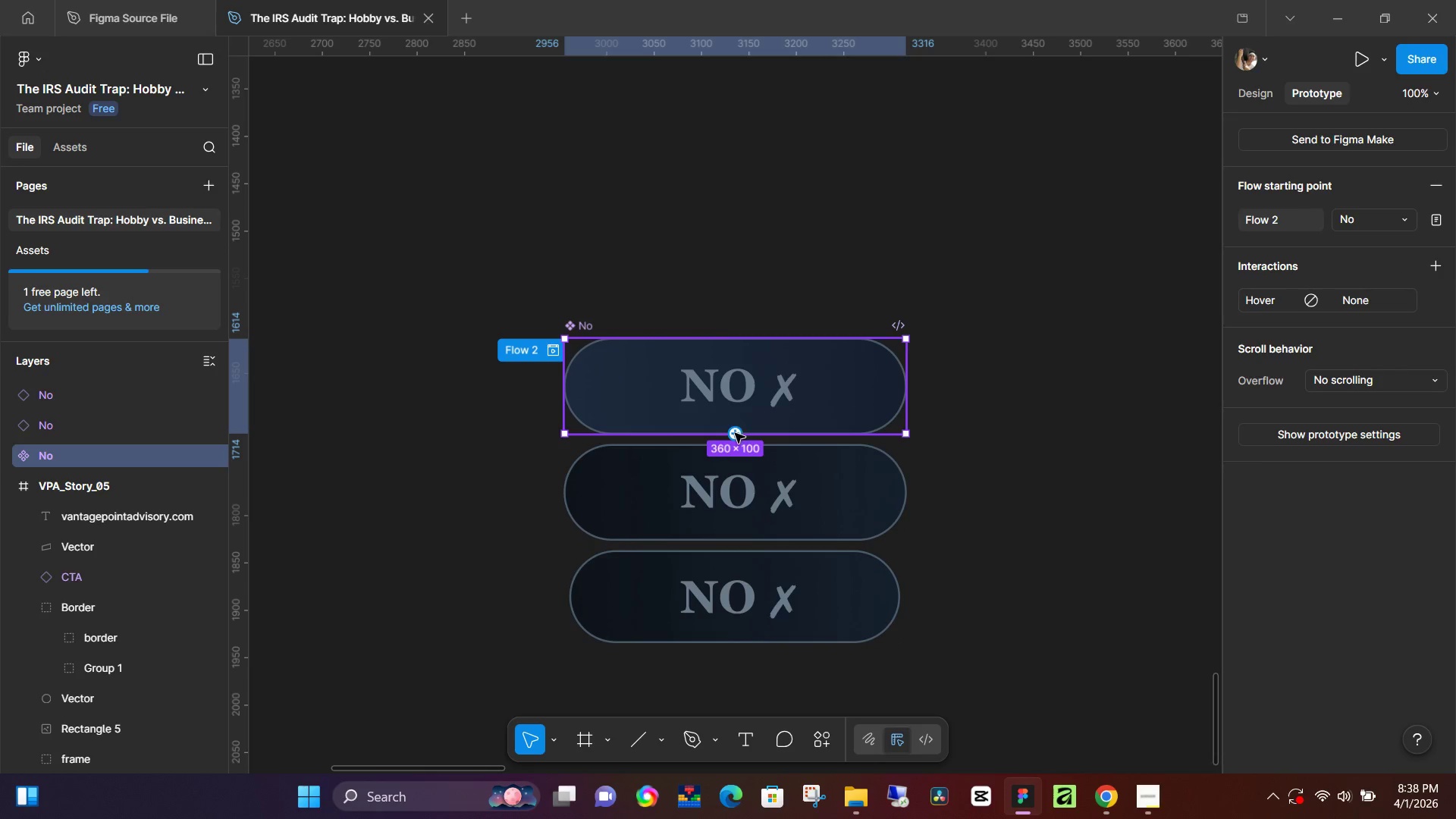 
left_click_drag(start_coordinate=[735, 433], to_coordinate=[736, 471])
 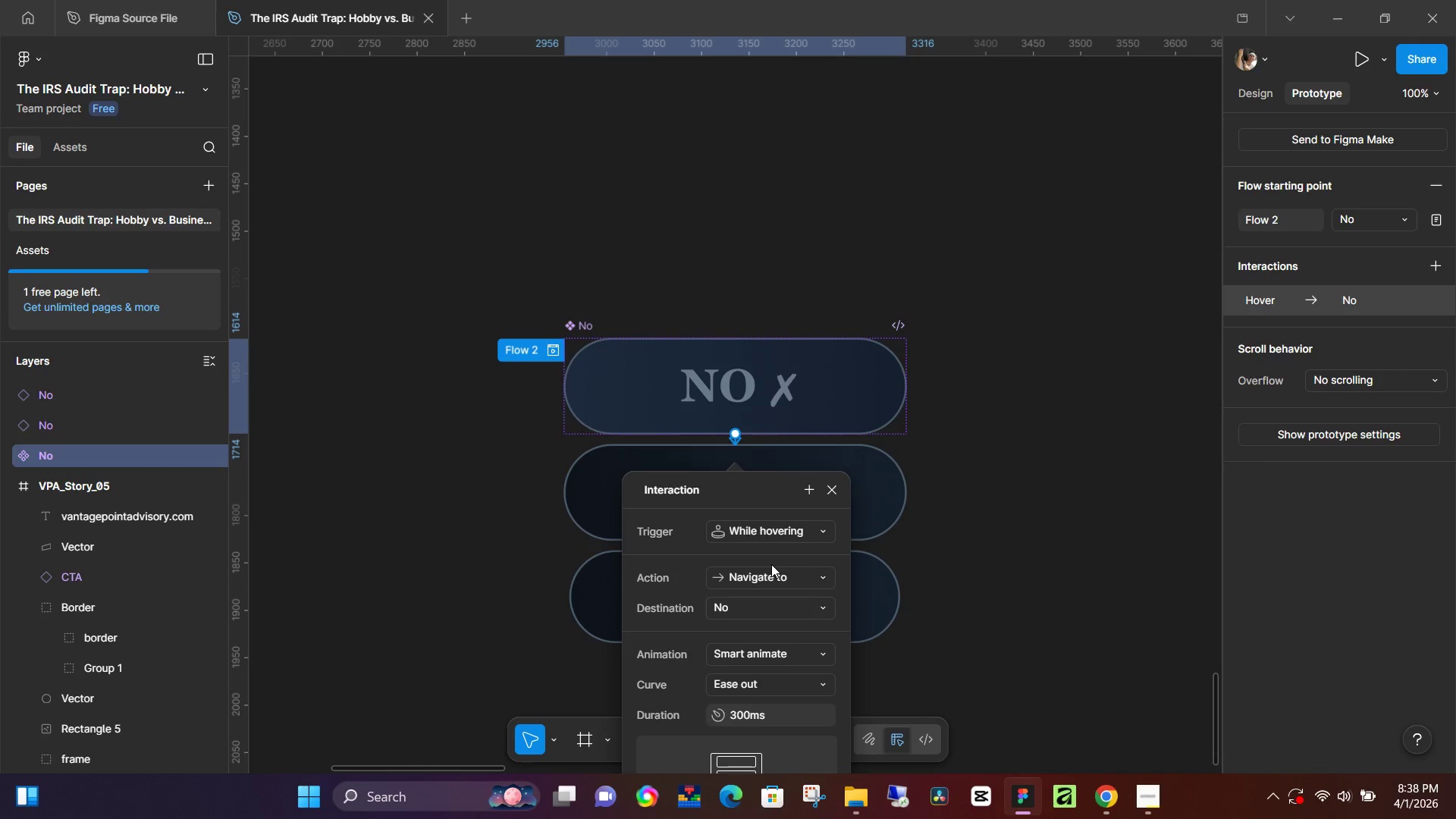 
left_click([771, 569])
 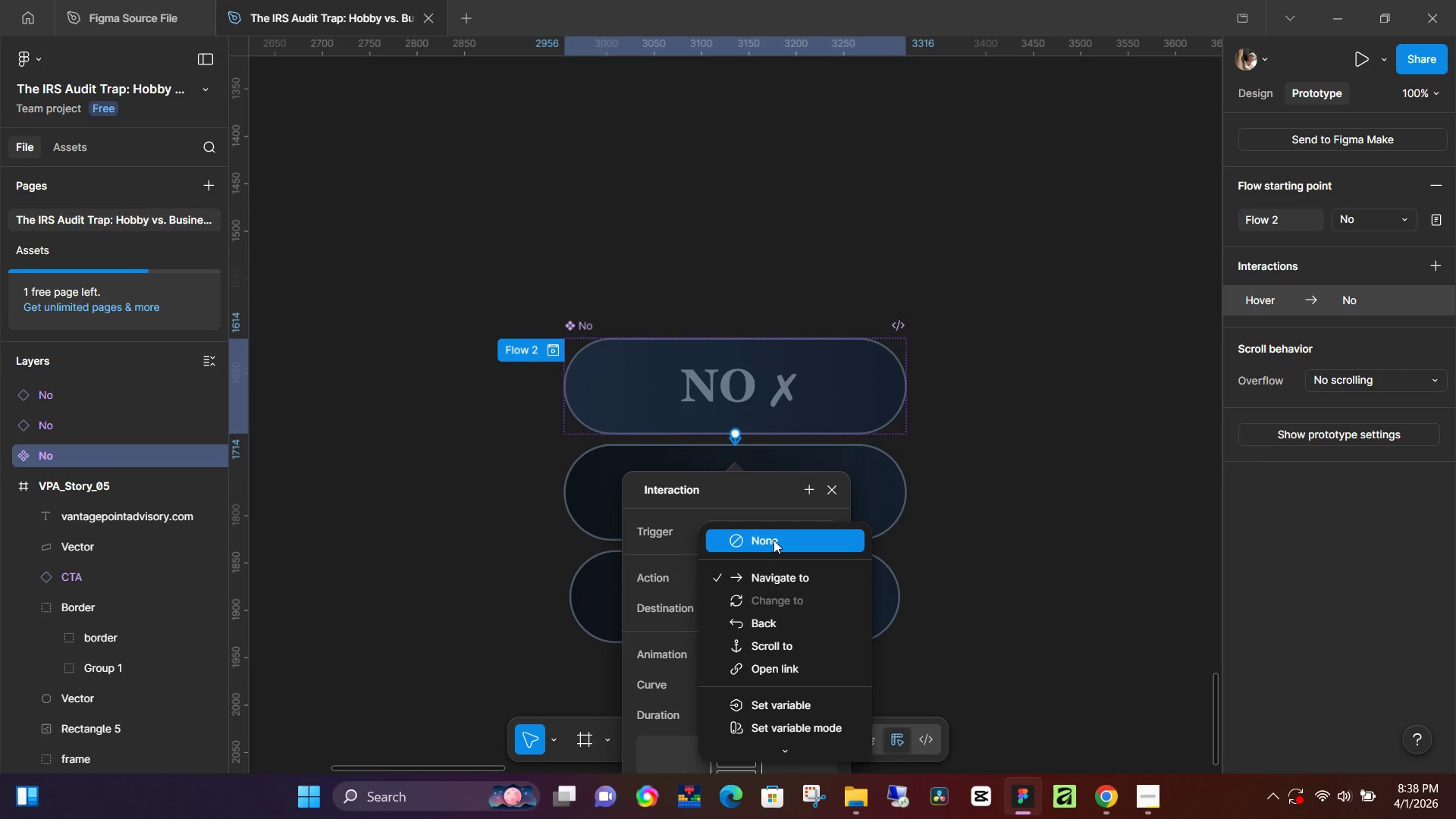 
left_click([774, 540])
 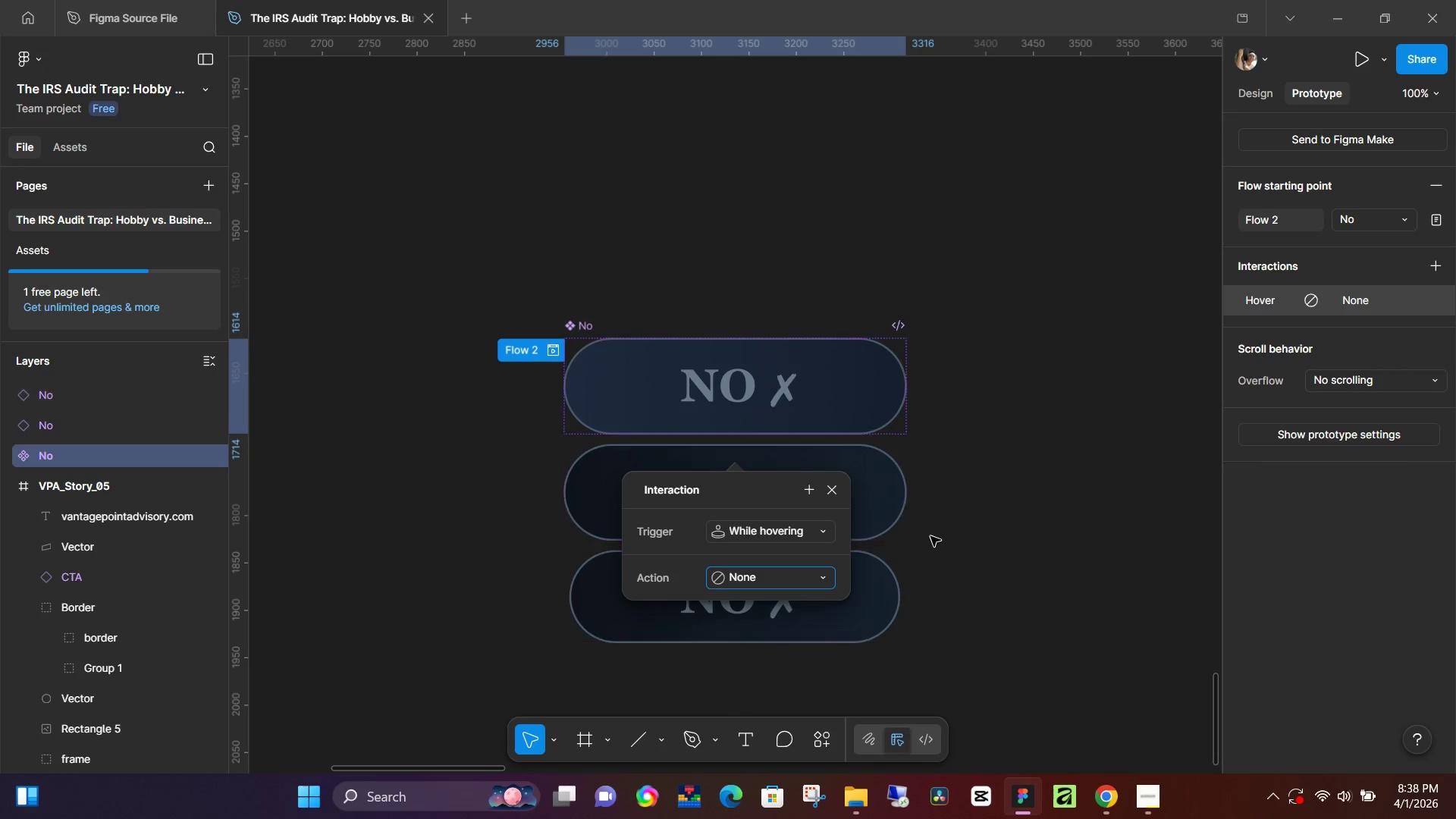 
double_click([809, 425])
 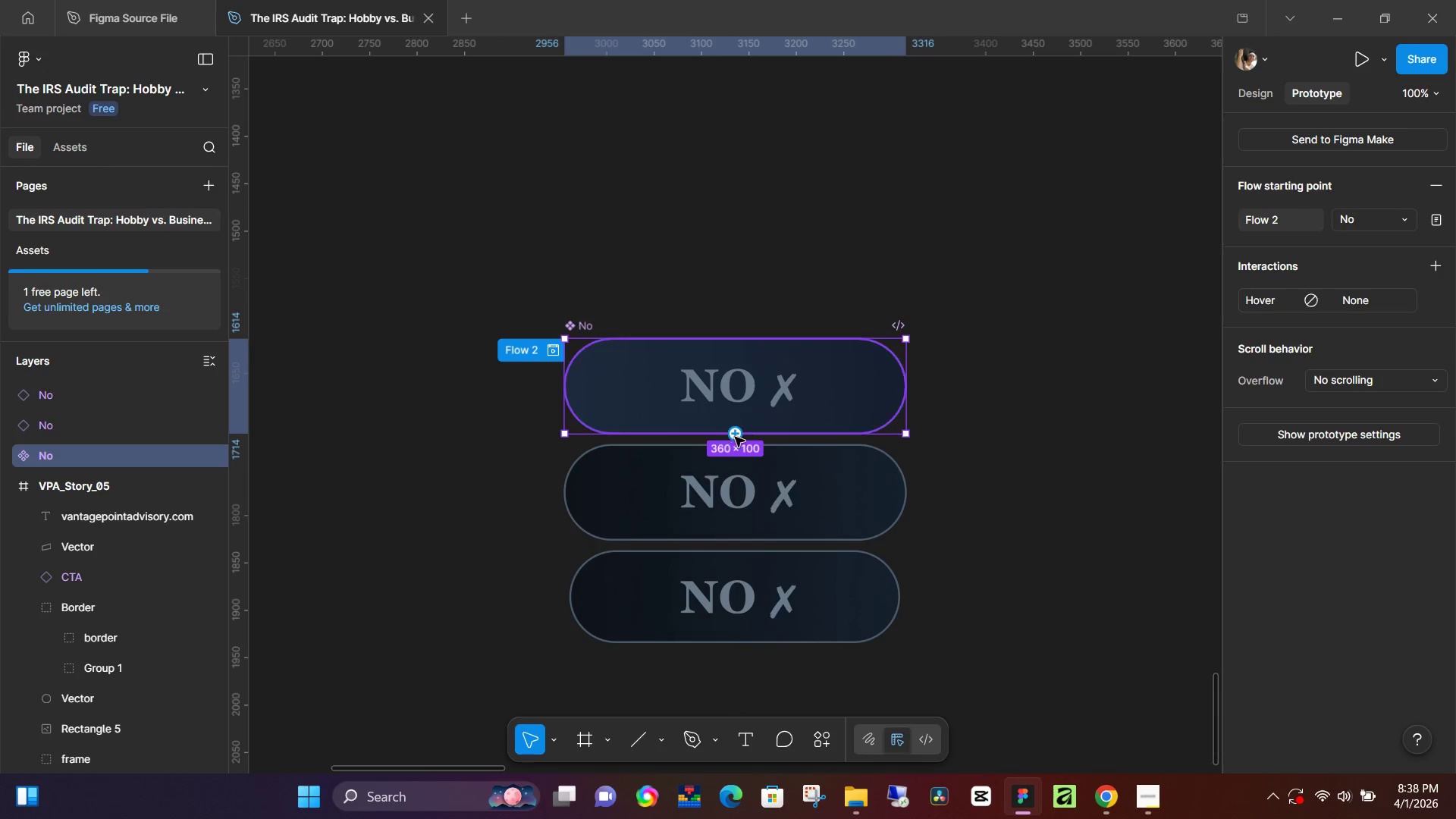 
left_click_drag(start_coordinate=[736, 437], to_coordinate=[738, 479])
 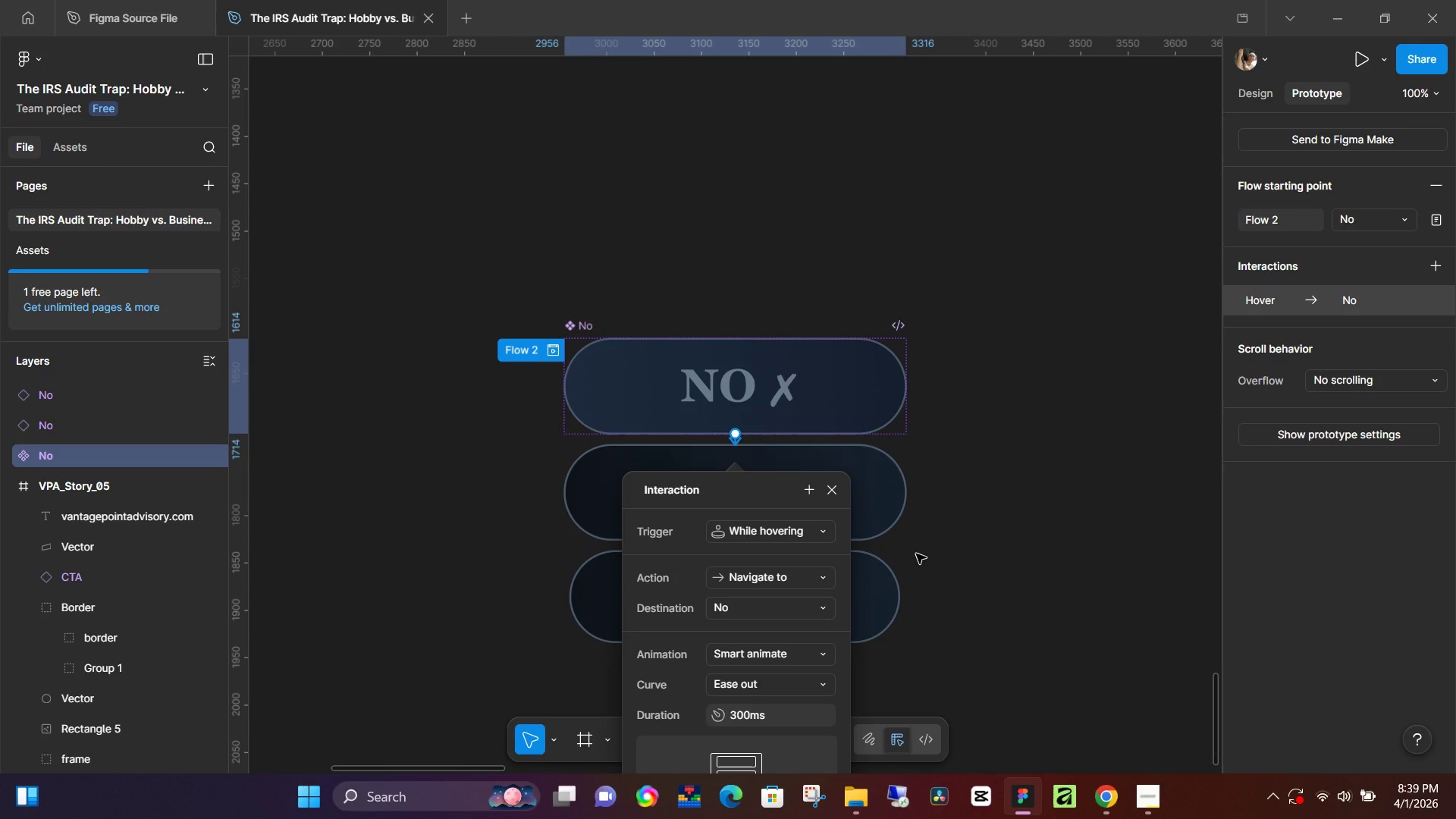 
left_click([964, 507])
 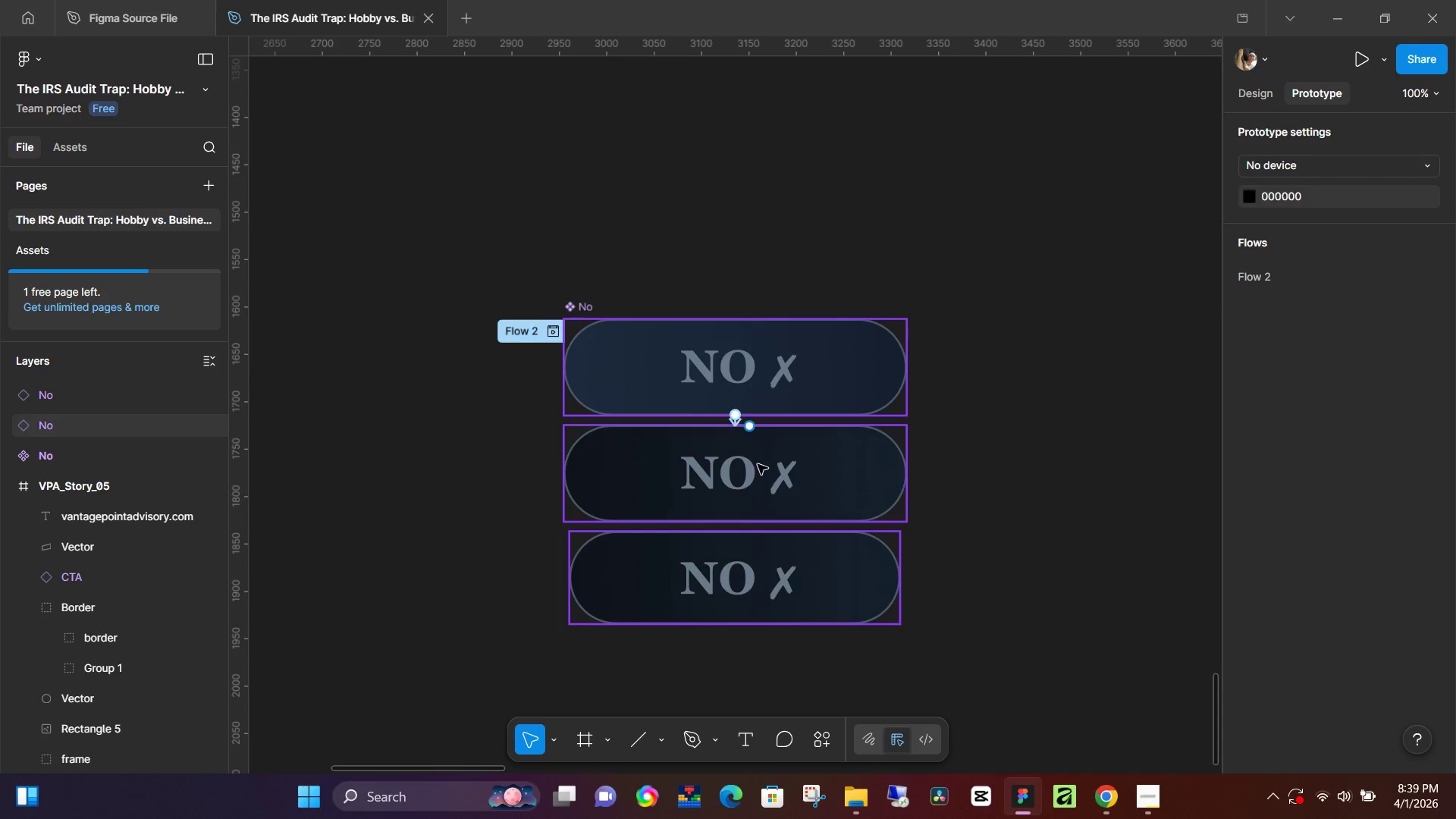 
scroll: coordinate [916, 554], scroll_direction: down, amount: 2.0
 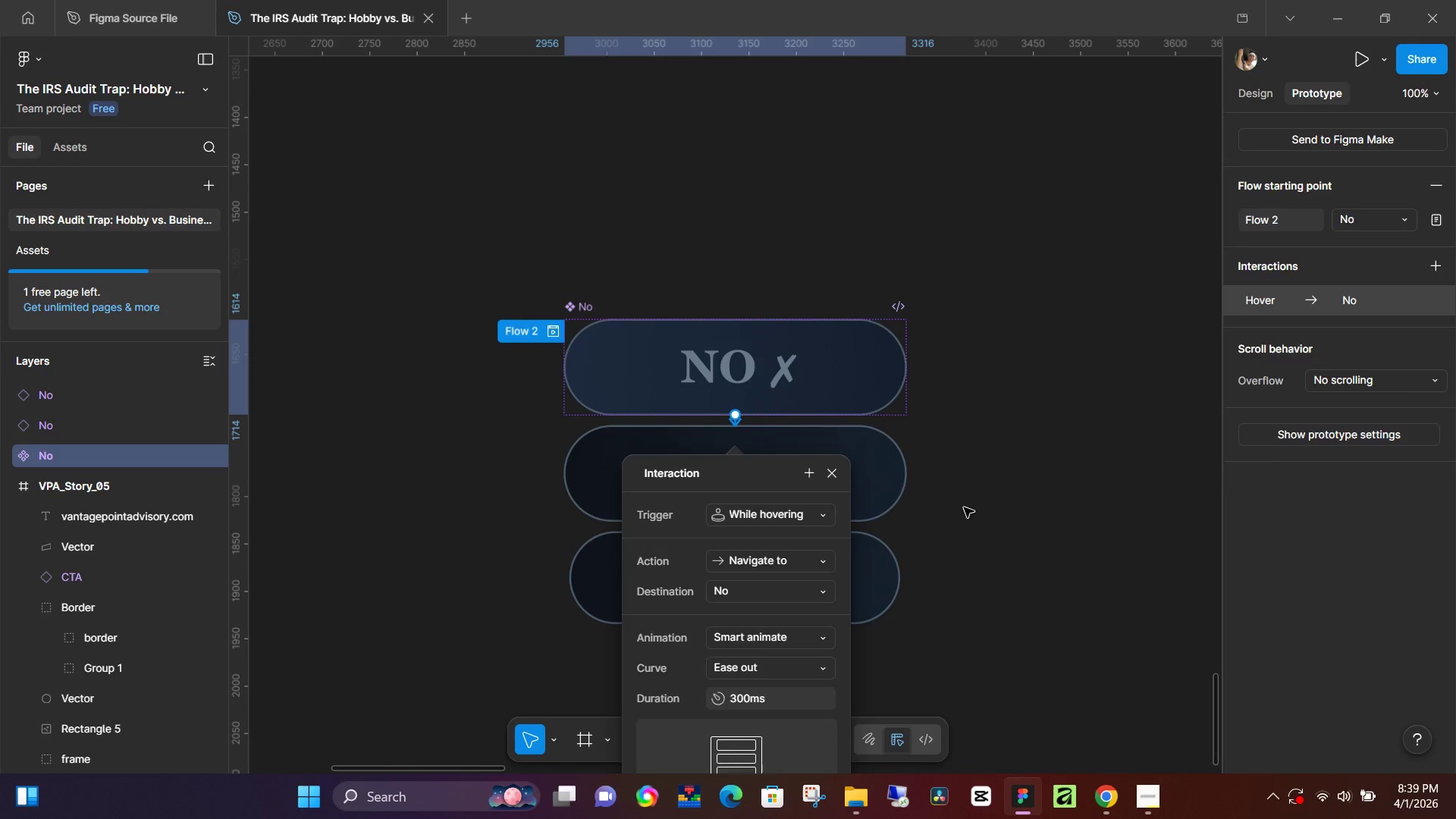 
left_click([758, 464])
 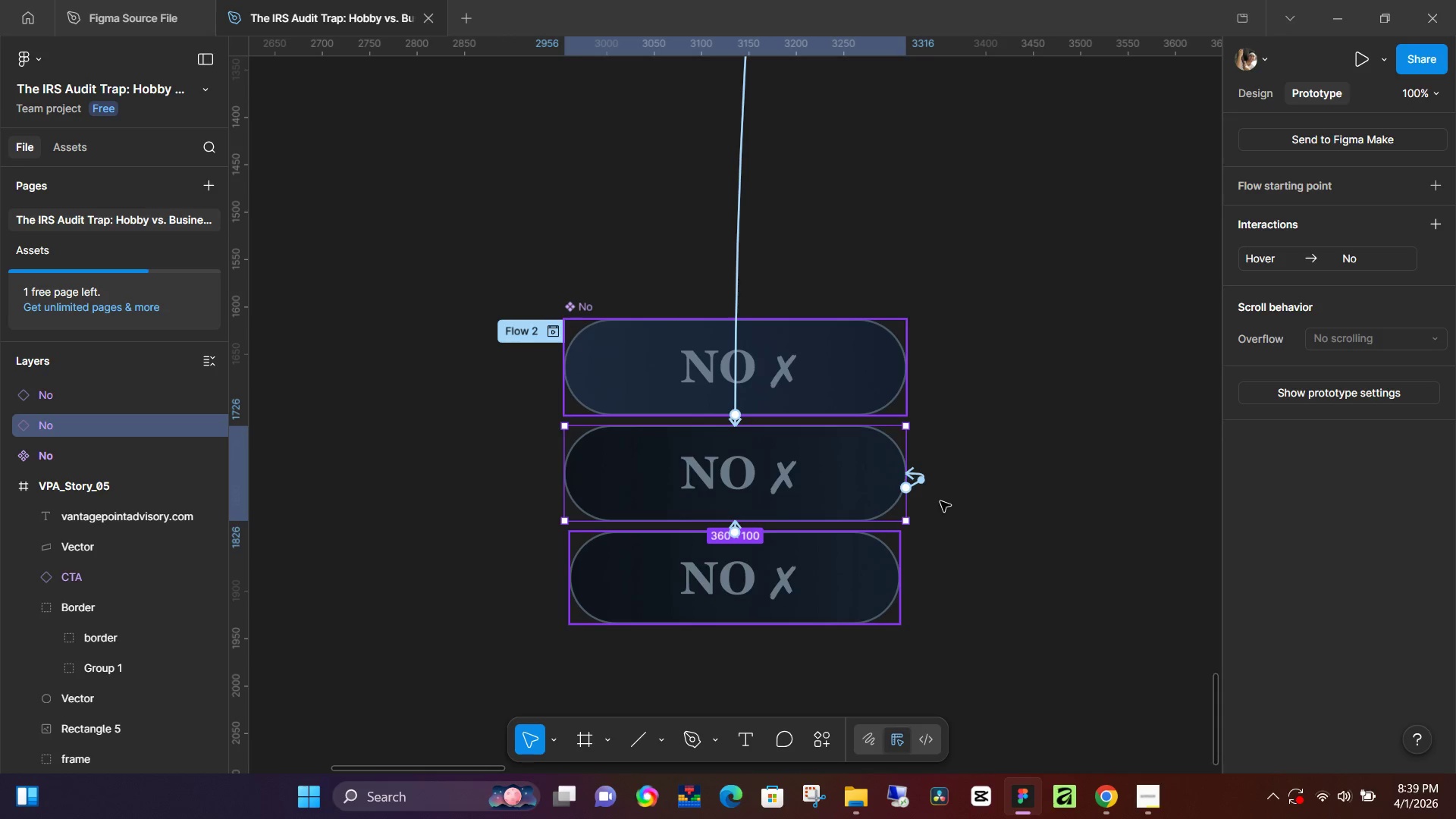 
left_click([921, 478])
 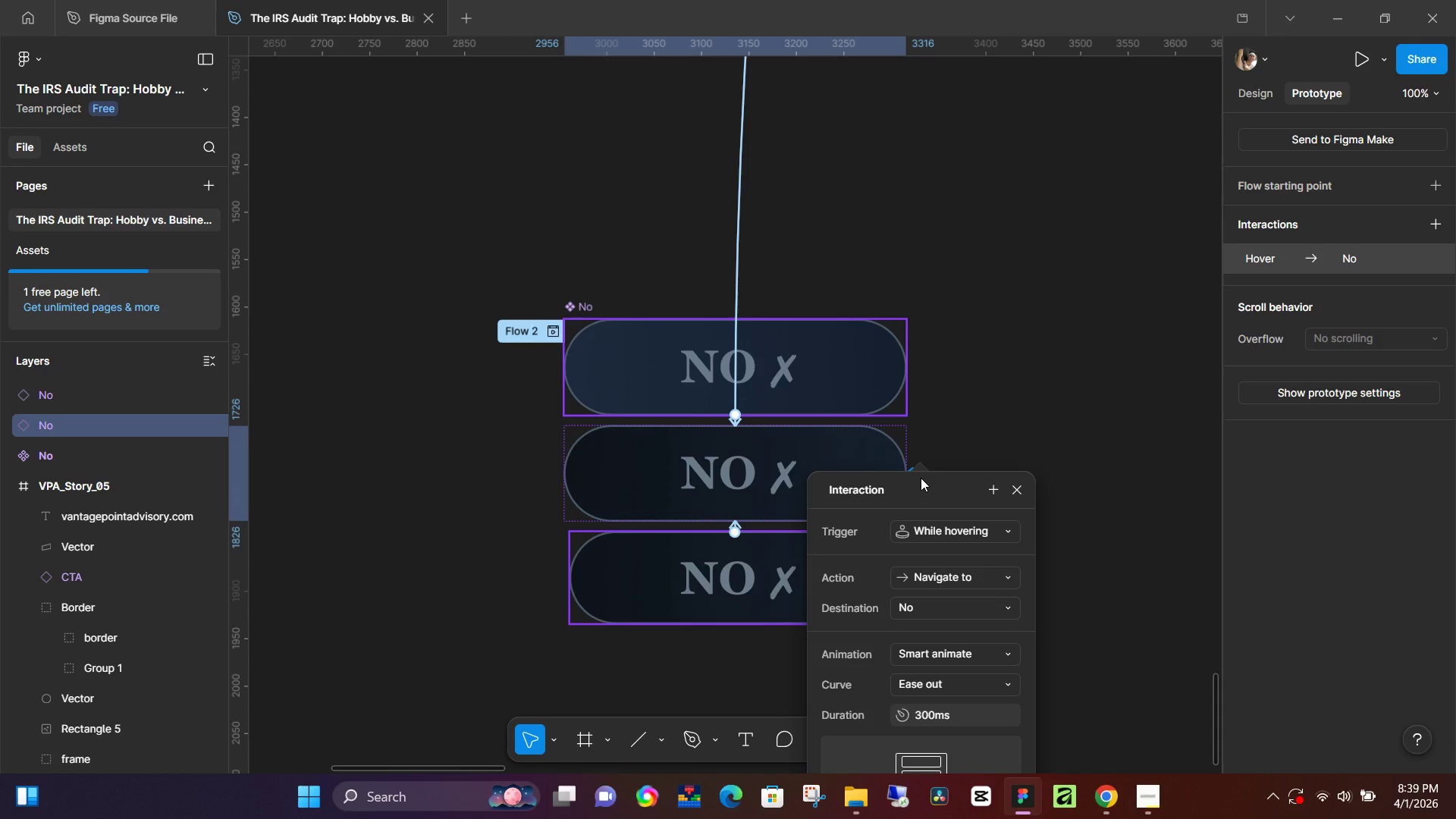 
key(Backspace)
 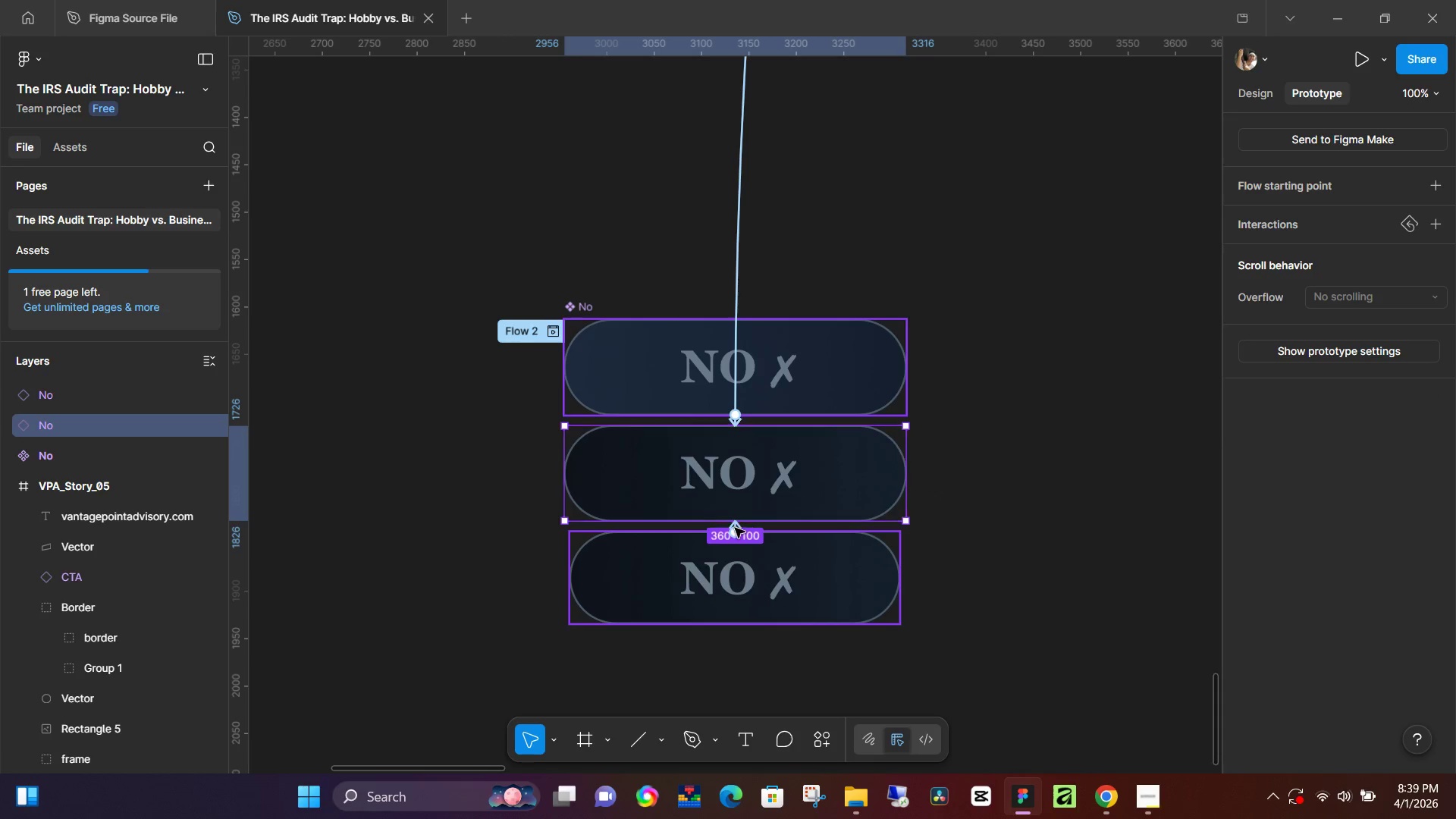 
left_click([737, 527])
 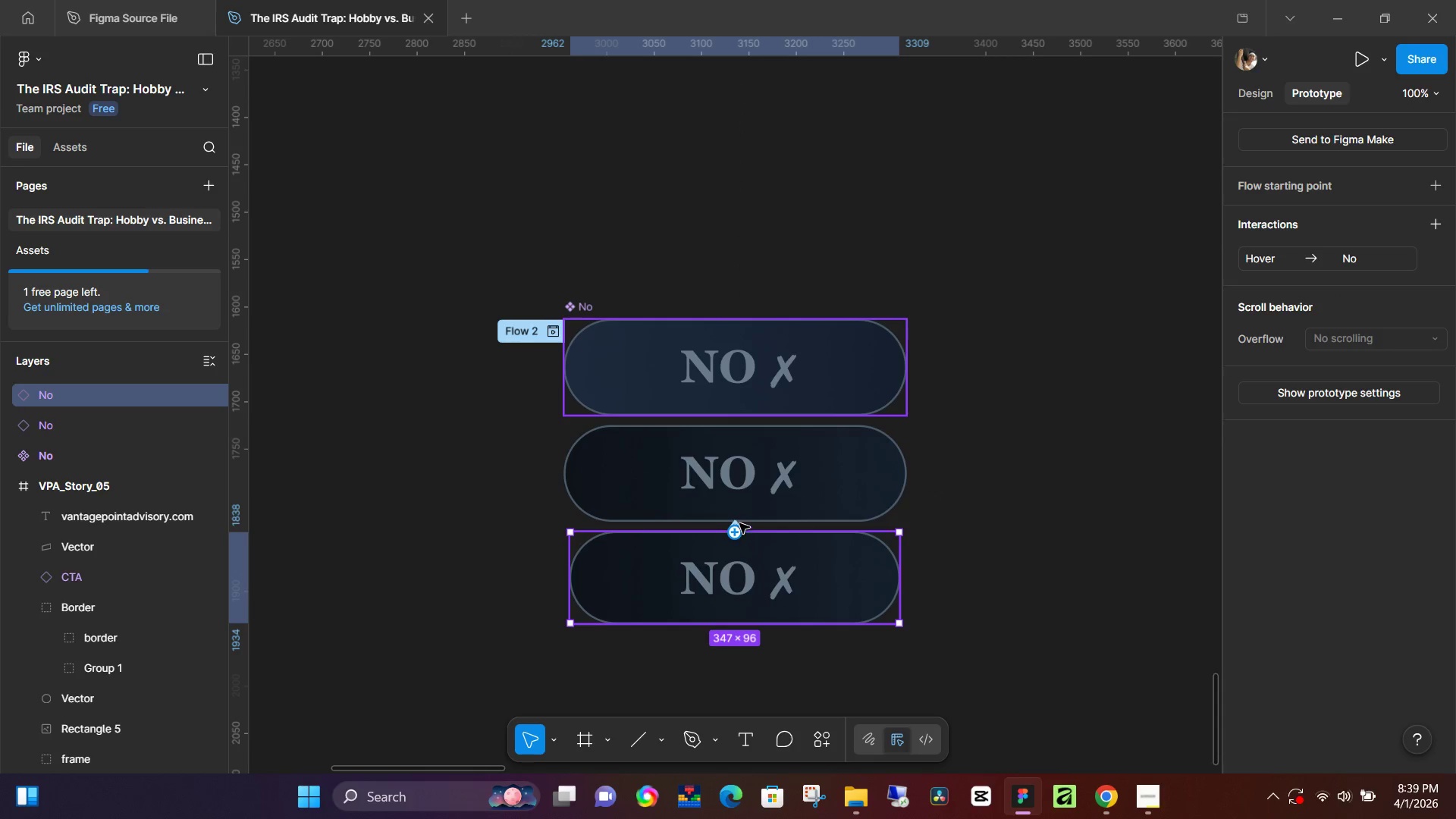 
left_click([739, 523])
 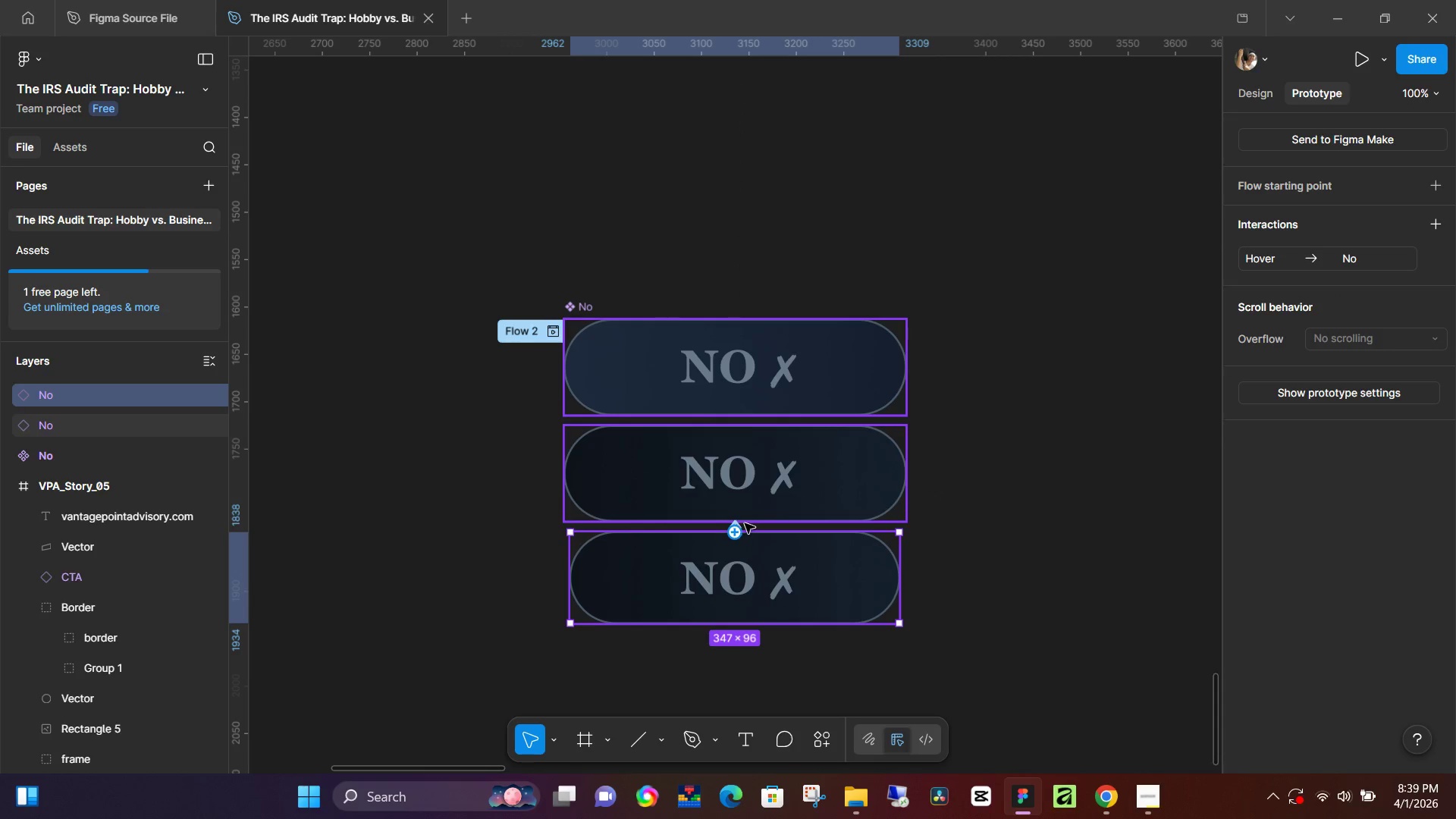 
key(Backspace)
 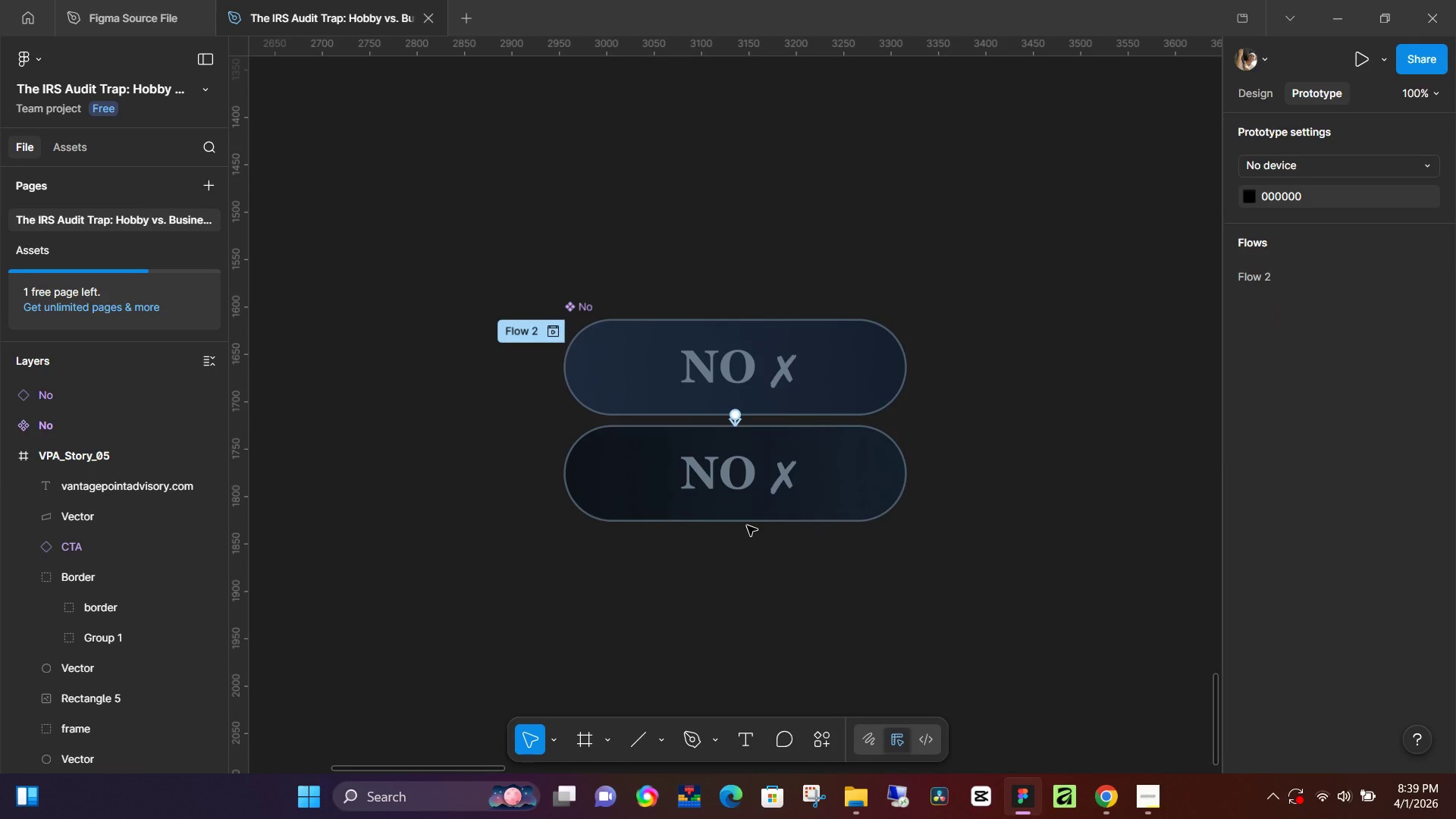 
key(Control+Z)
 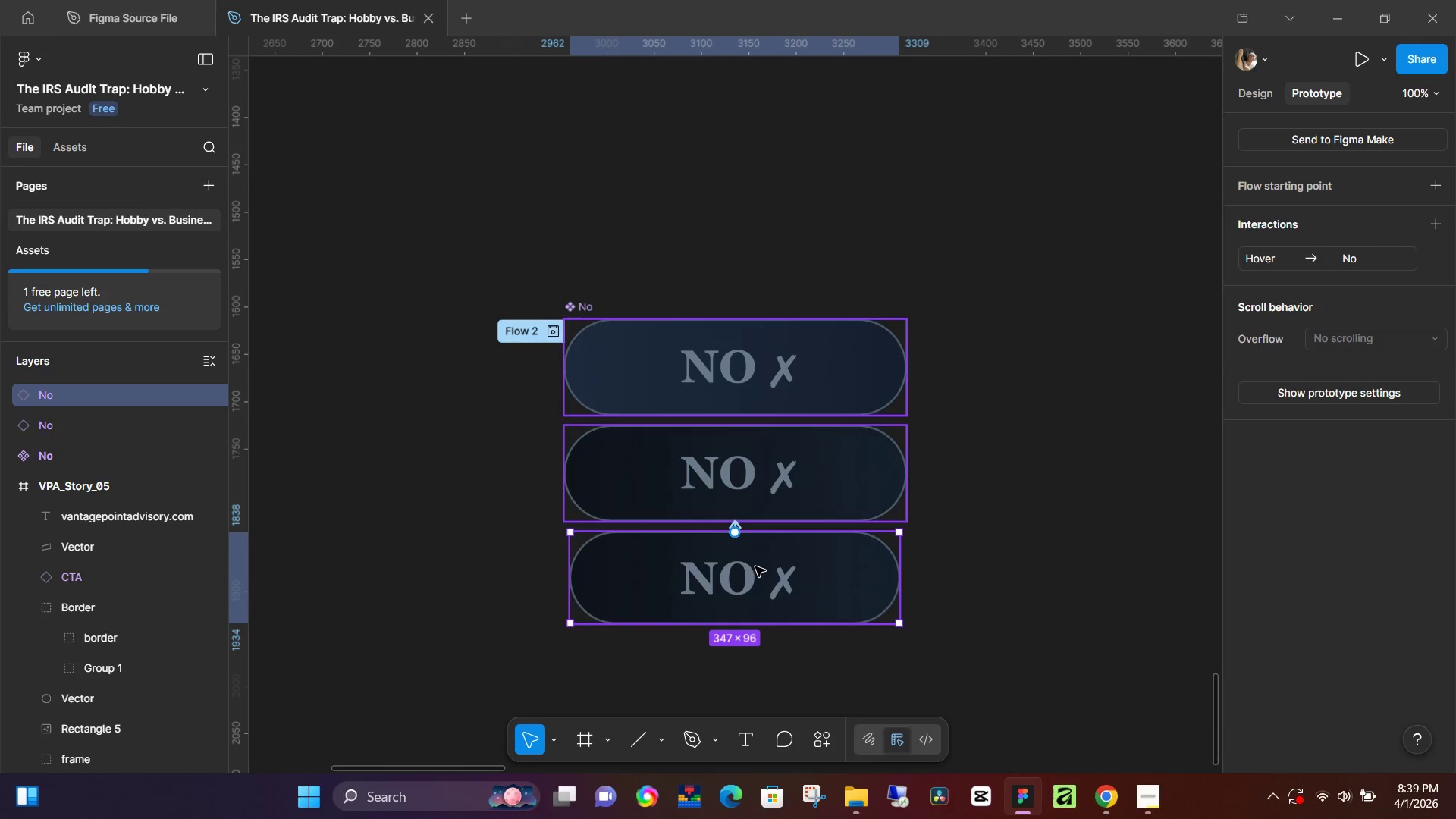 
hold_key(key=ControlLeft, duration=0.61)
scroll: coordinate [755, 566], scroll_direction: up, amount: 7.0
 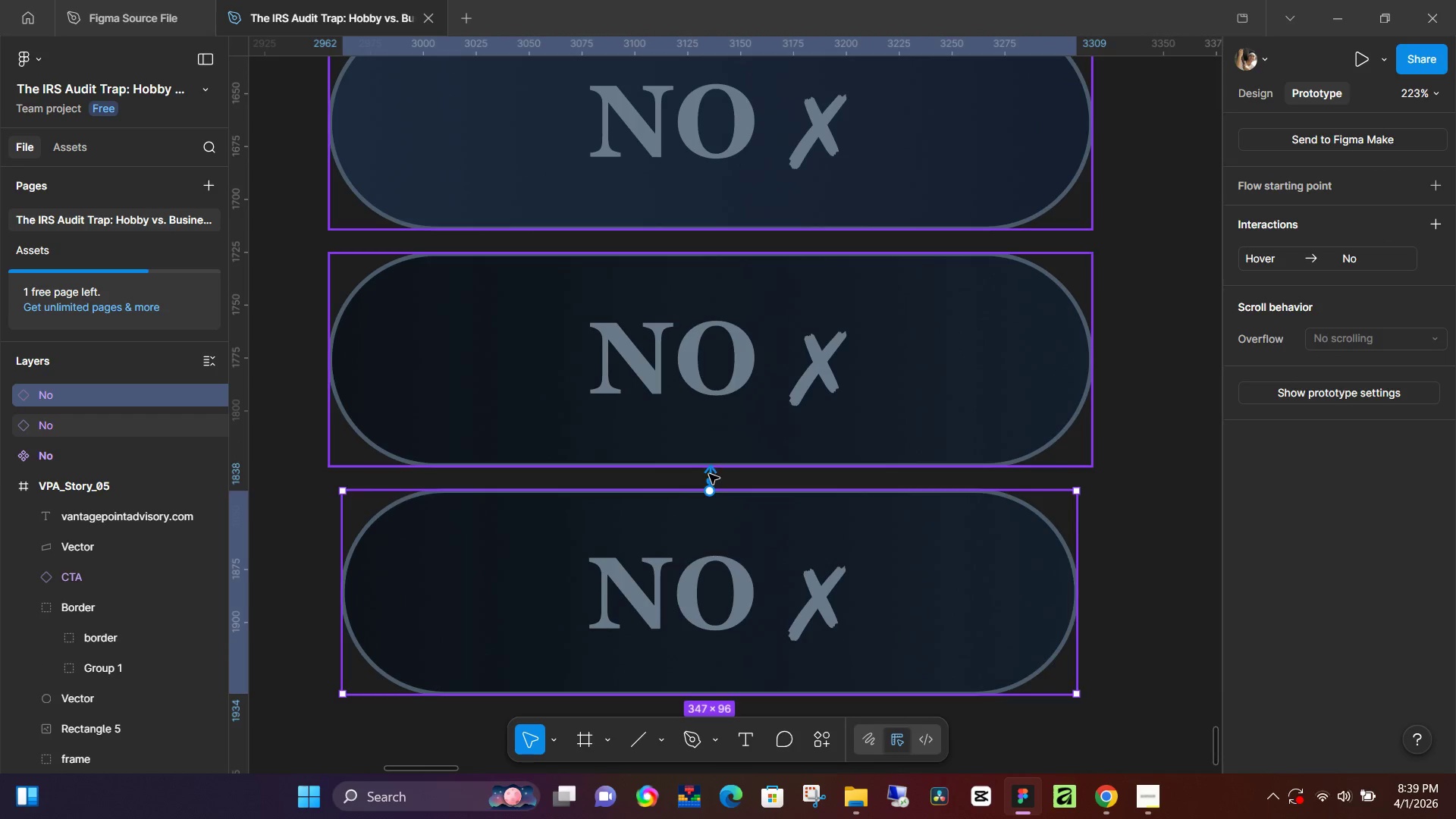 
left_click([708, 477])
 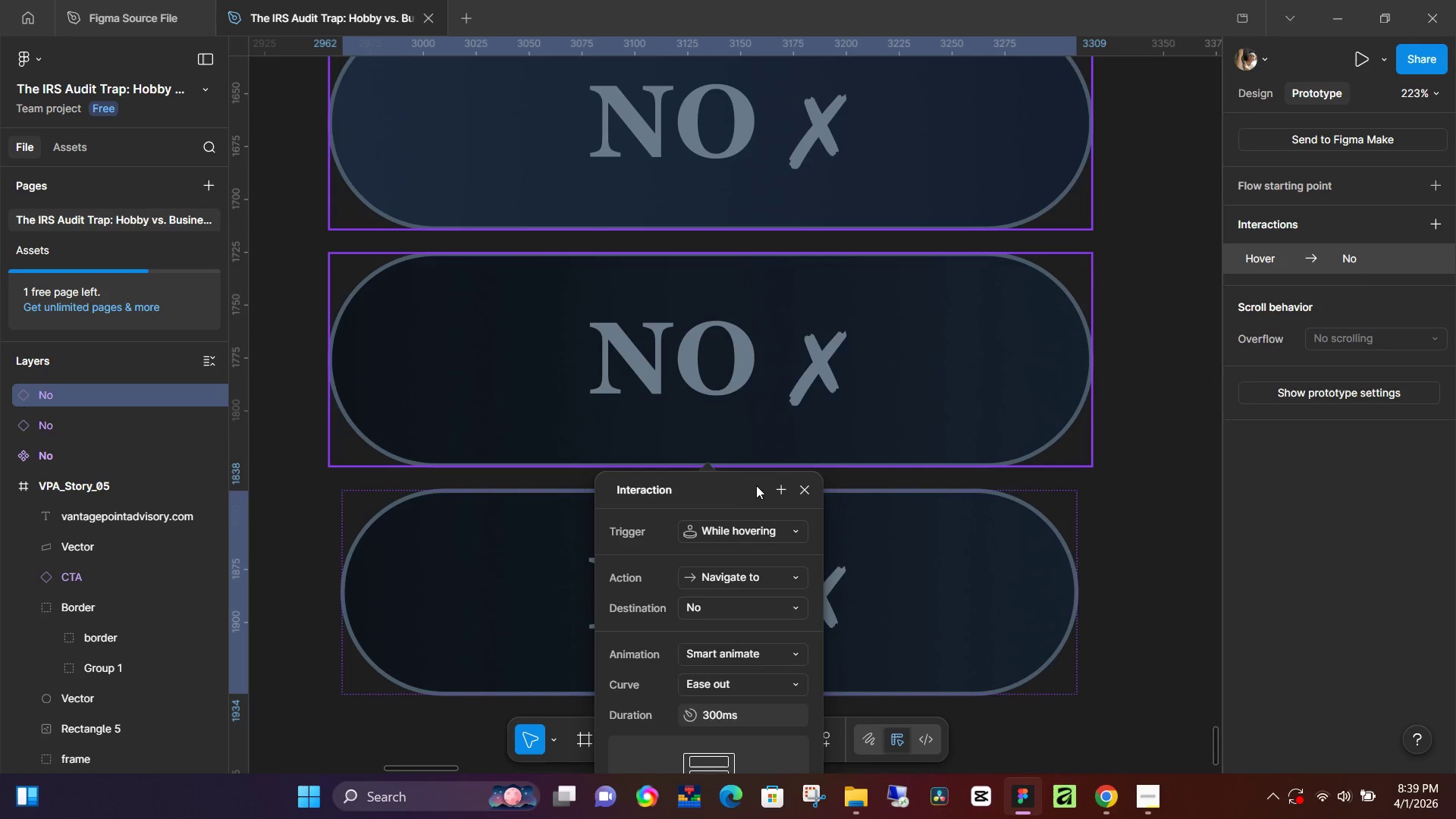 
key(Backspace)
 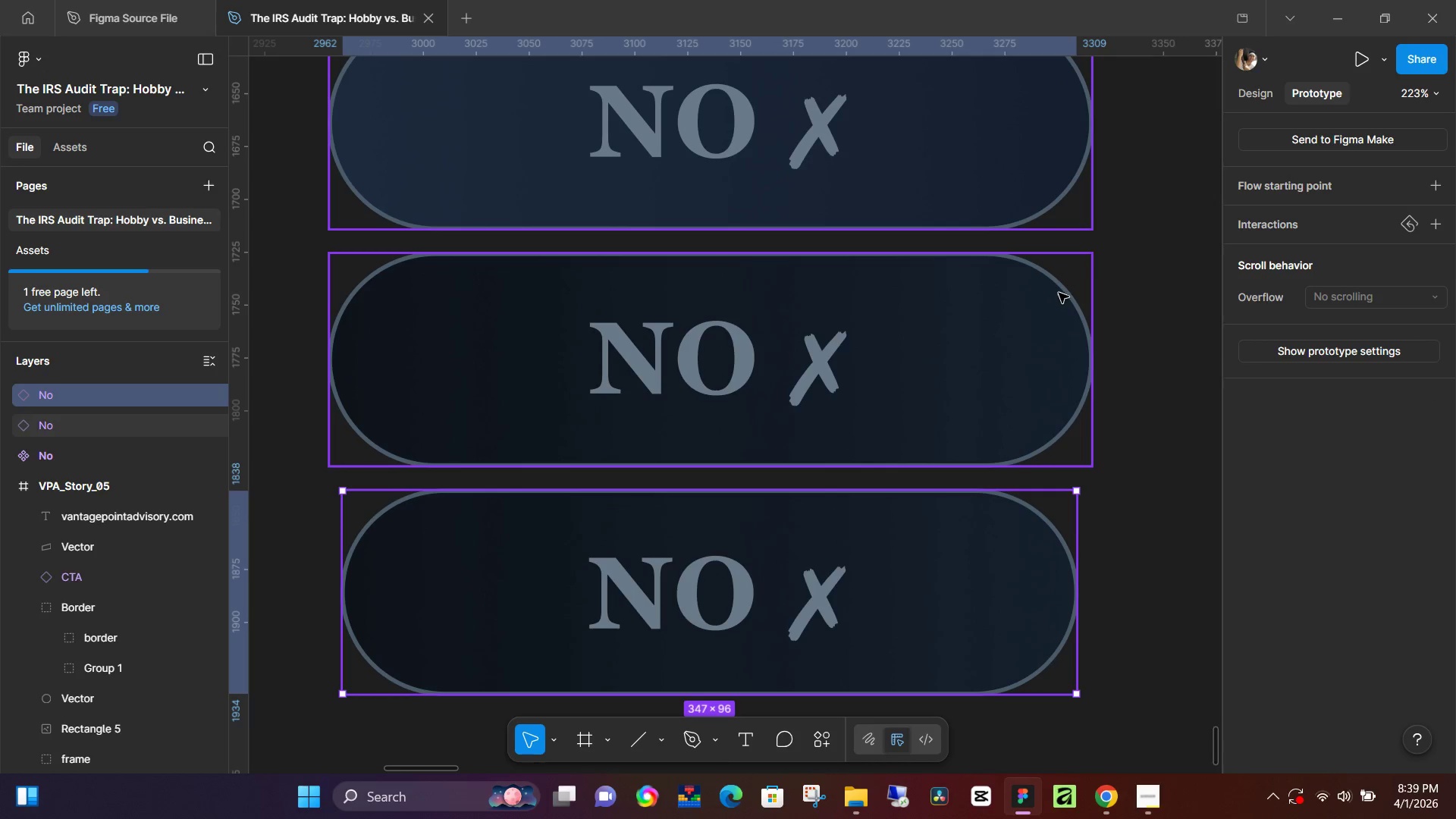 
hold_key(key=ControlLeft, duration=0.5)
 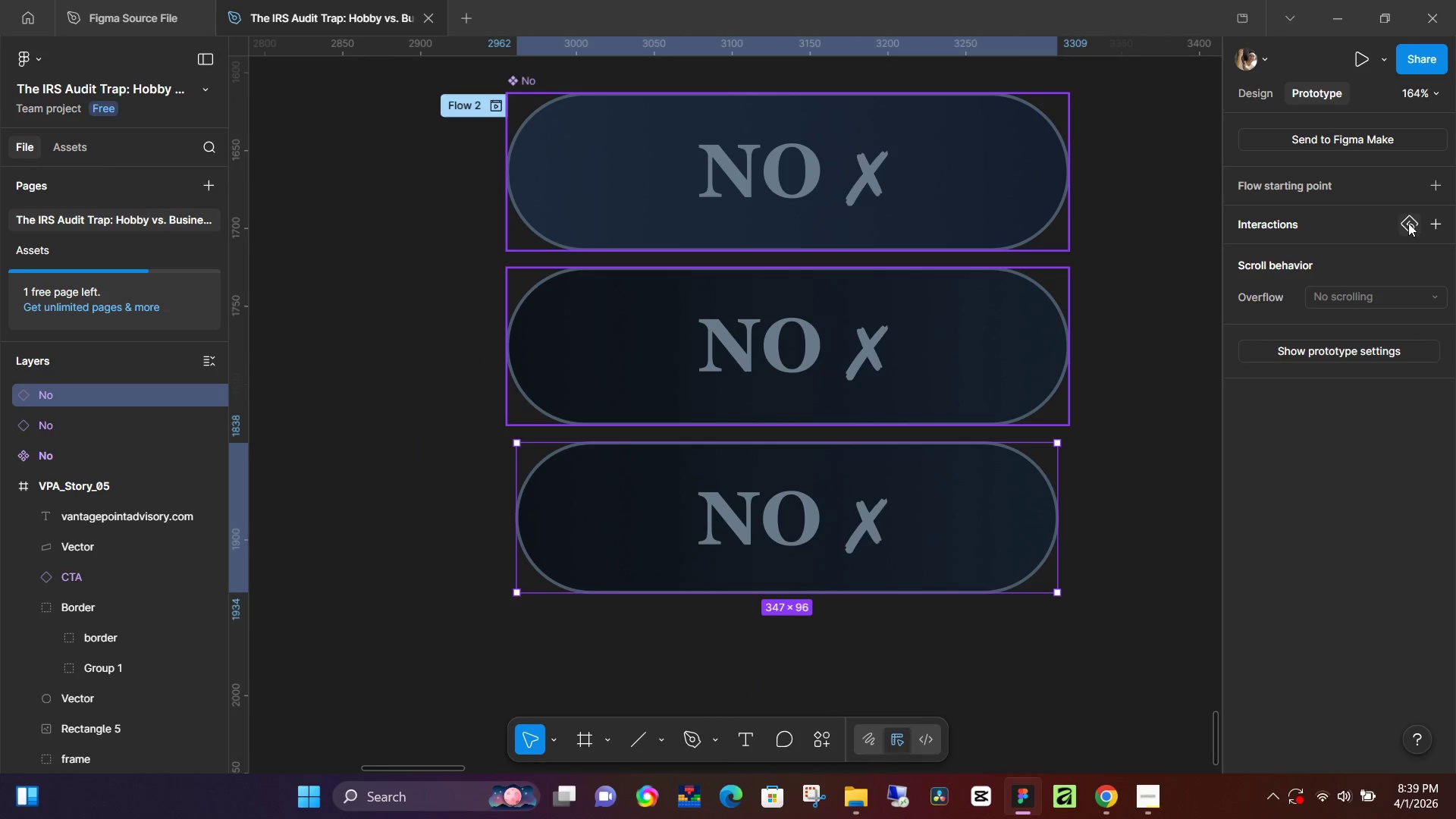 
hold_key(key=ControlLeft, duration=10.02)
 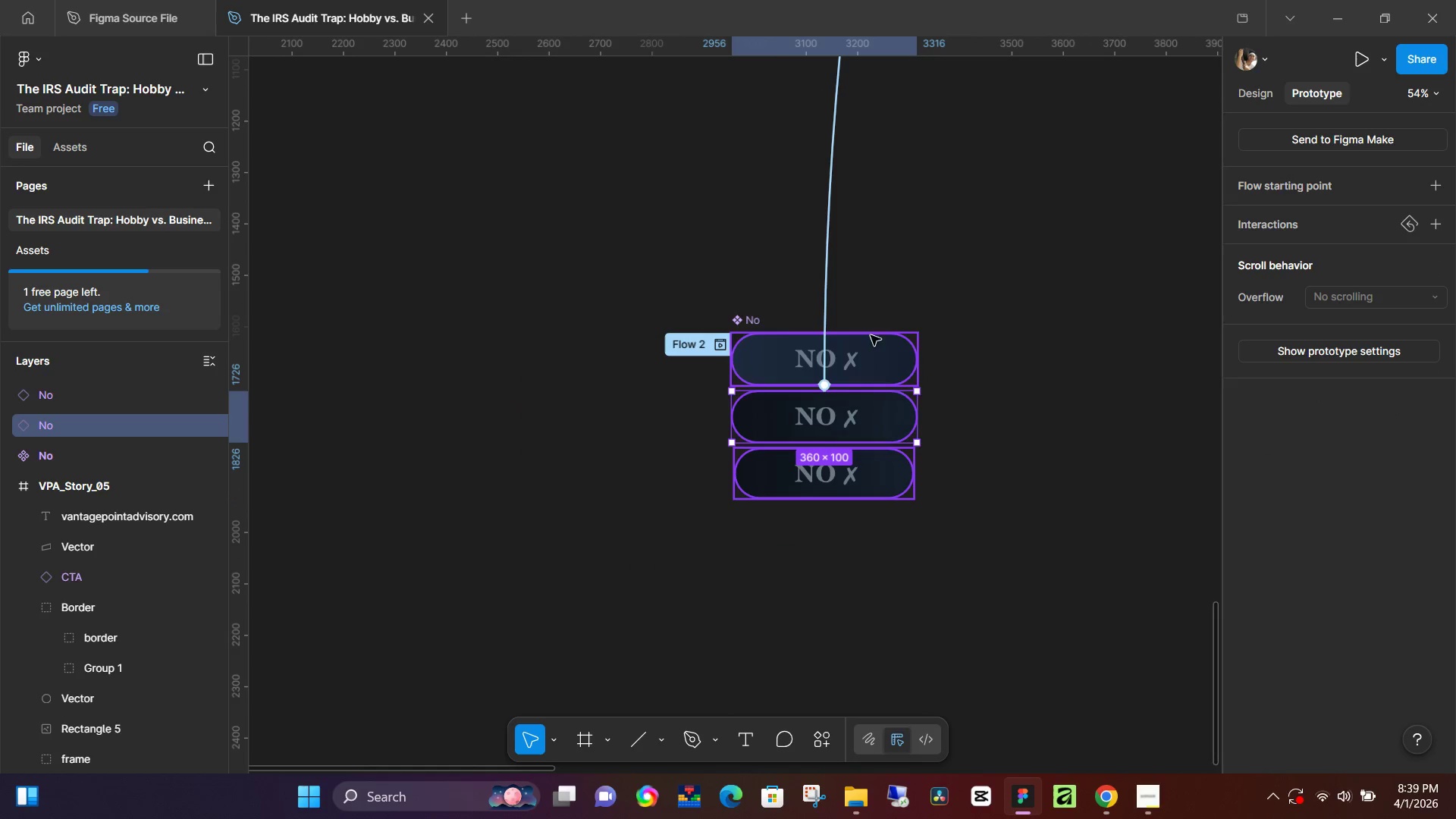 
scroll: coordinate [1003, 311], scroll_direction: down, amount: 3.0
 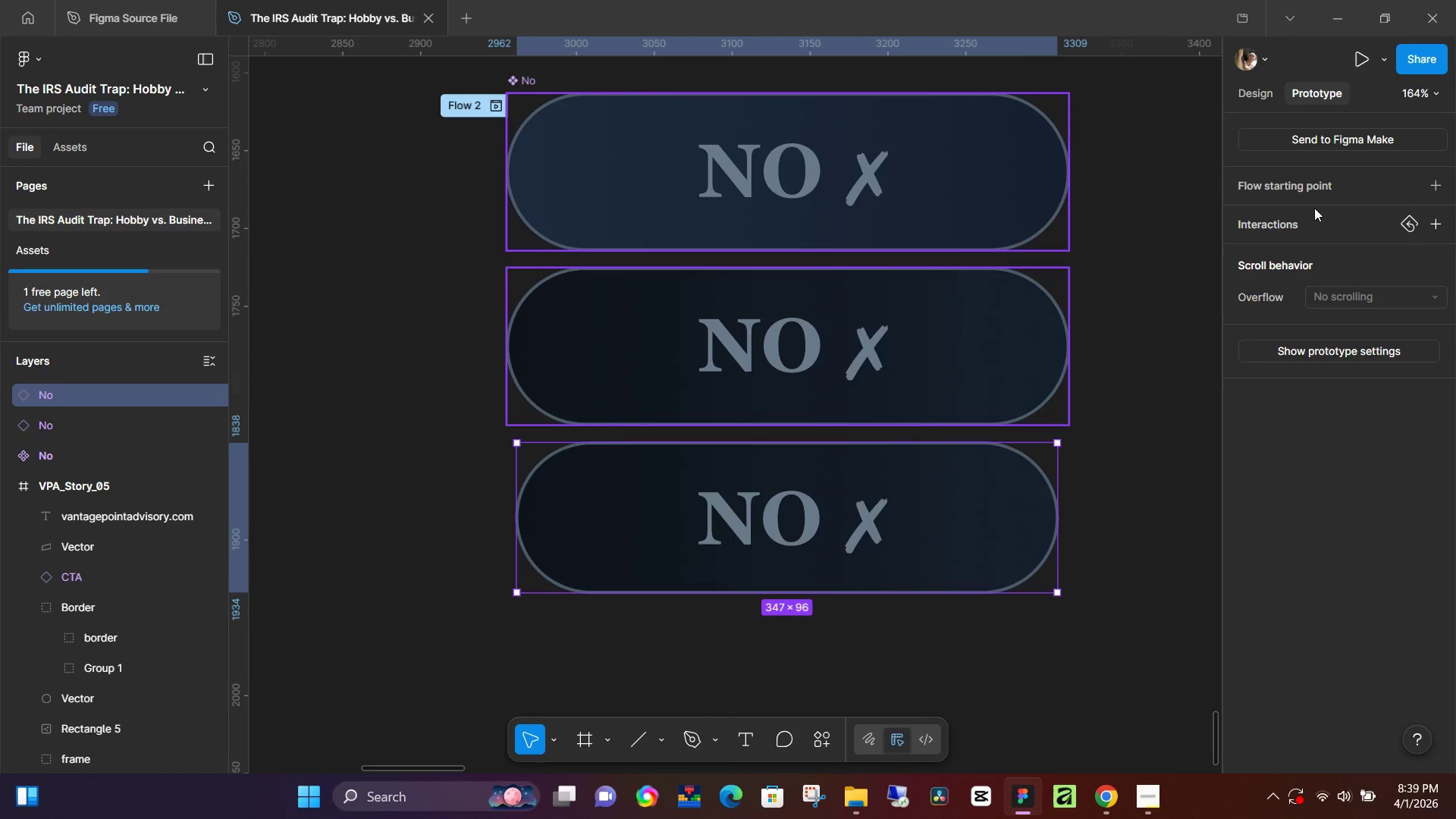 
left_click([1411, 221])
 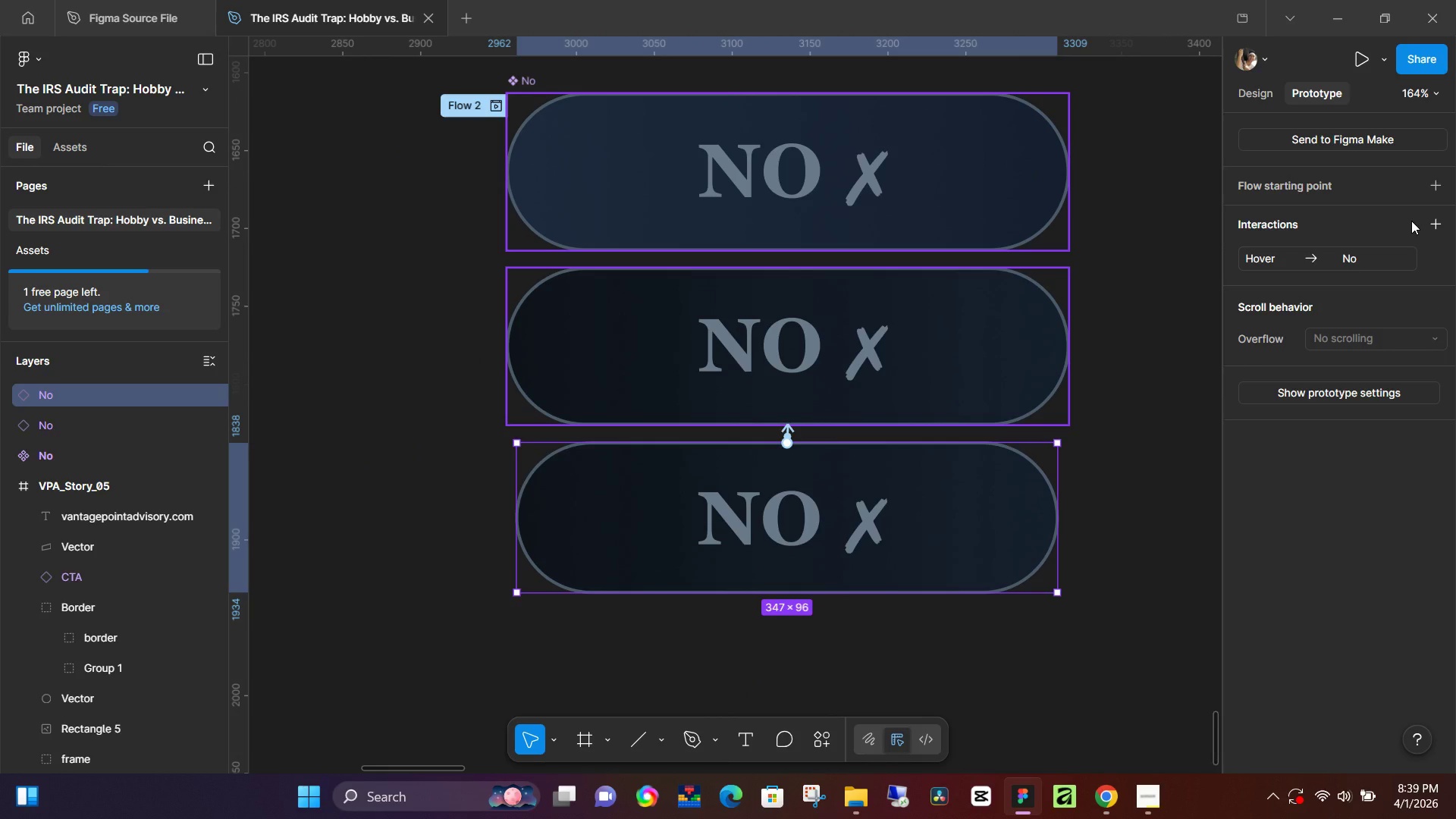 
double_click([1411, 221])
 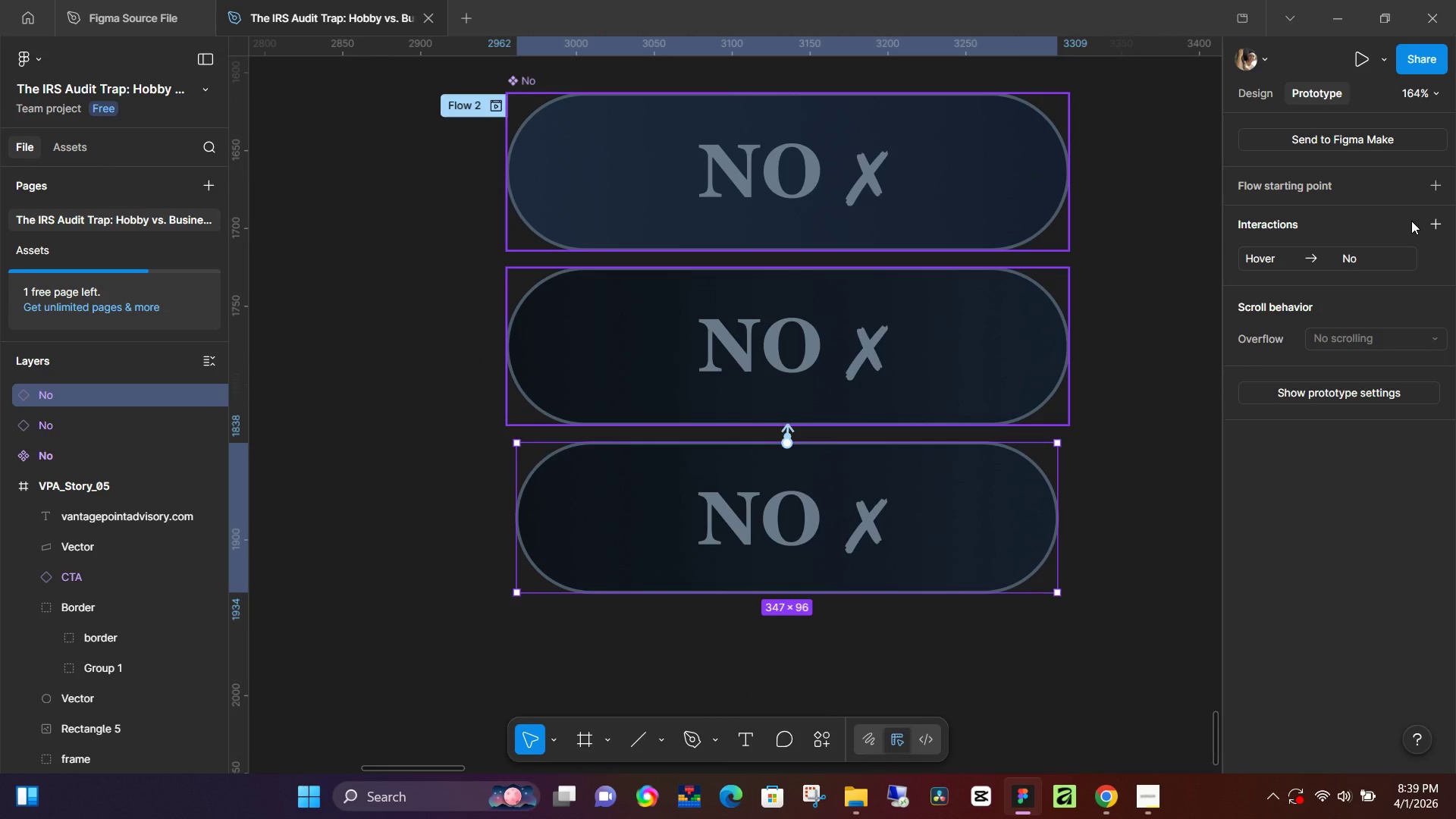 
triple_click([1411, 221])
 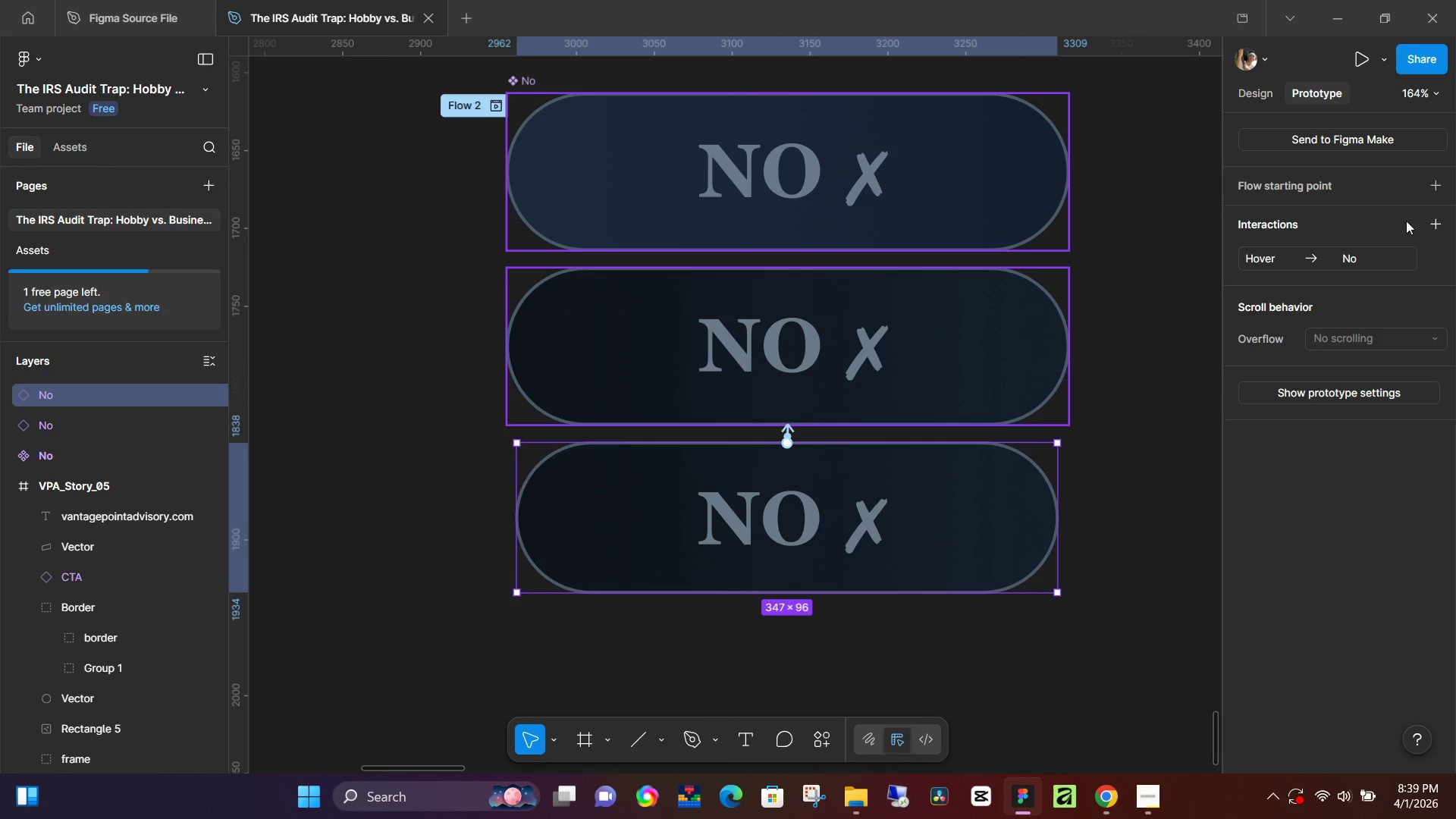 
triple_click([1411, 221])
 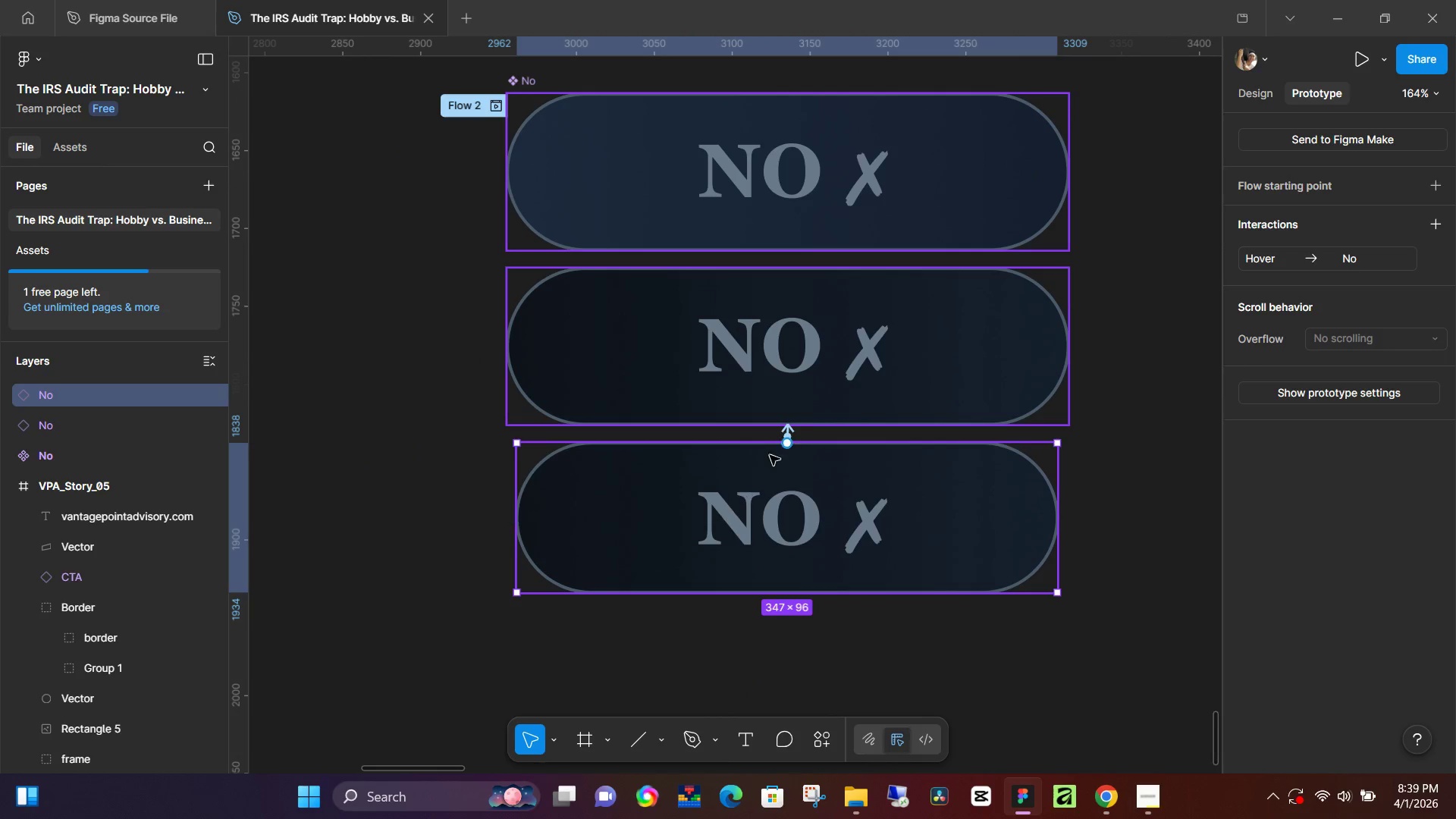 
left_click([789, 430])
 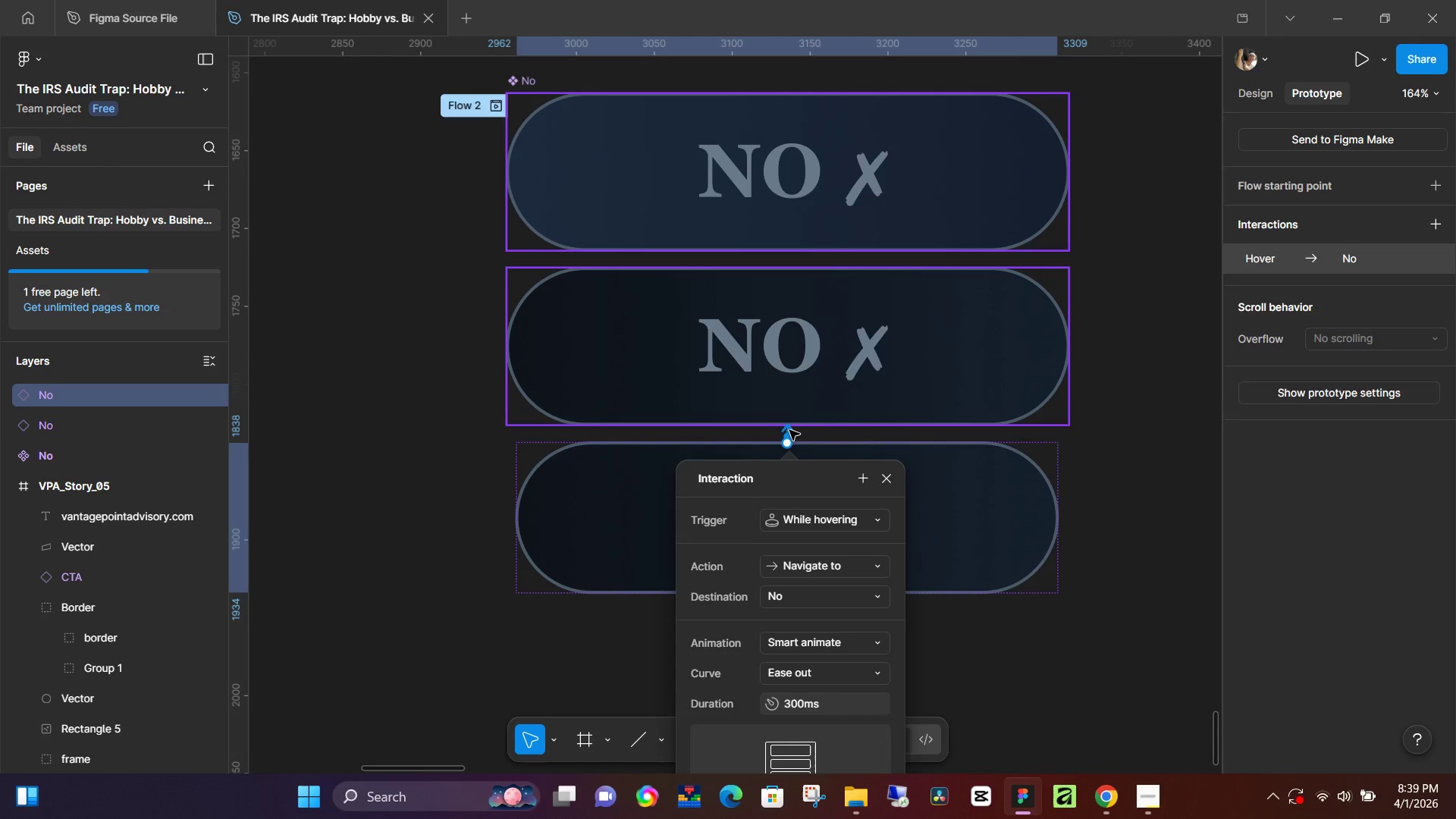 
key(Backspace)
 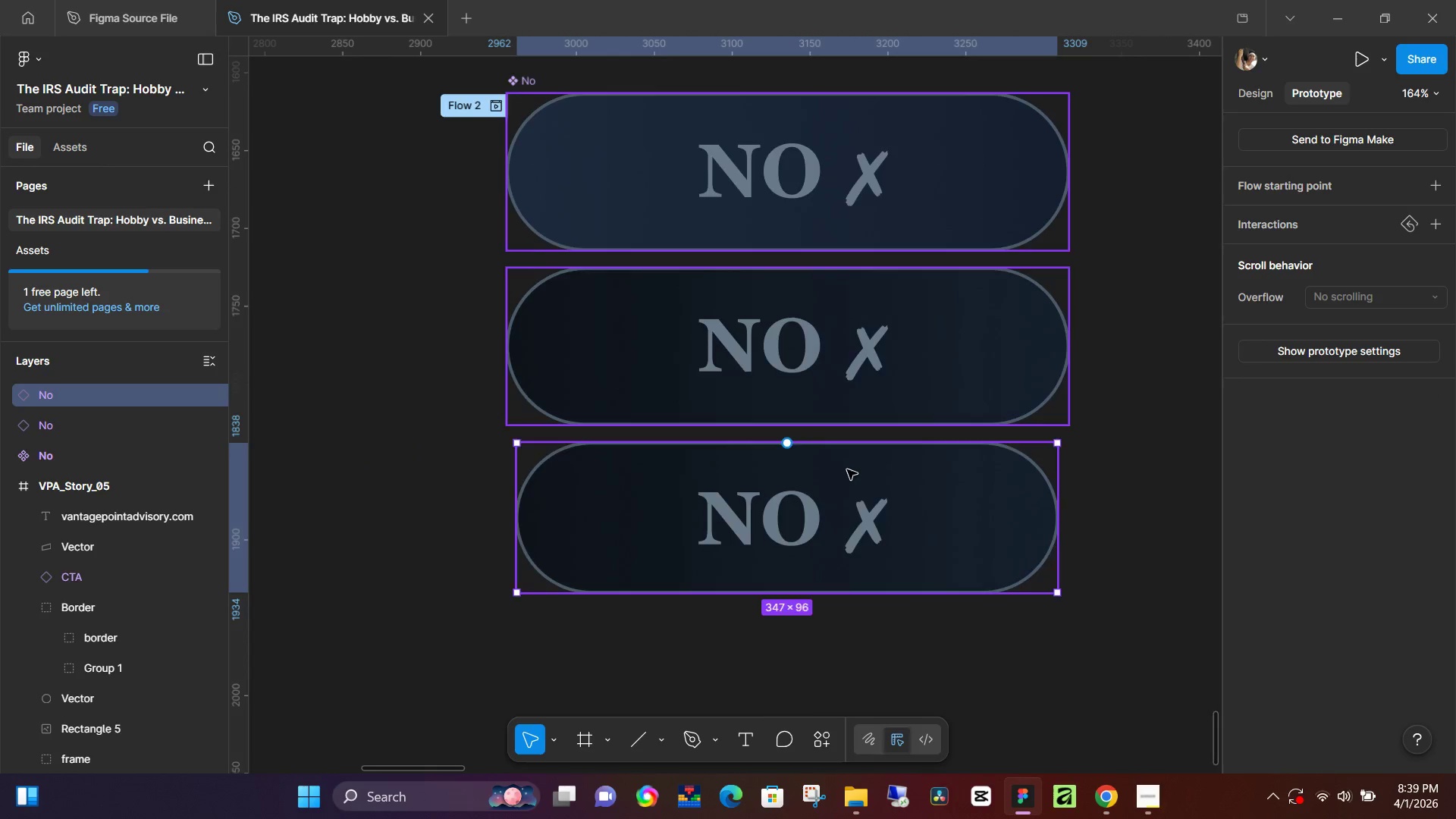 
scroll: coordinate [847, 469], scroll_direction: up, amount: 4.0
 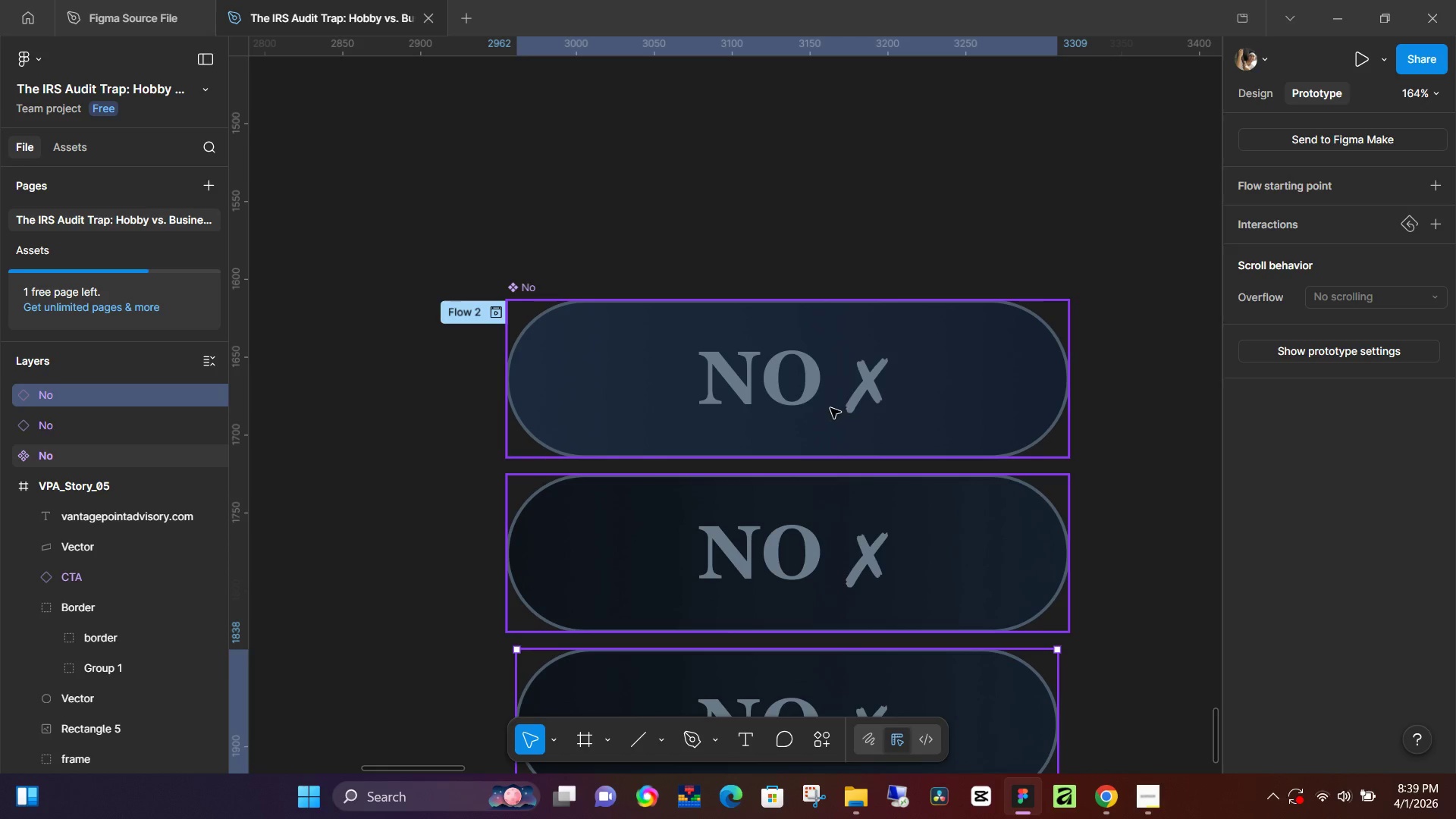 
left_click([830, 406])
 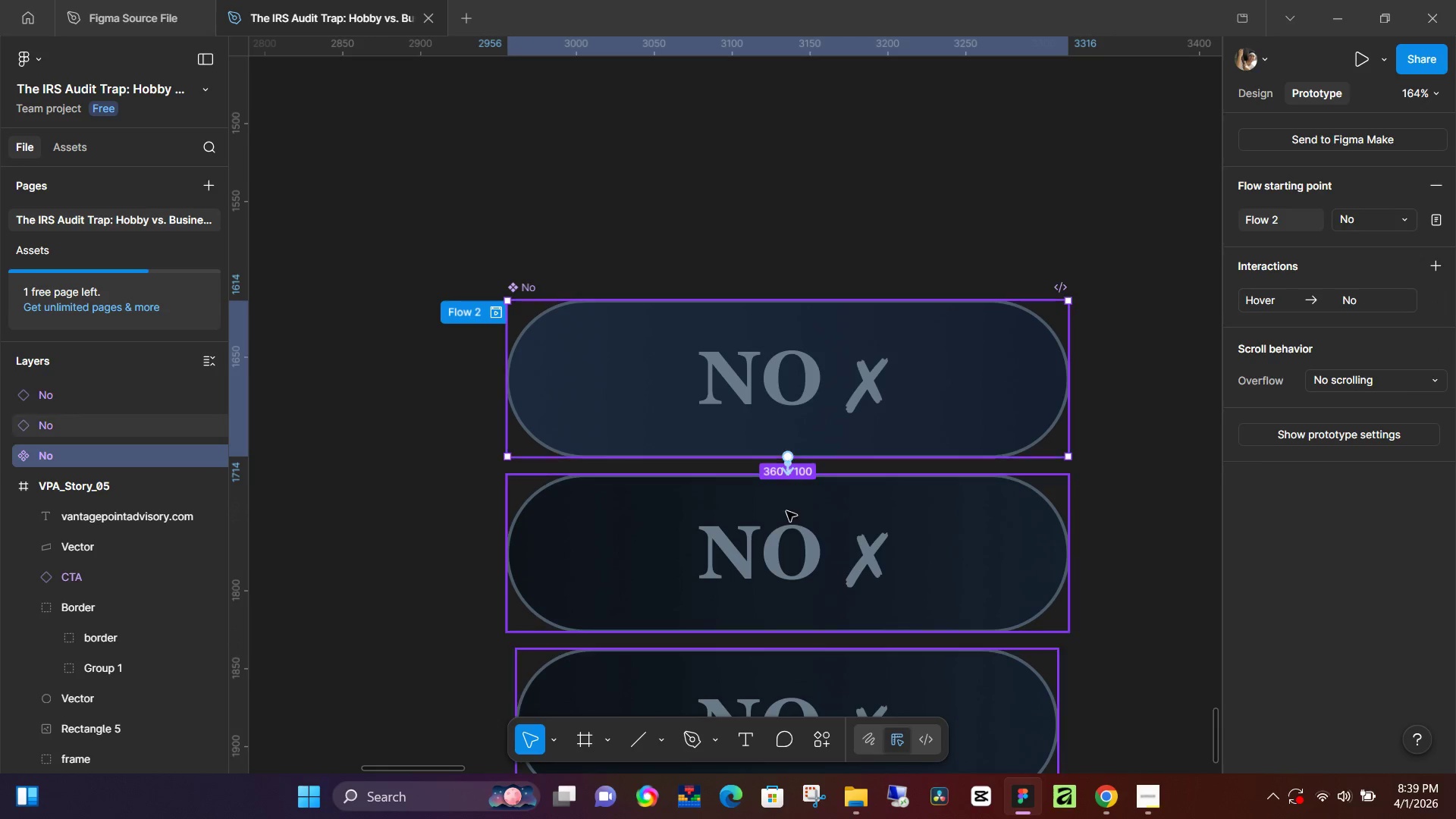 
left_click([785, 518])
 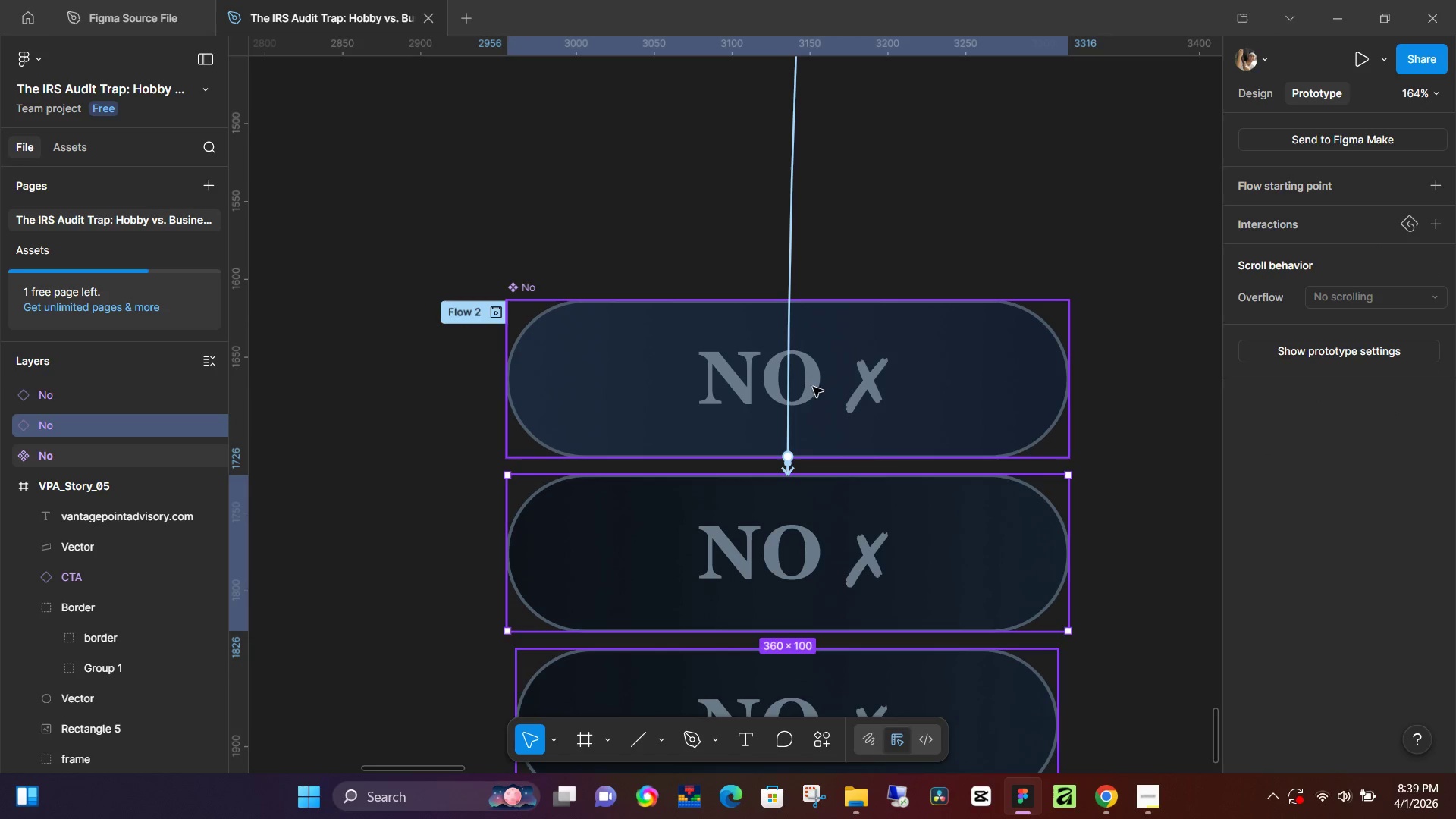 
hold_key(key=ControlLeft, duration=1.5)
 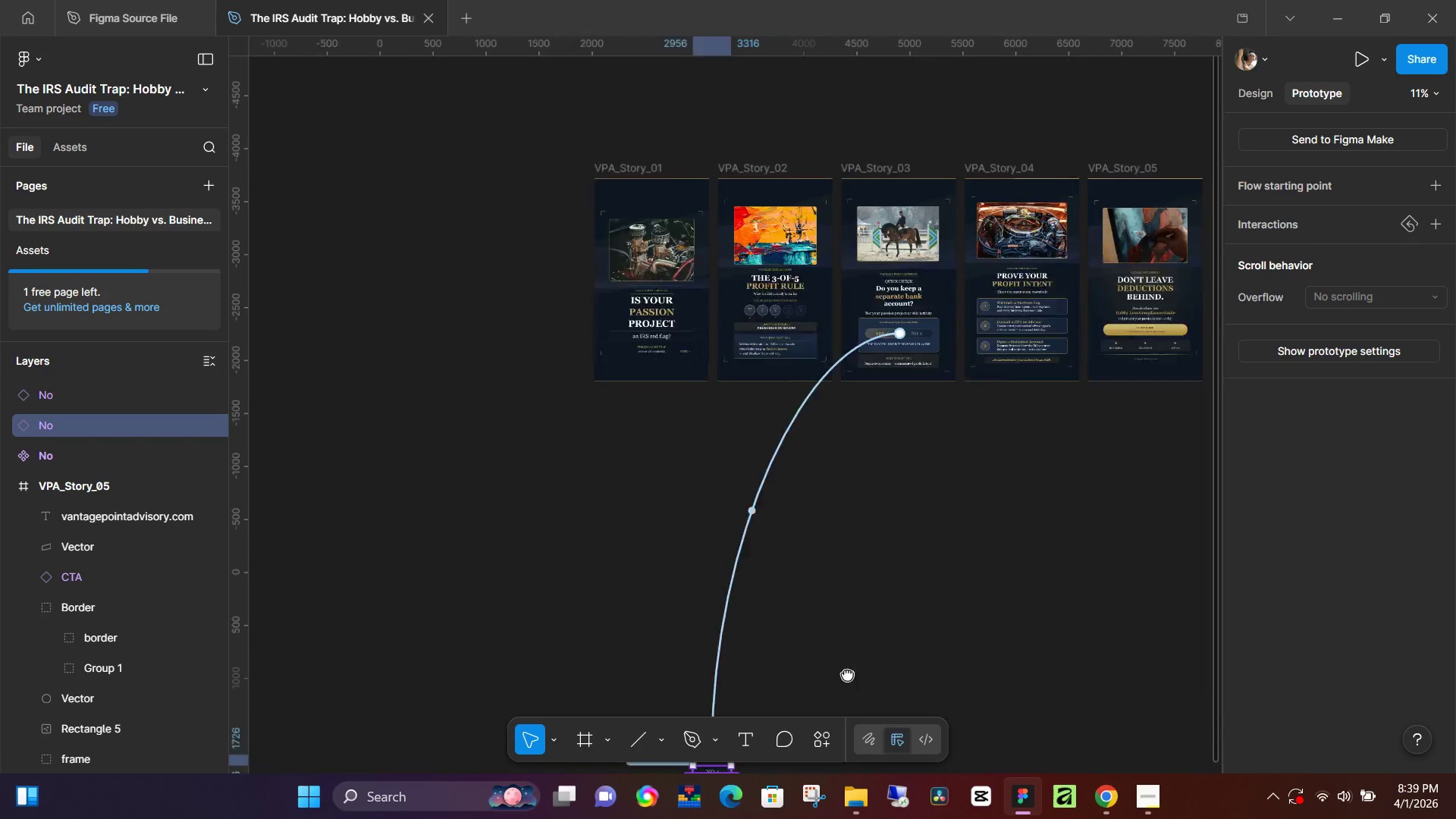 
key(Control+ControlLeft)
 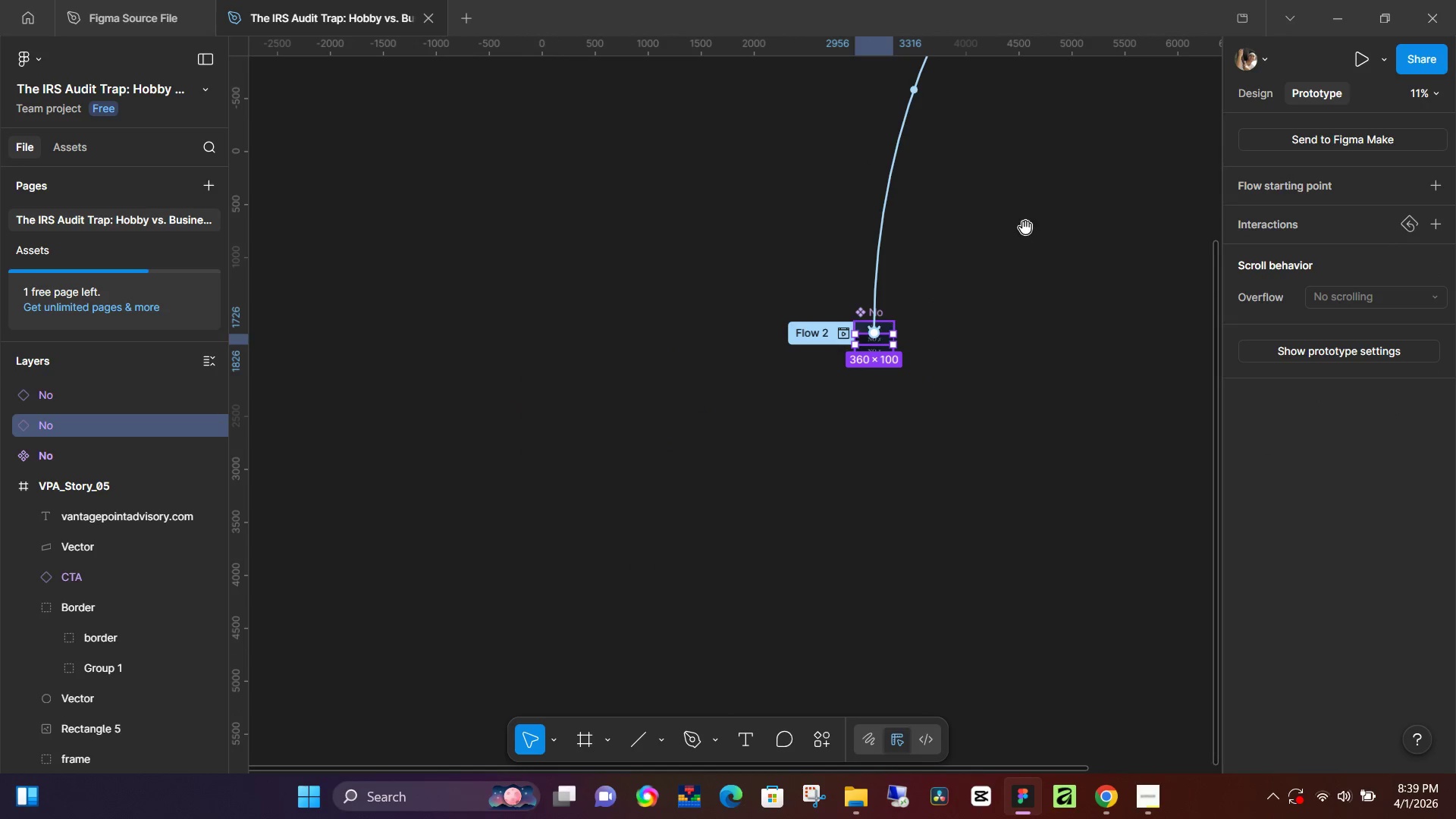 
hold_key(key=Space, duration=1.12)
 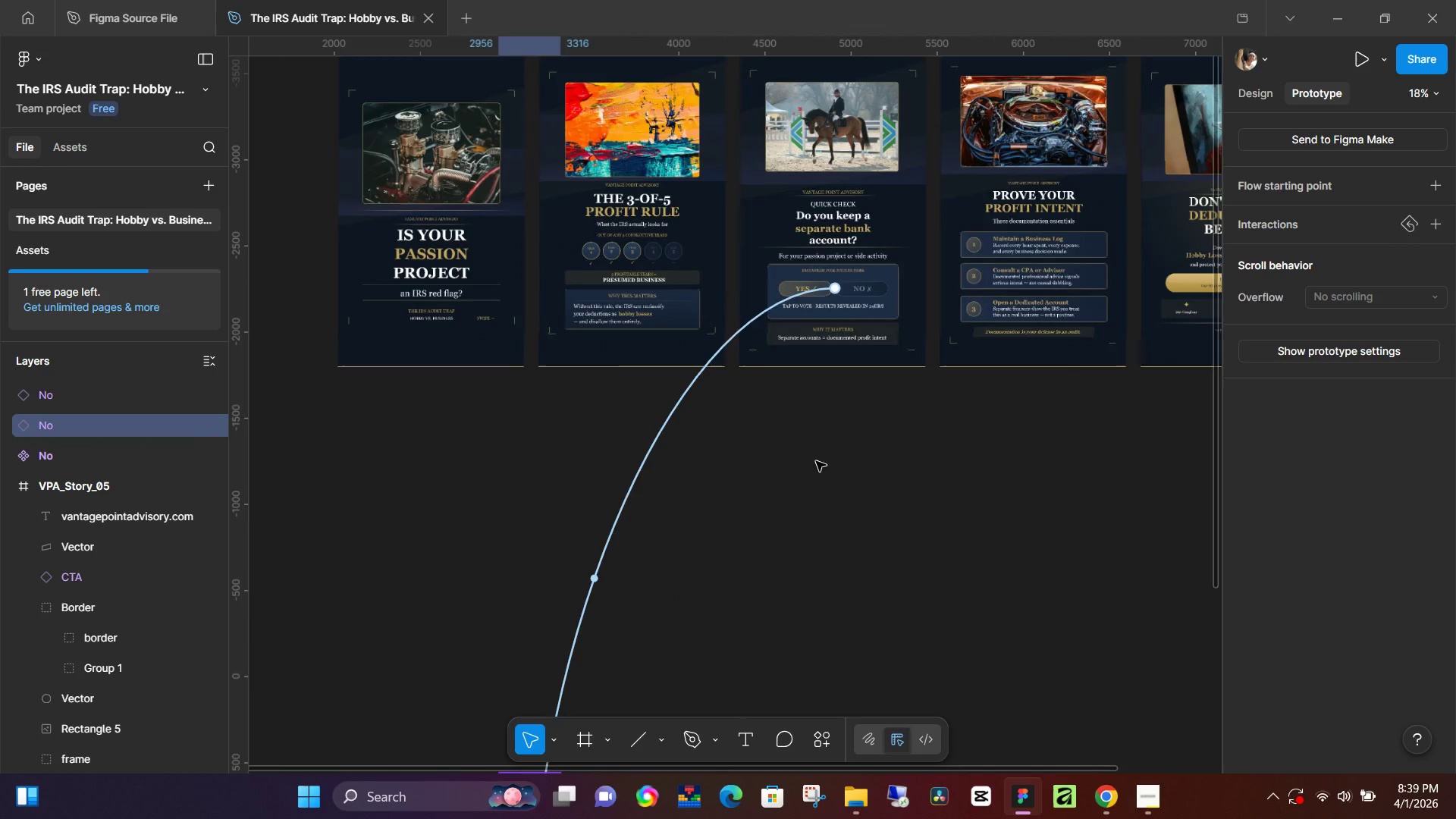 
left_click_drag(start_coordinate=[1028, 226], to_coordinate=[789, 670])
 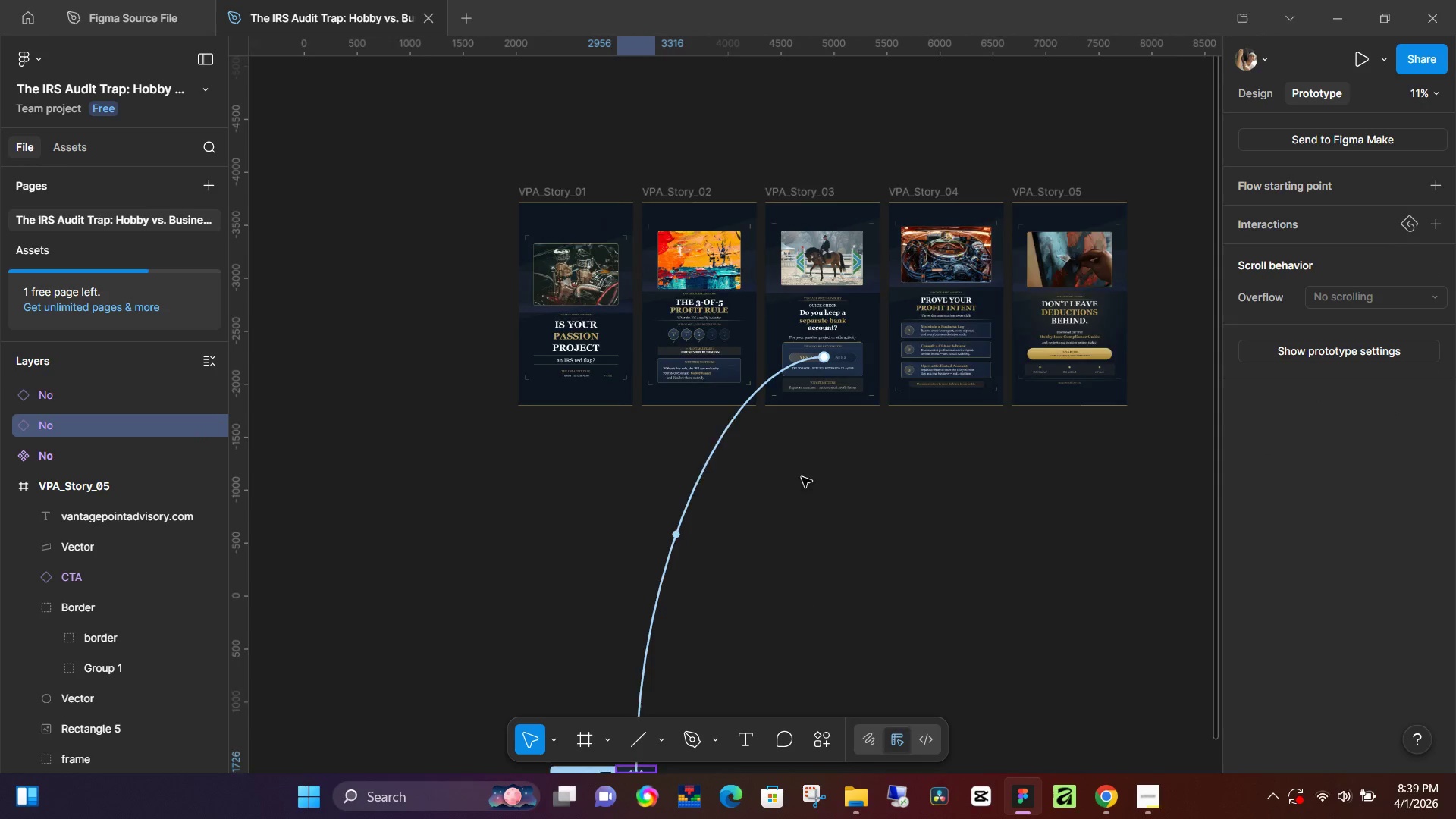 
scroll: coordinate [890, 316], scroll_direction: down, amount: 24.0
 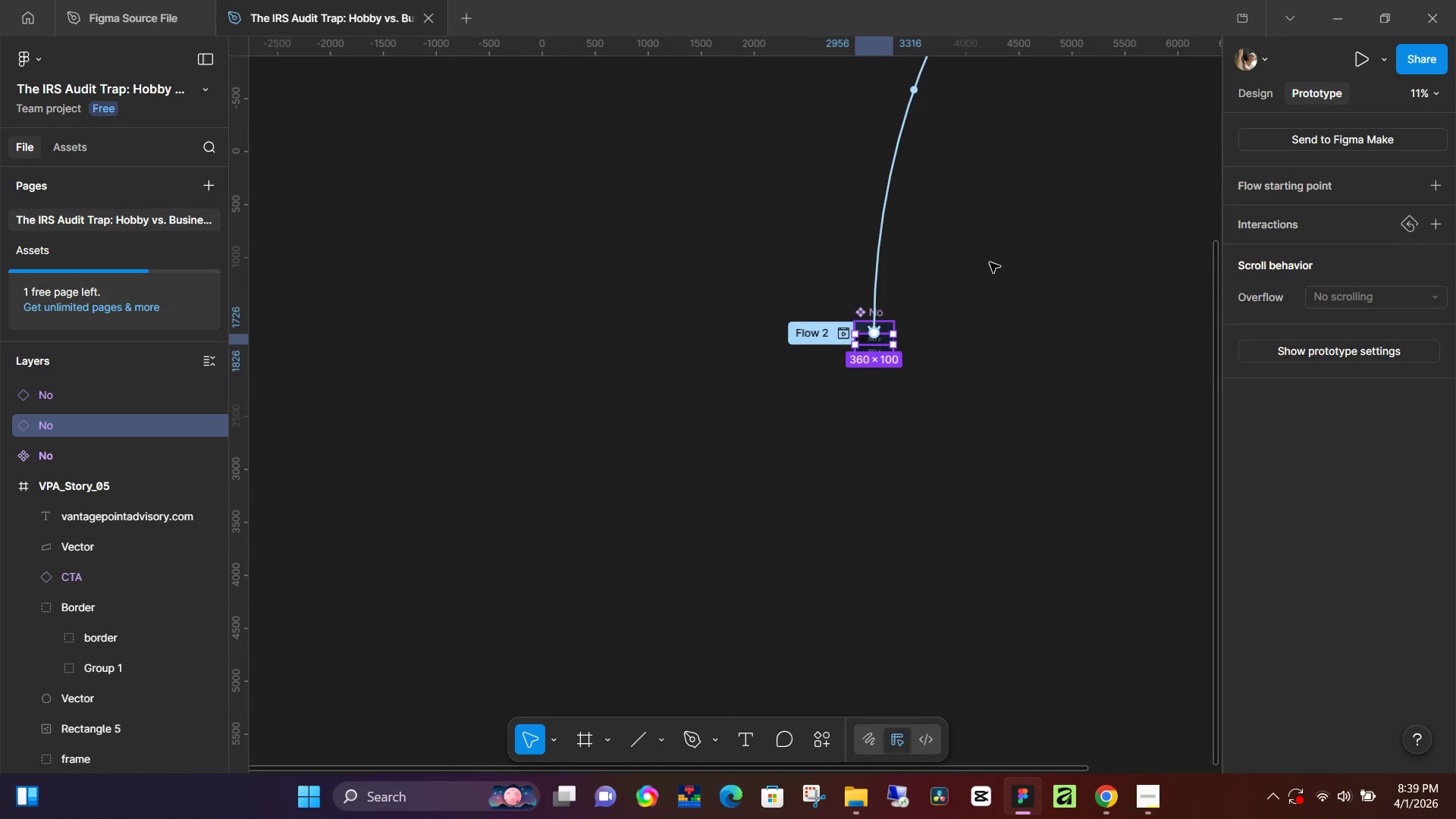 
hold_key(key=ControlLeft, duration=1.51)
scroll: coordinate [819, 458], scroll_direction: up, amount: 13.0
 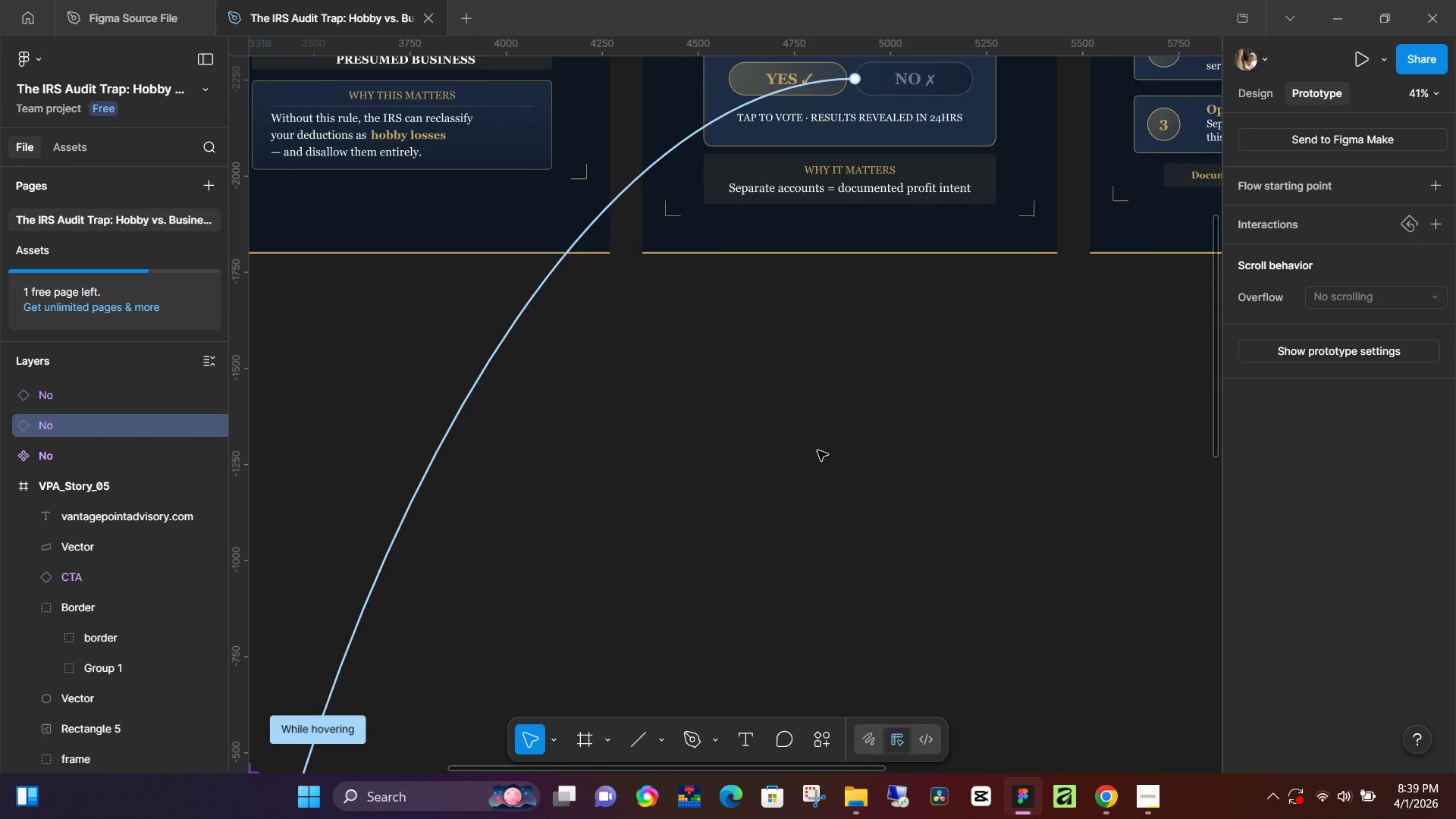 
key(Control+ControlLeft)
 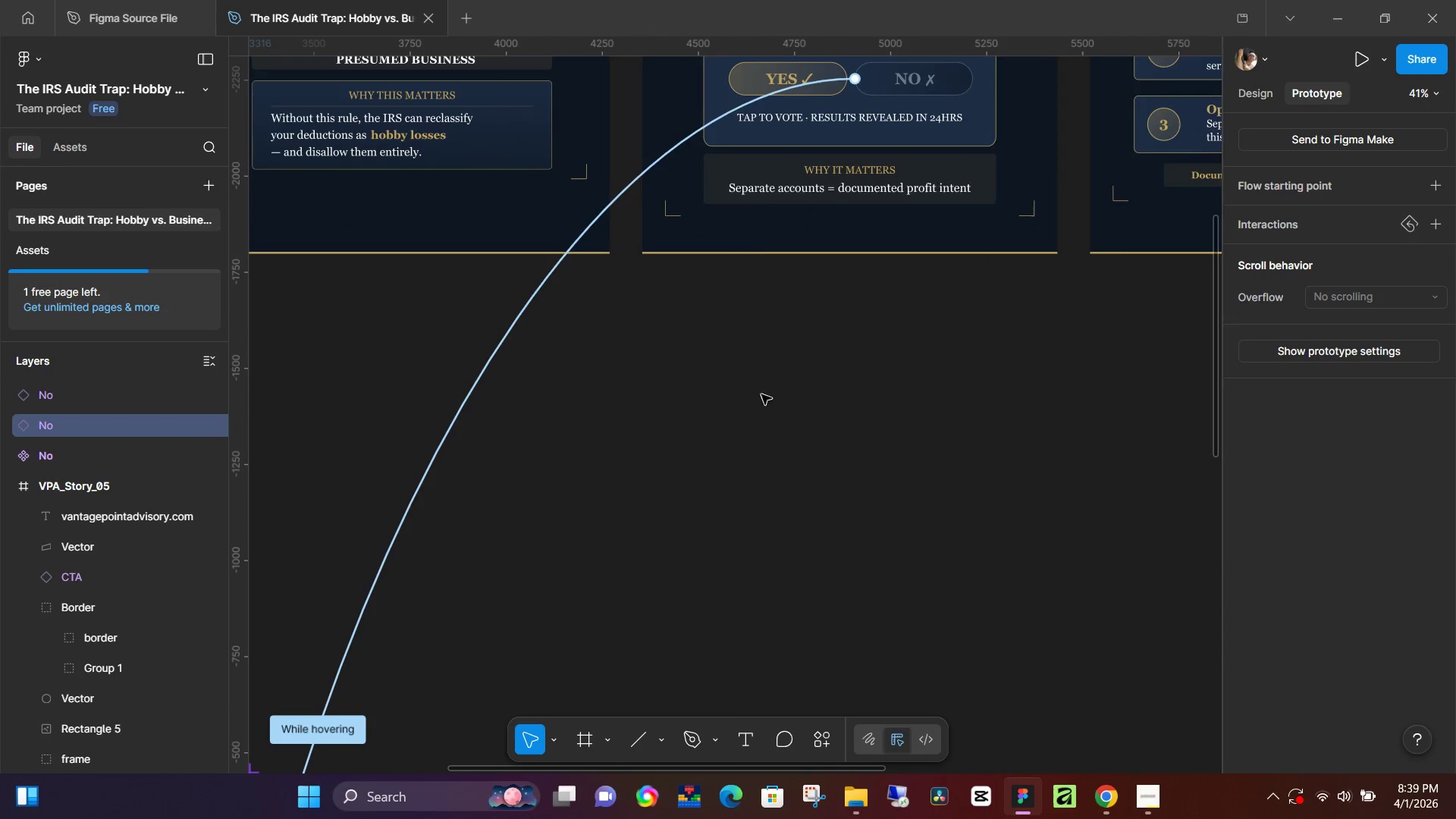 
key(Control+ControlLeft)
 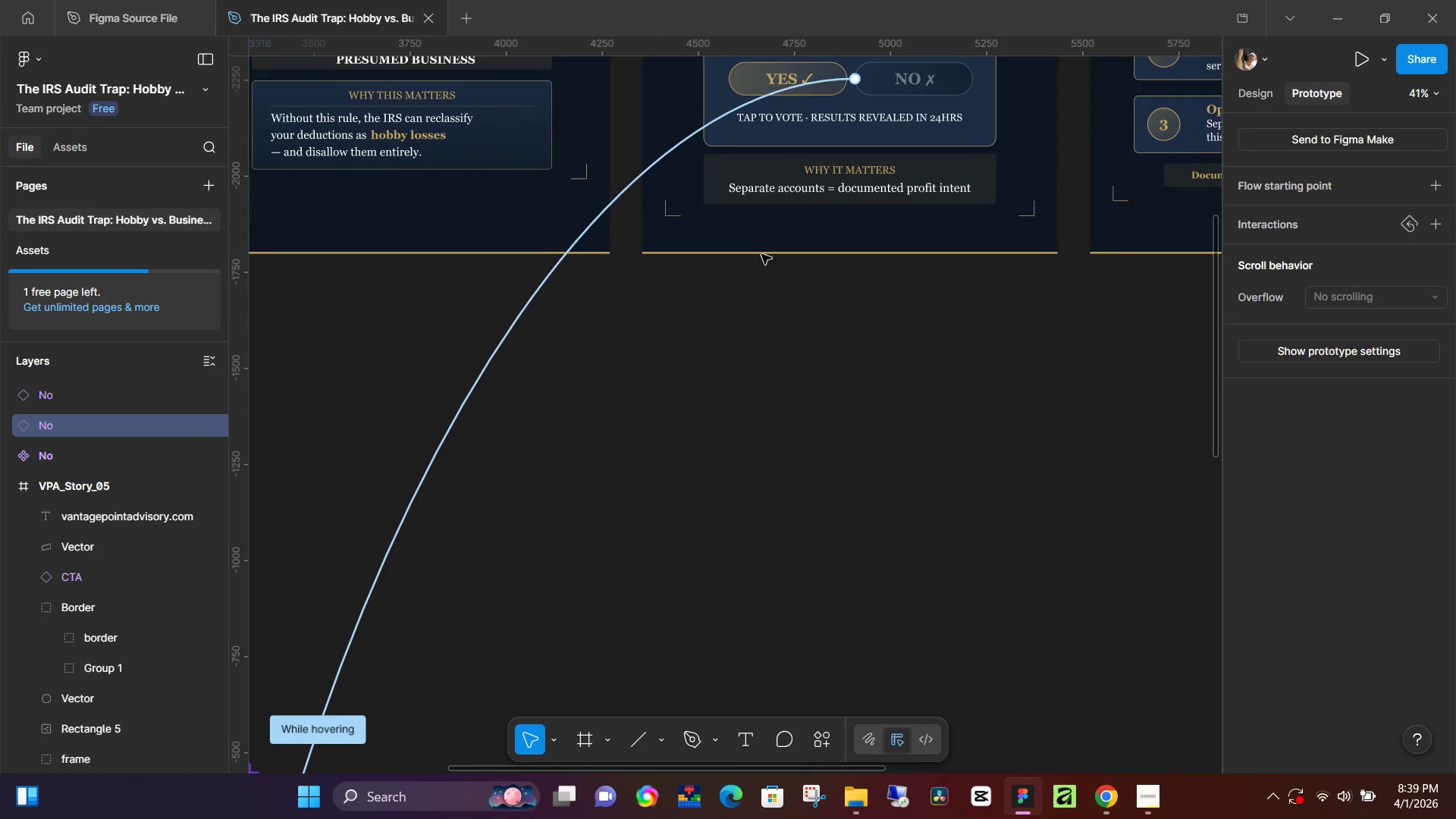 
key(Control+ControlLeft)
 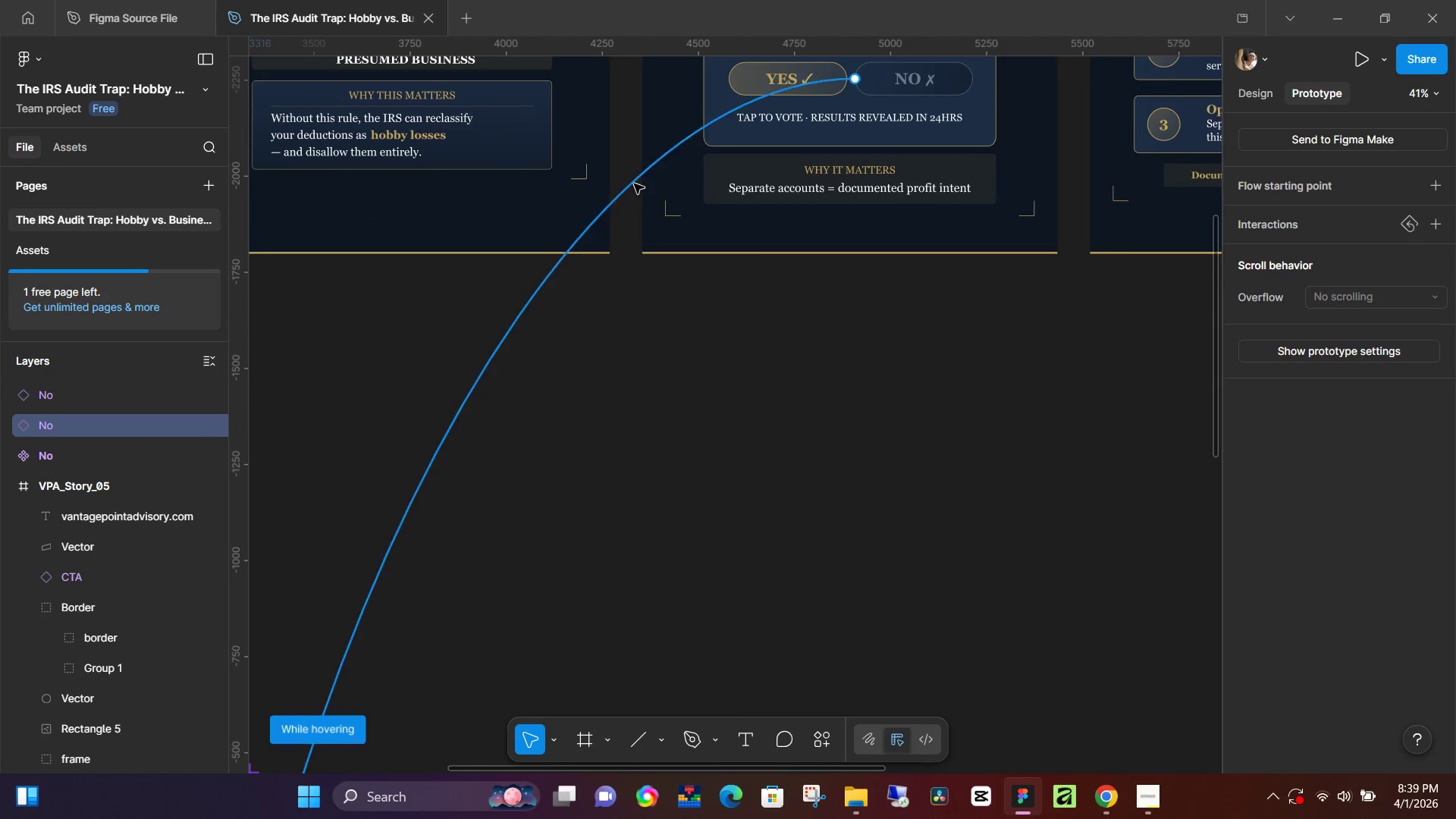 
left_click([634, 184])
 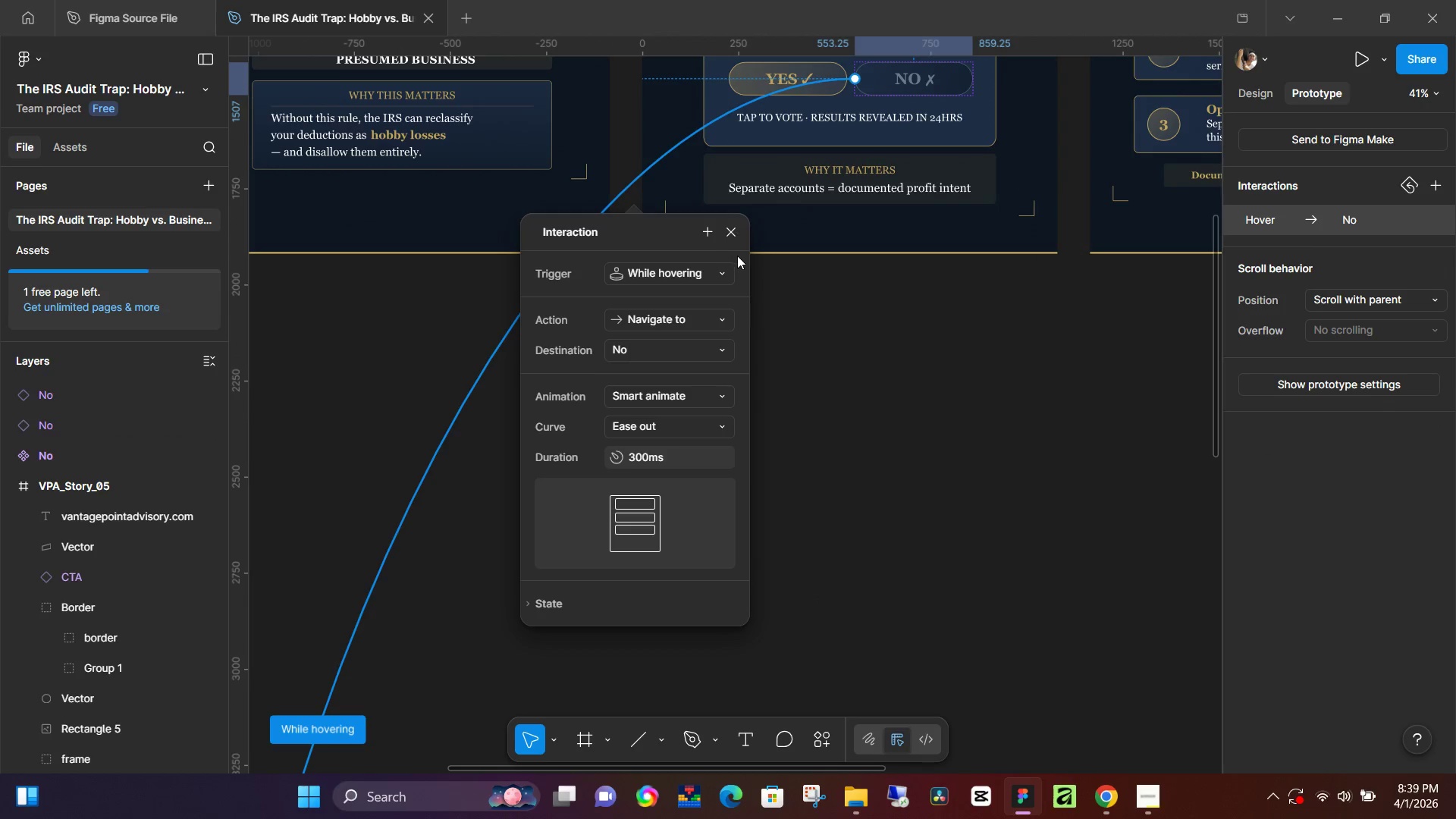 
left_click([736, 233])
 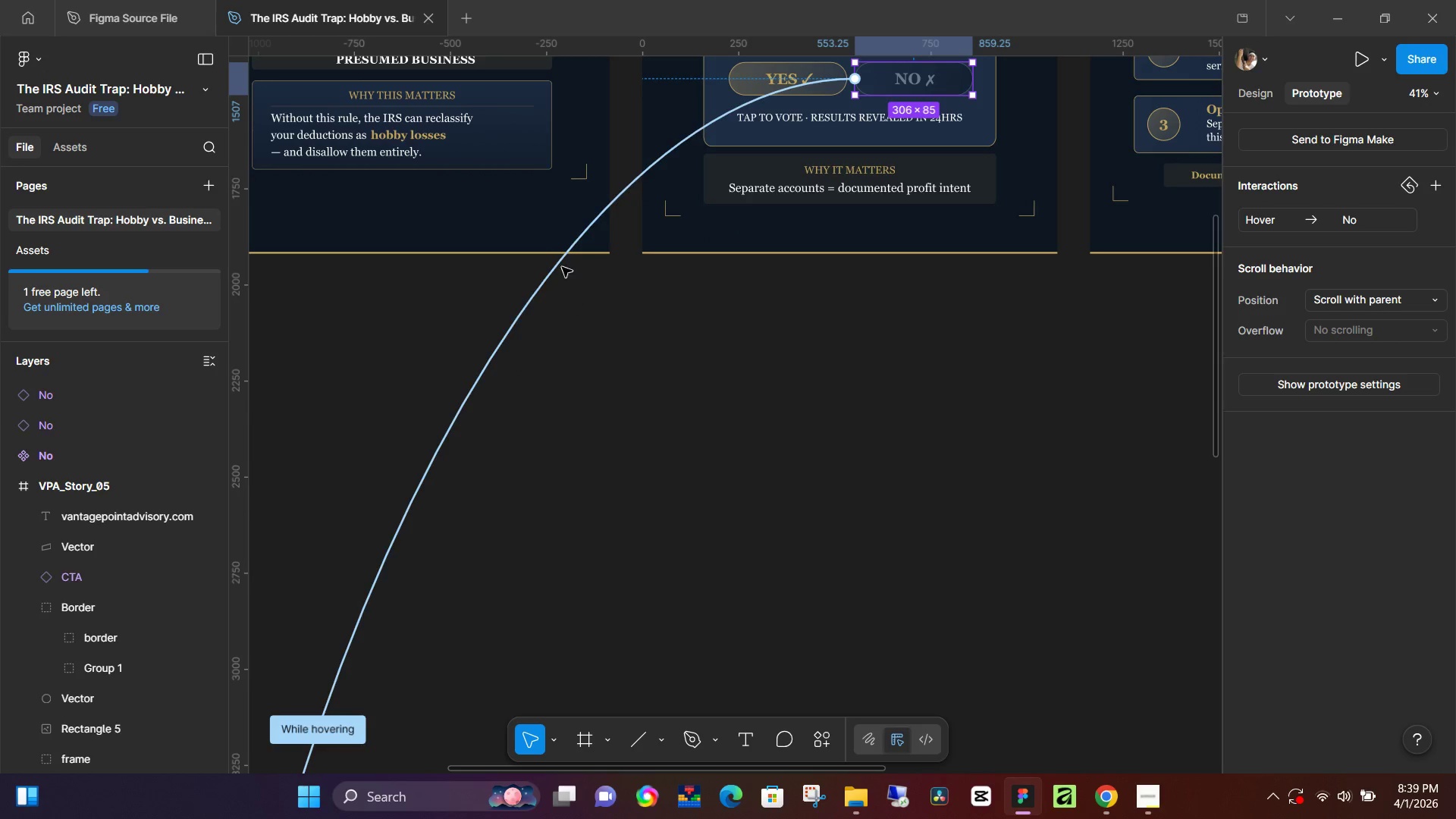 
left_click([544, 273])
 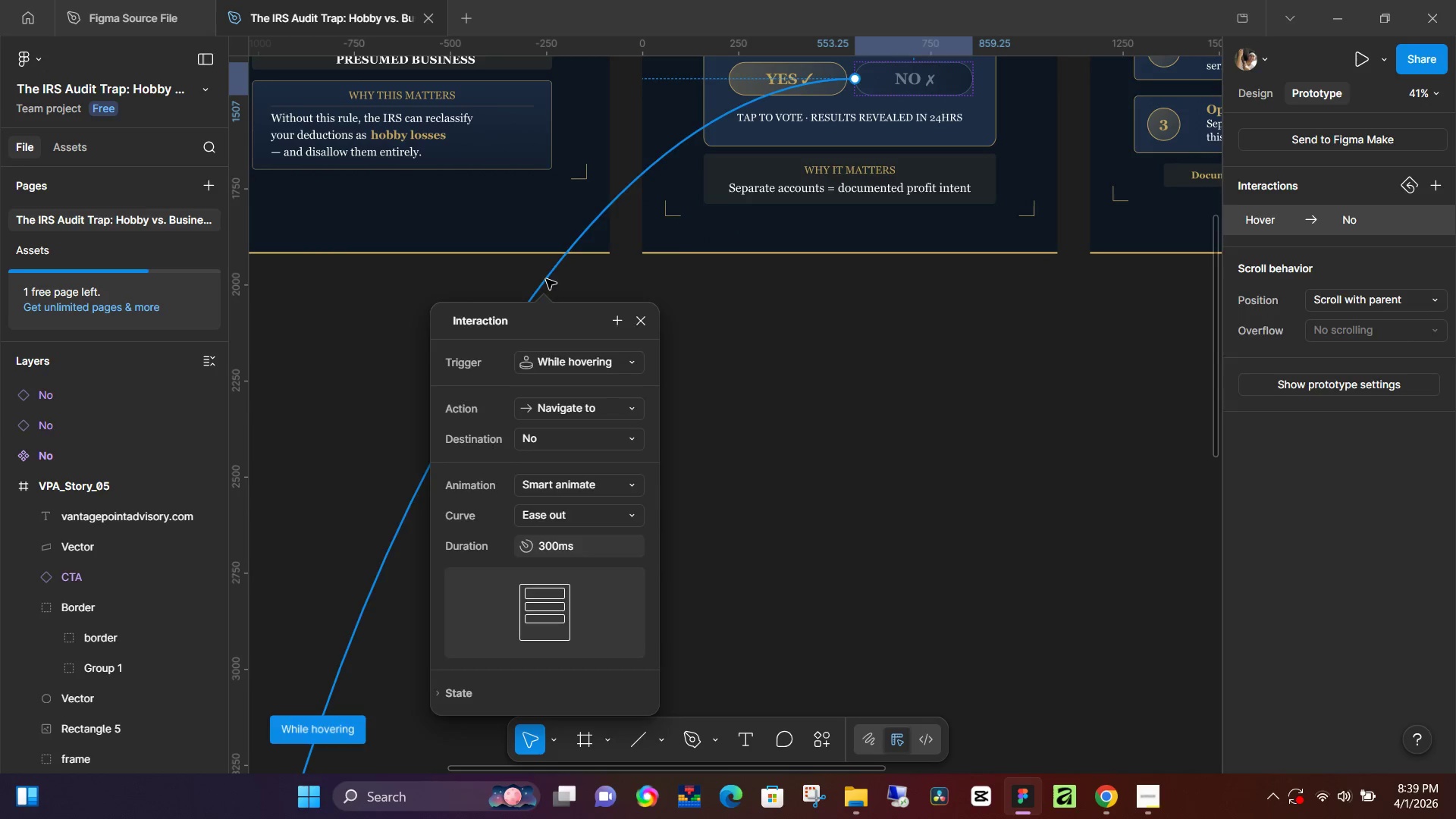 
key(Backspace)
 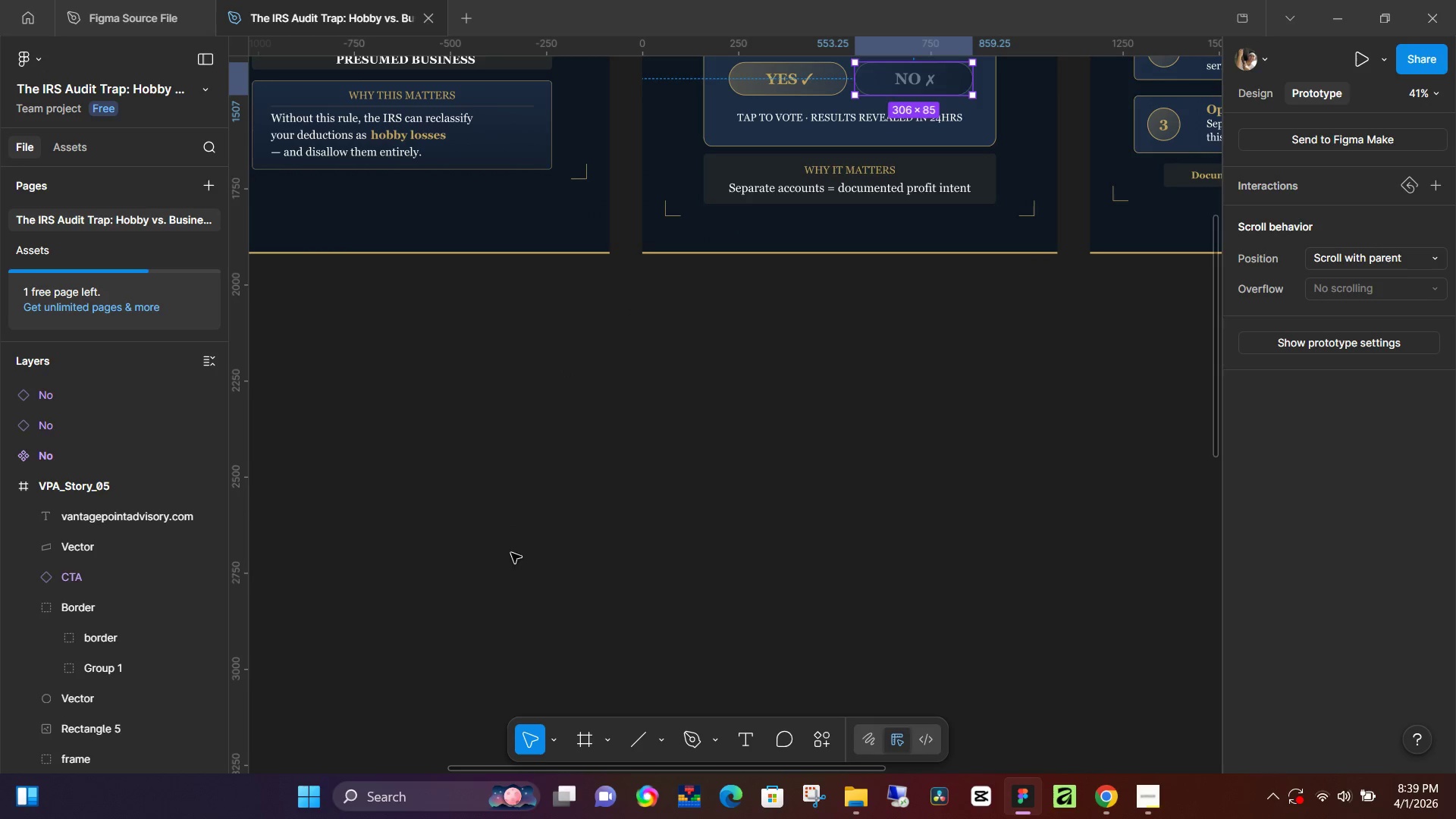 
hold_key(key=Space, duration=1.52)
 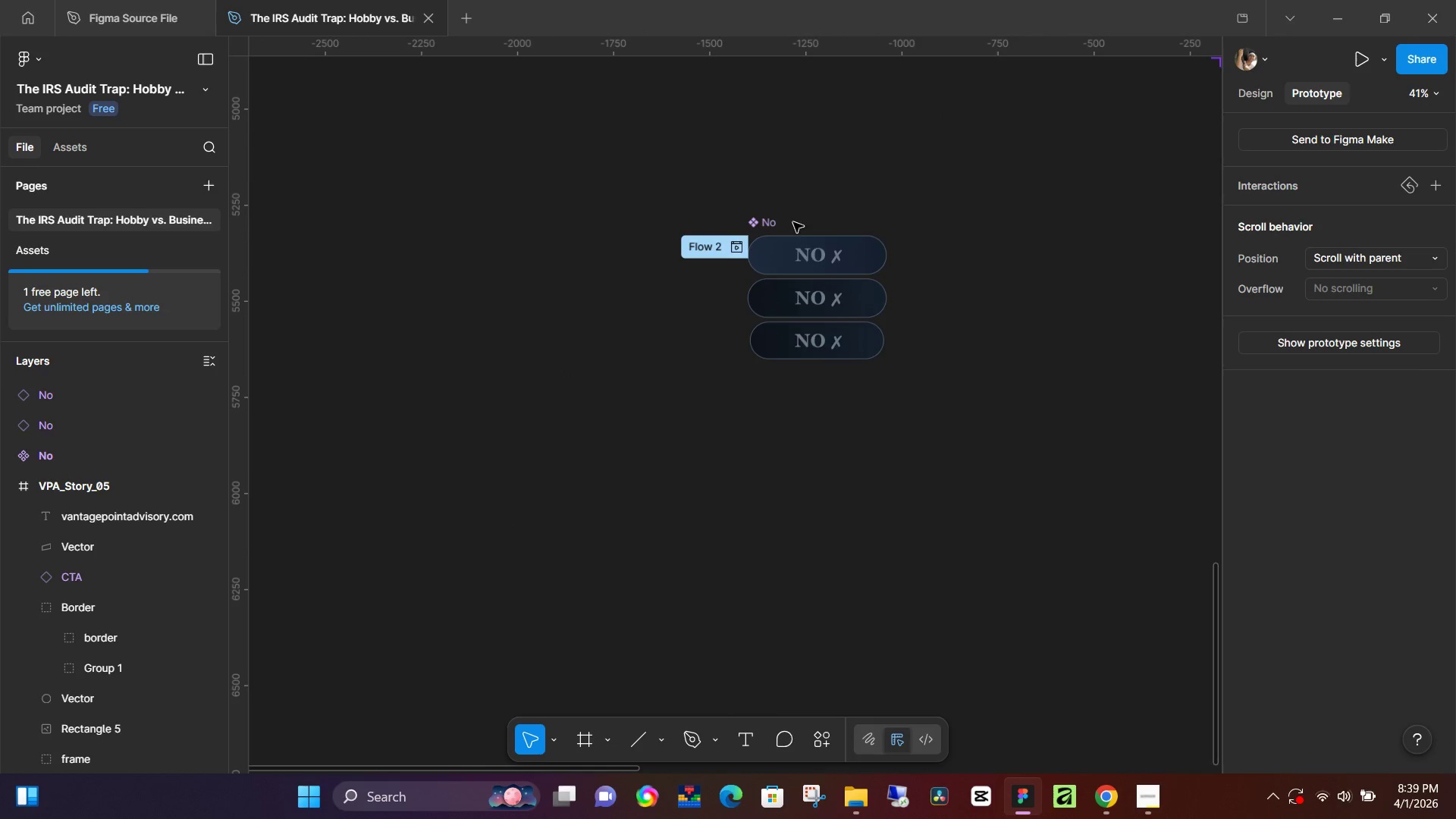 
left_click_drag(start_coordinate=[486, 582], to_coordinate=[947, 115])
 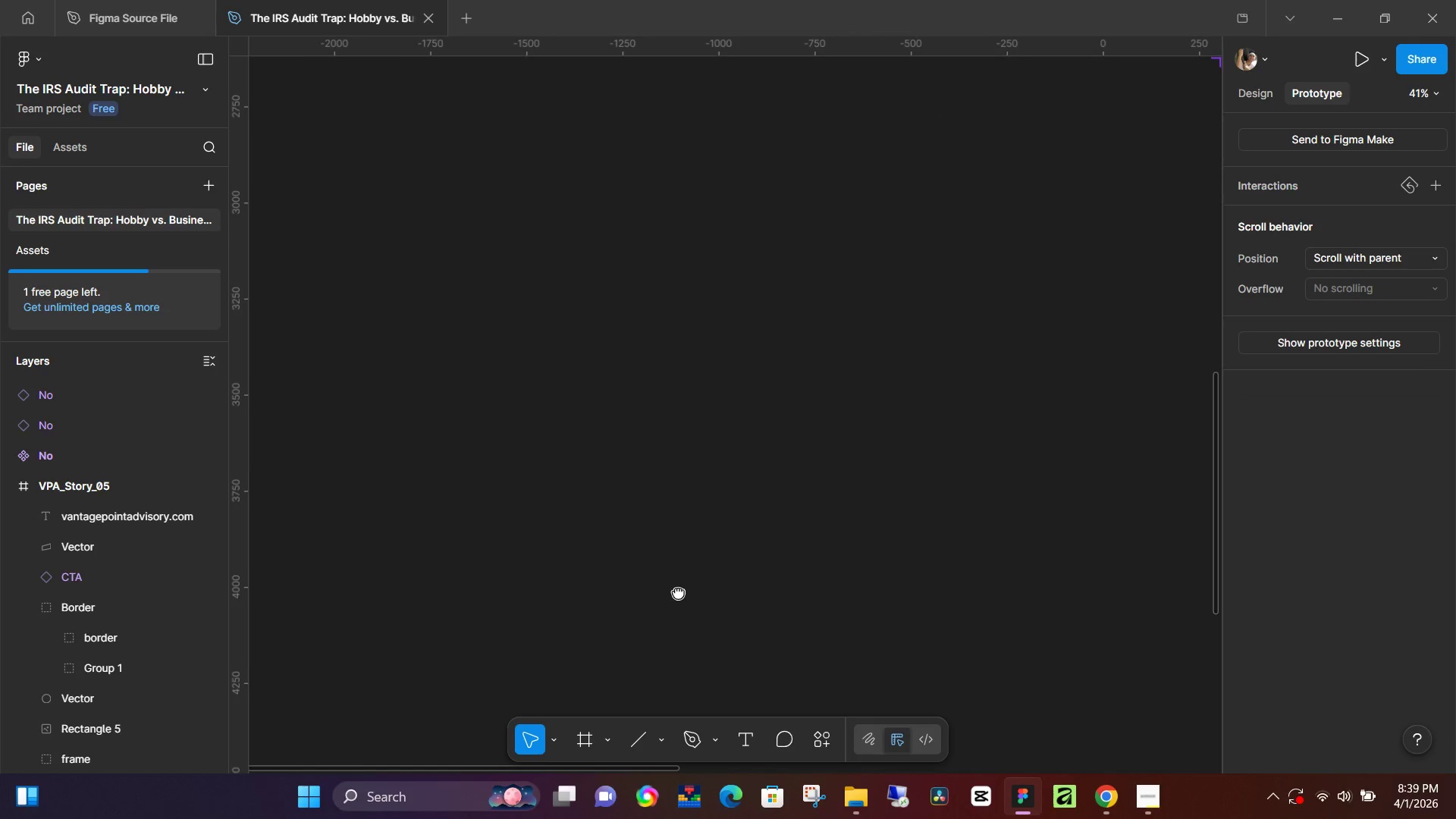 
left_click_drag(start_coordinate=[678, 591], to_coordinate=[762, 143])
 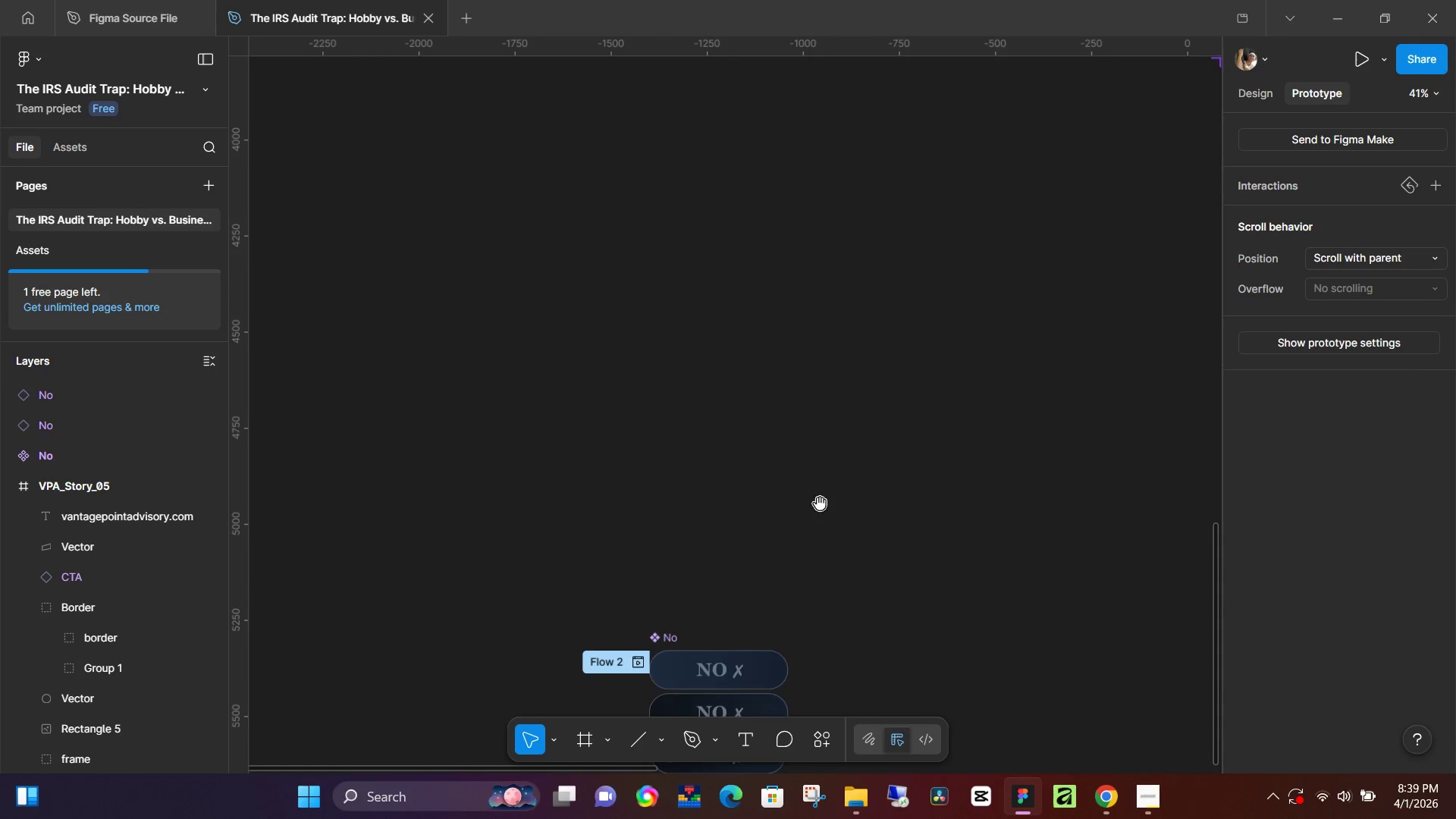 
left_click_drag(start_coordinate=[820, 504], to_coordinate=[918, 88])
 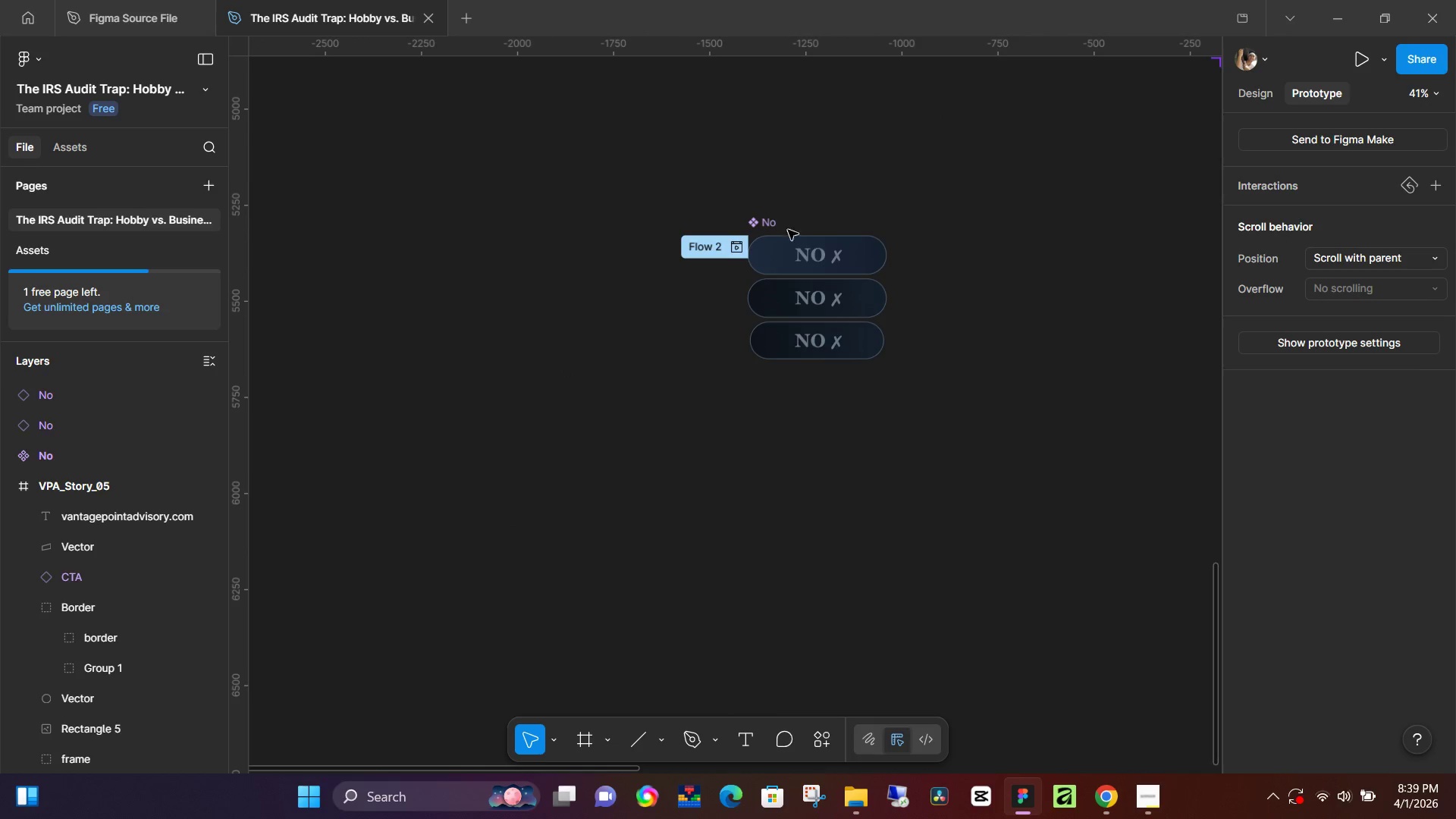 
key(Space)
 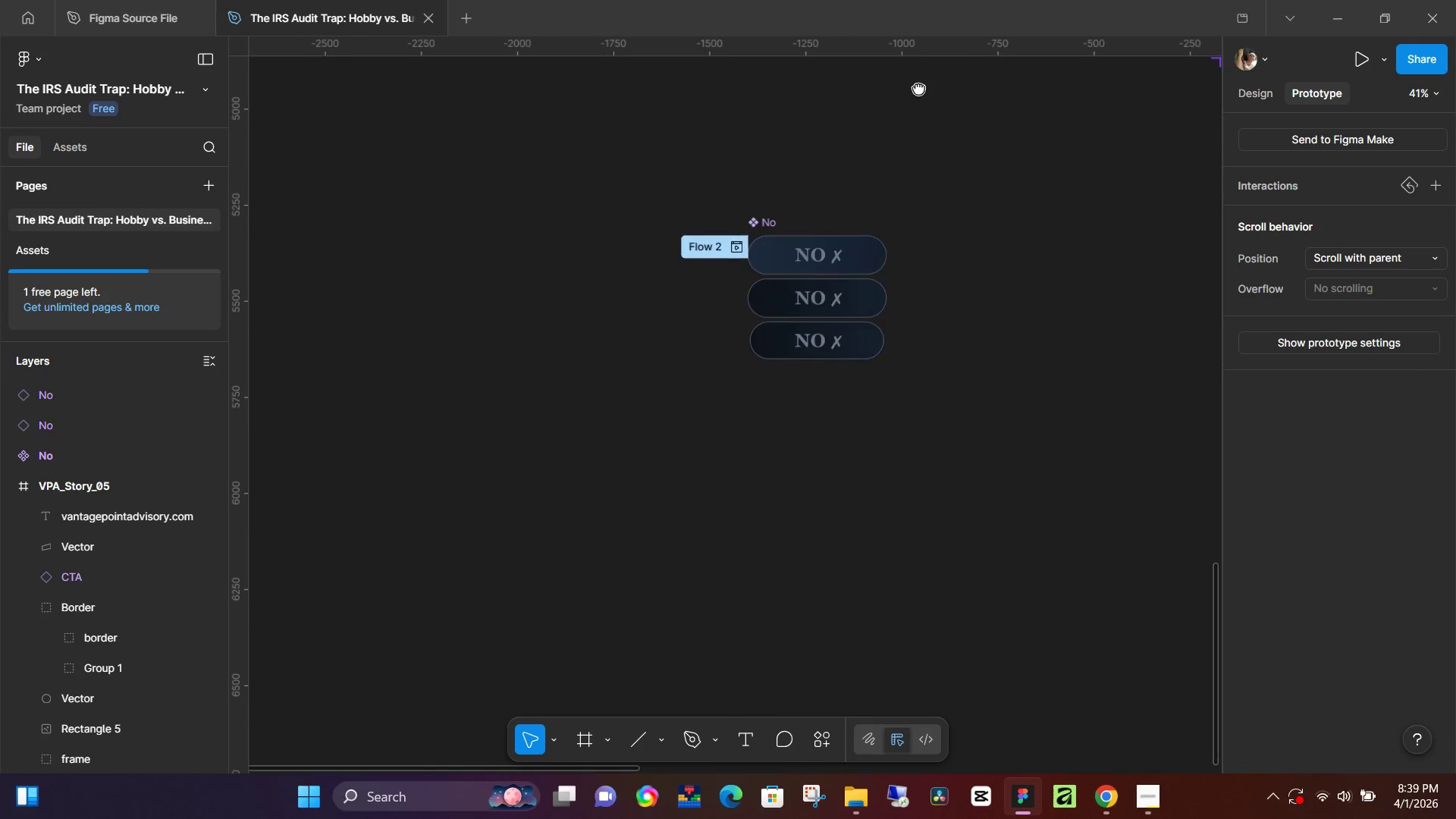 
key(Space)
 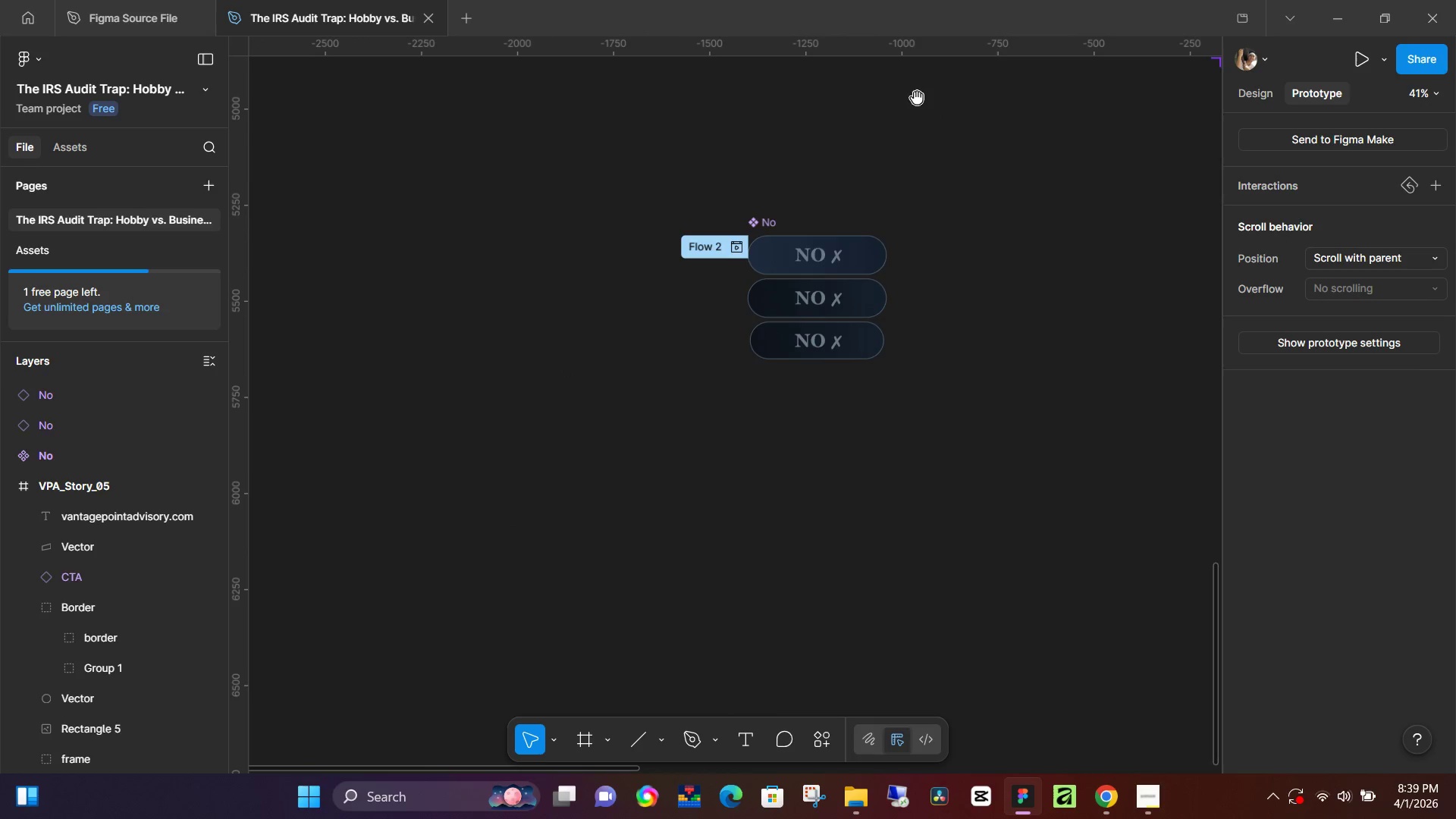 
key(Space)
 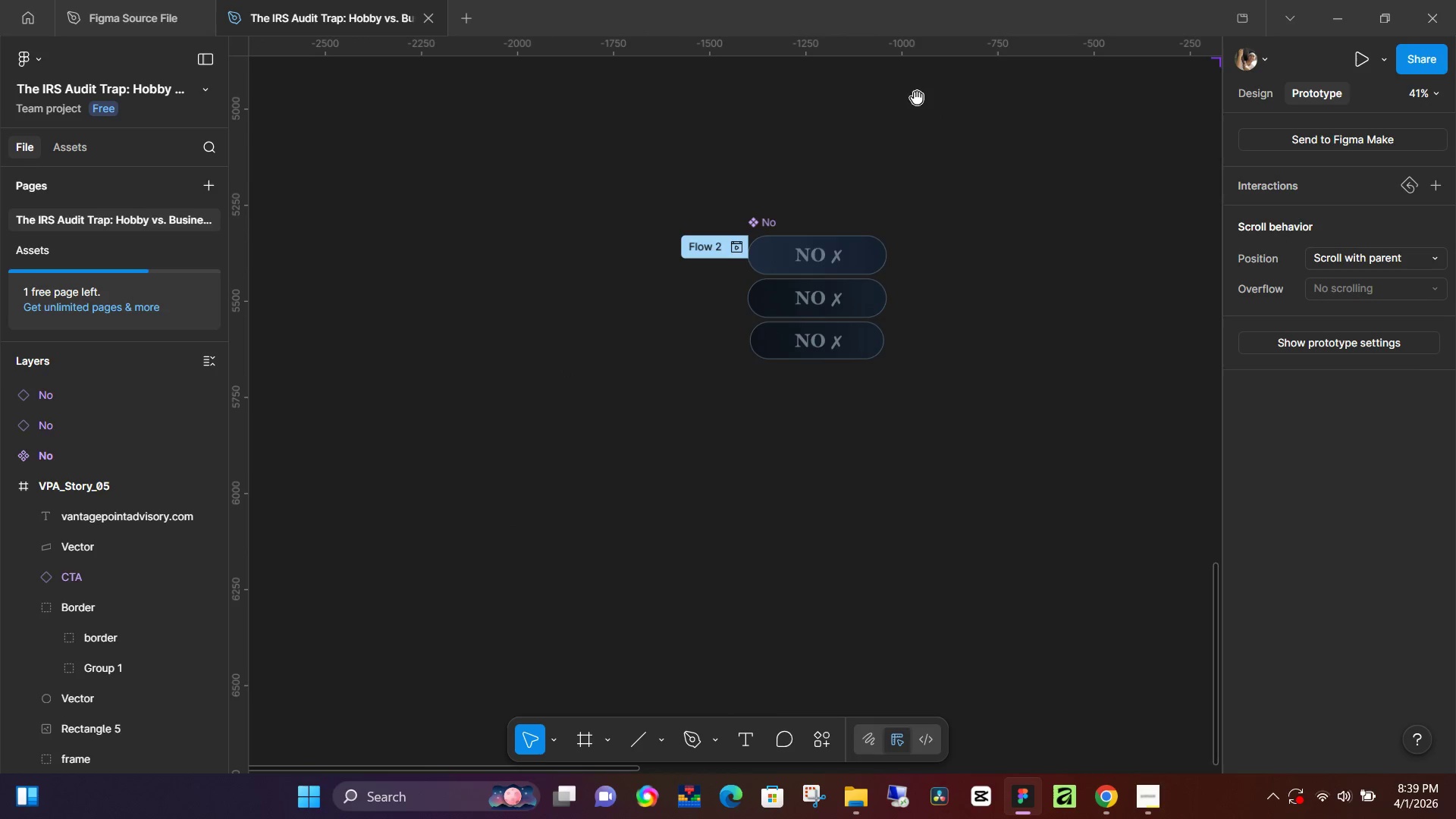 
key(Space)
 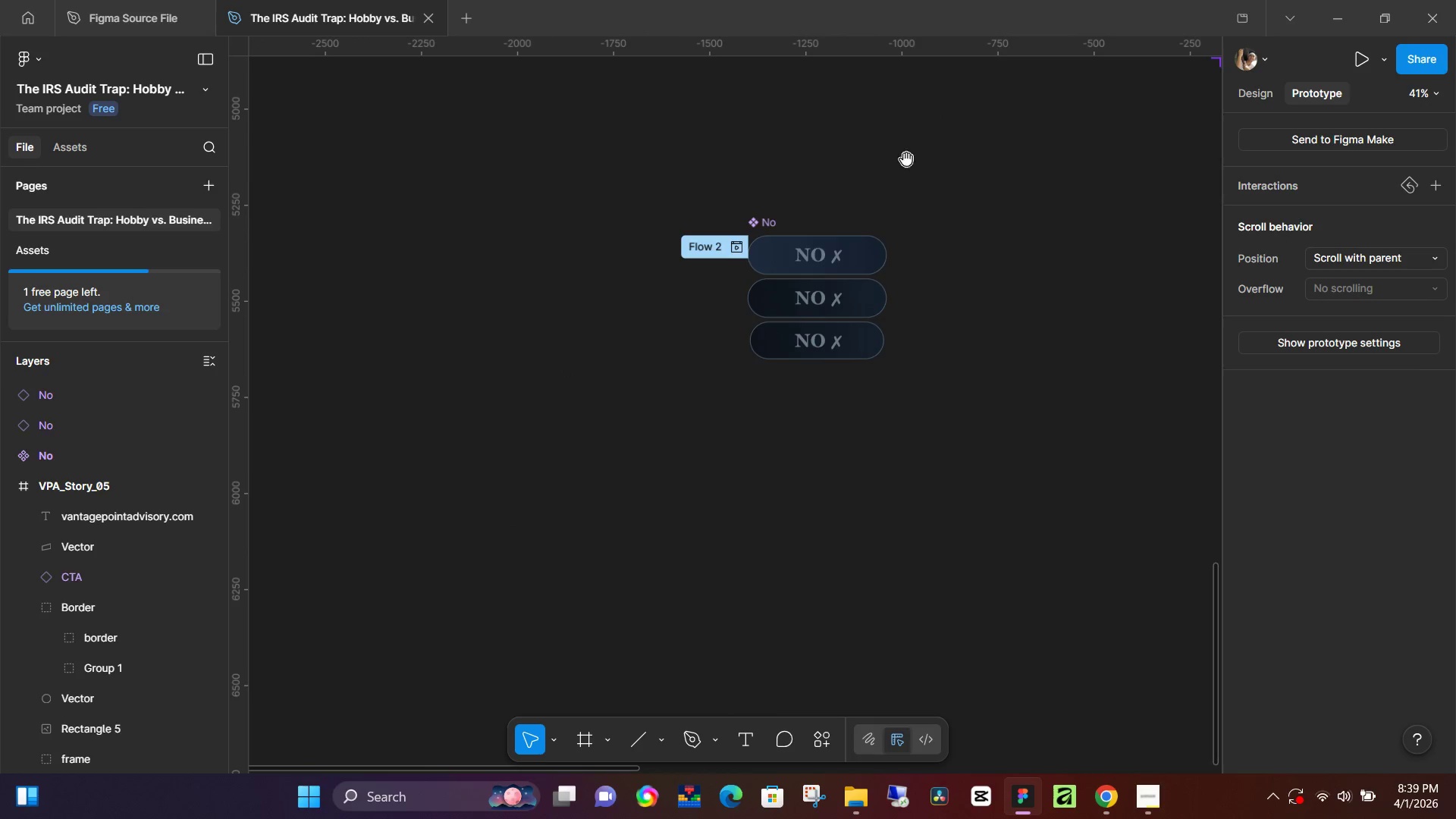 
key(Space)
 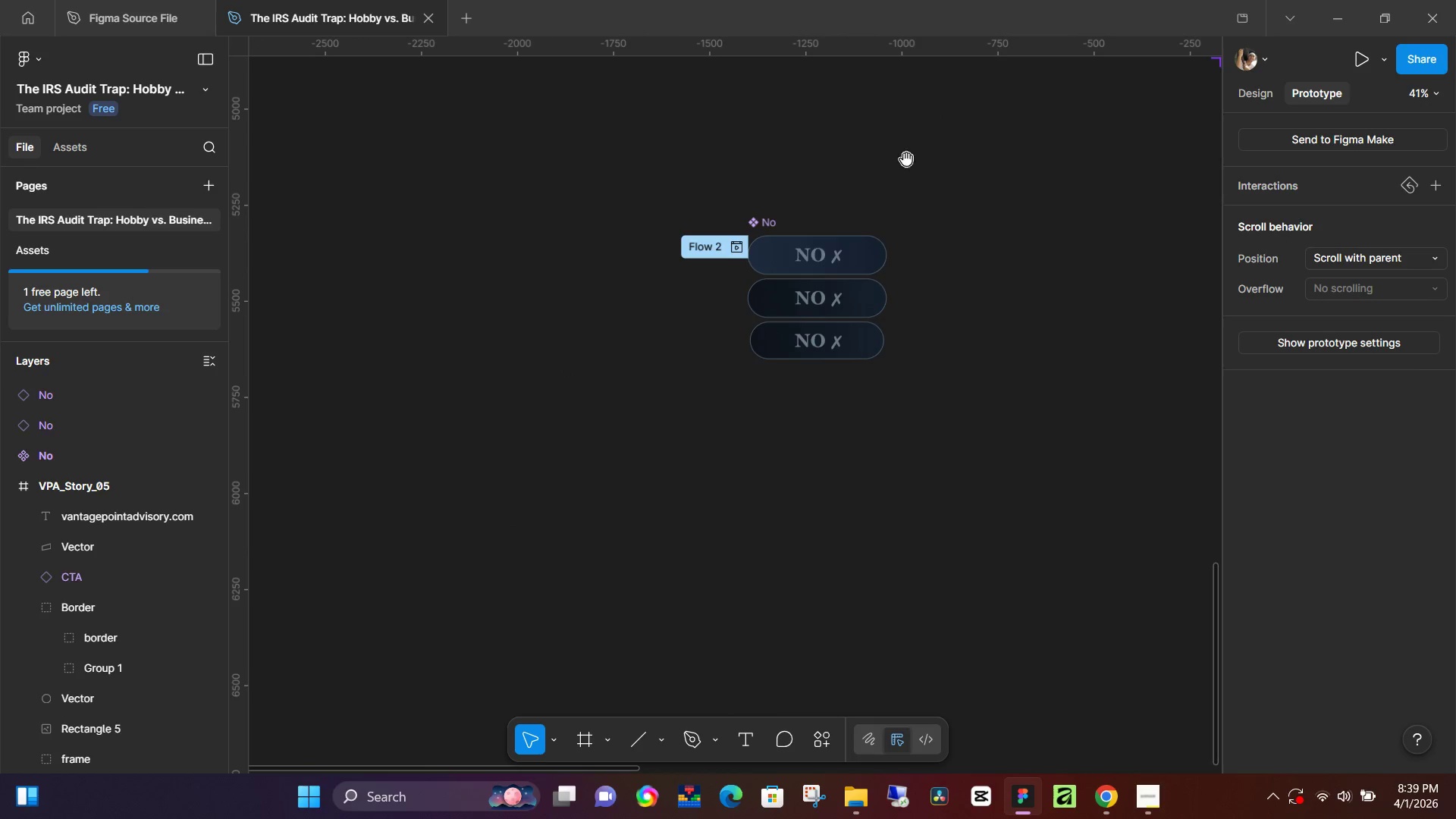 
key(Space)
 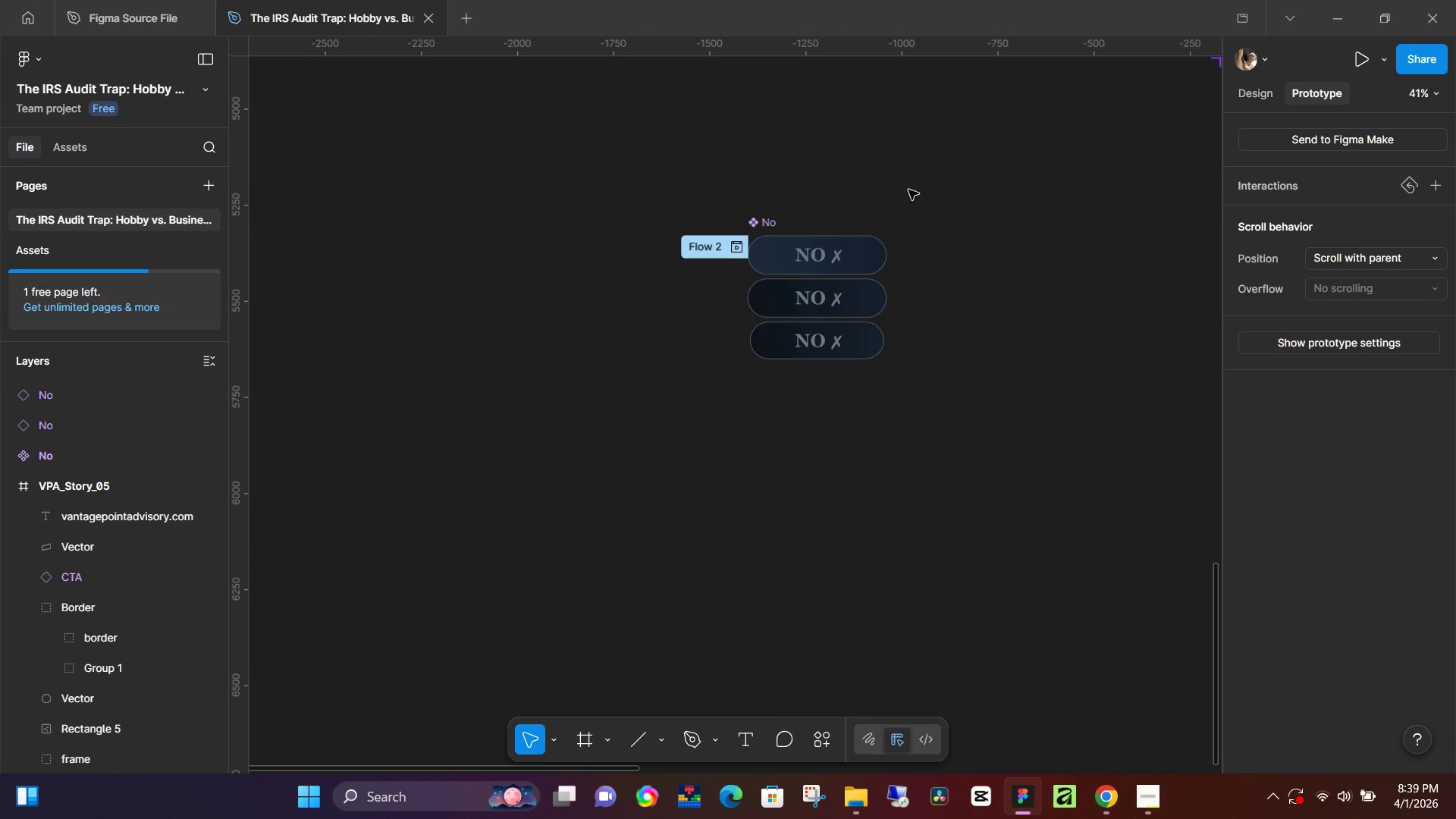 
key(Space)
 